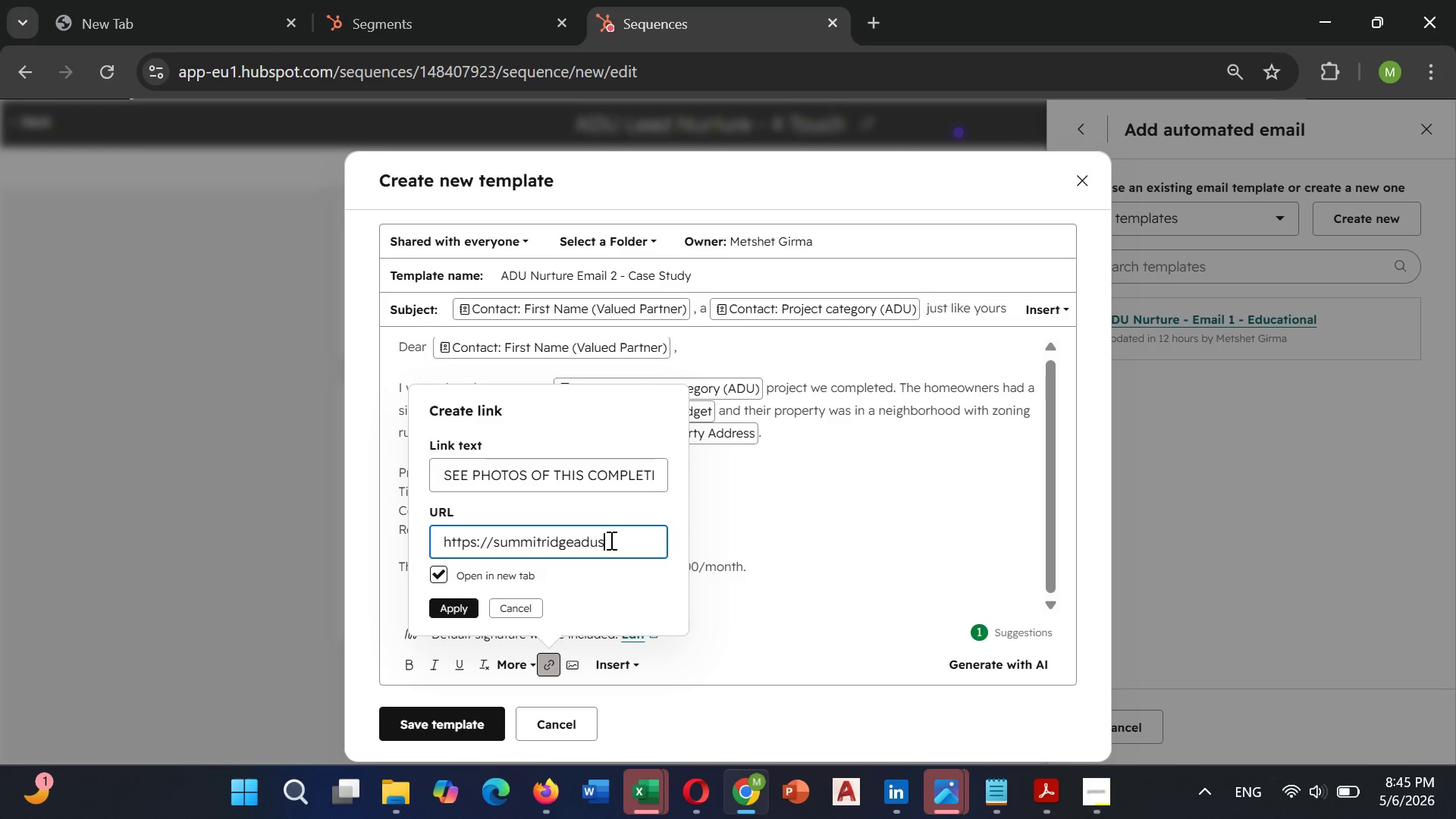 
type(.com/case=)
key(Backspace)
type(-study-adu)
 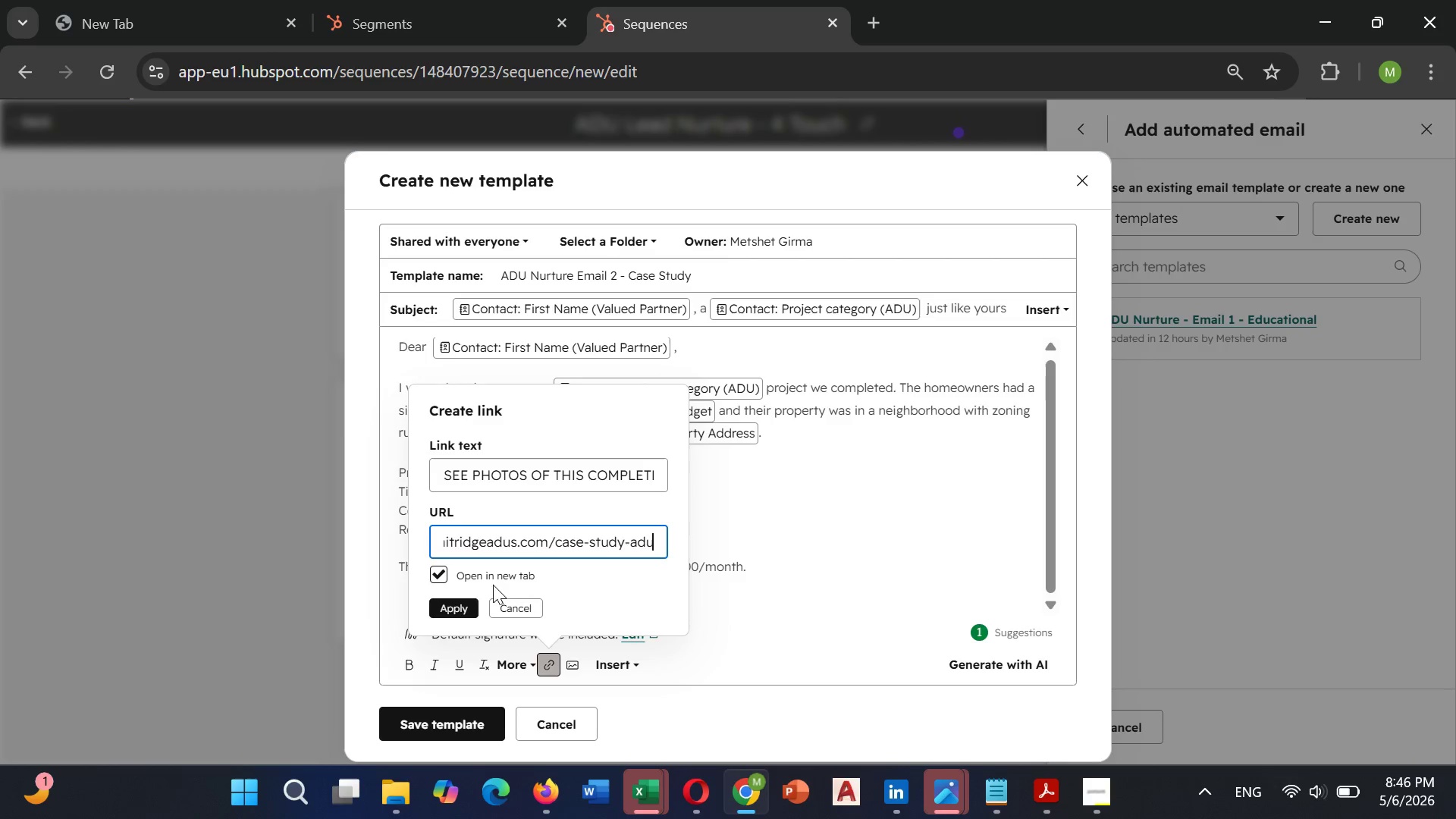 
left_click([456, 606])
 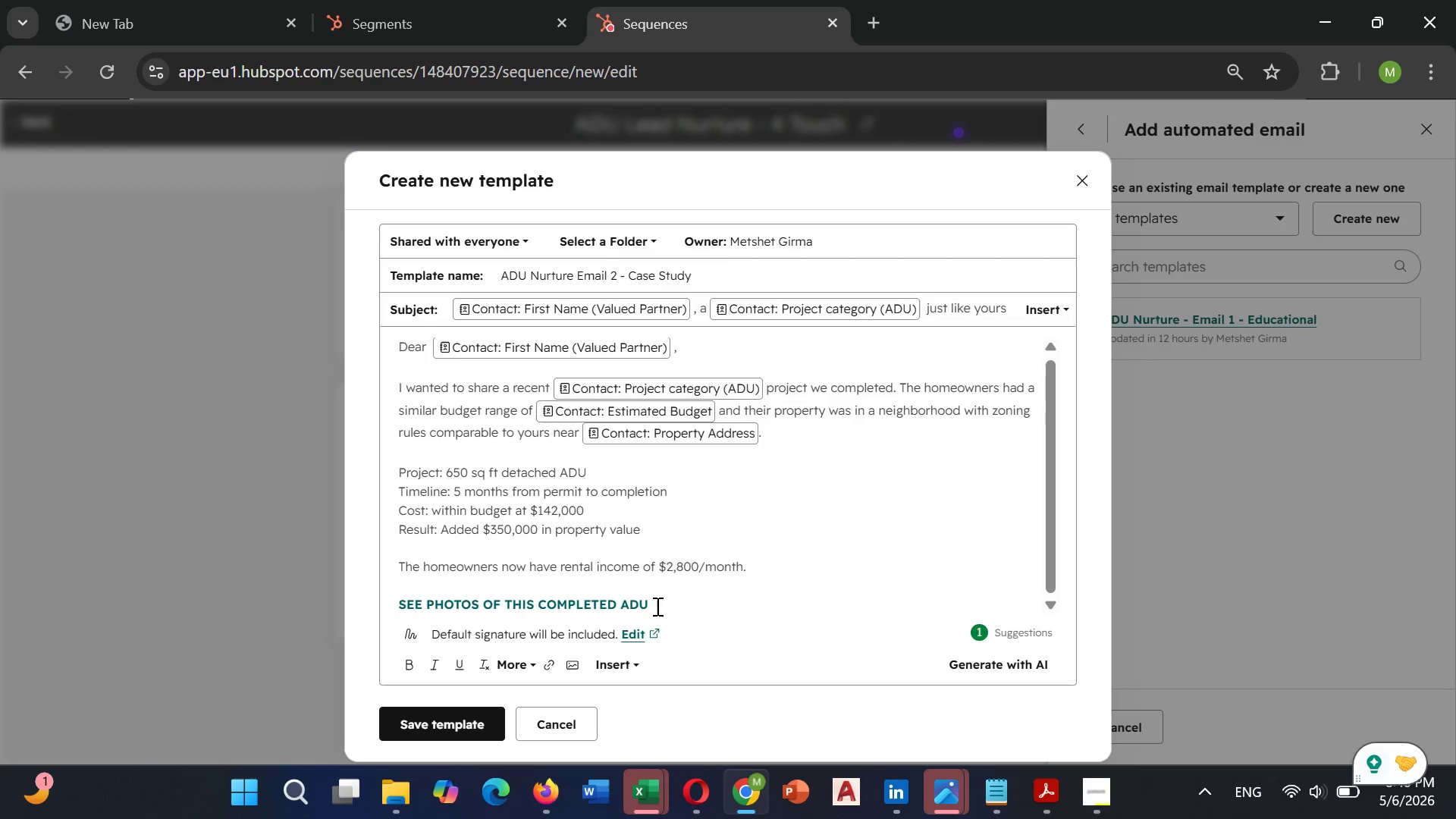 
key(Enter)
 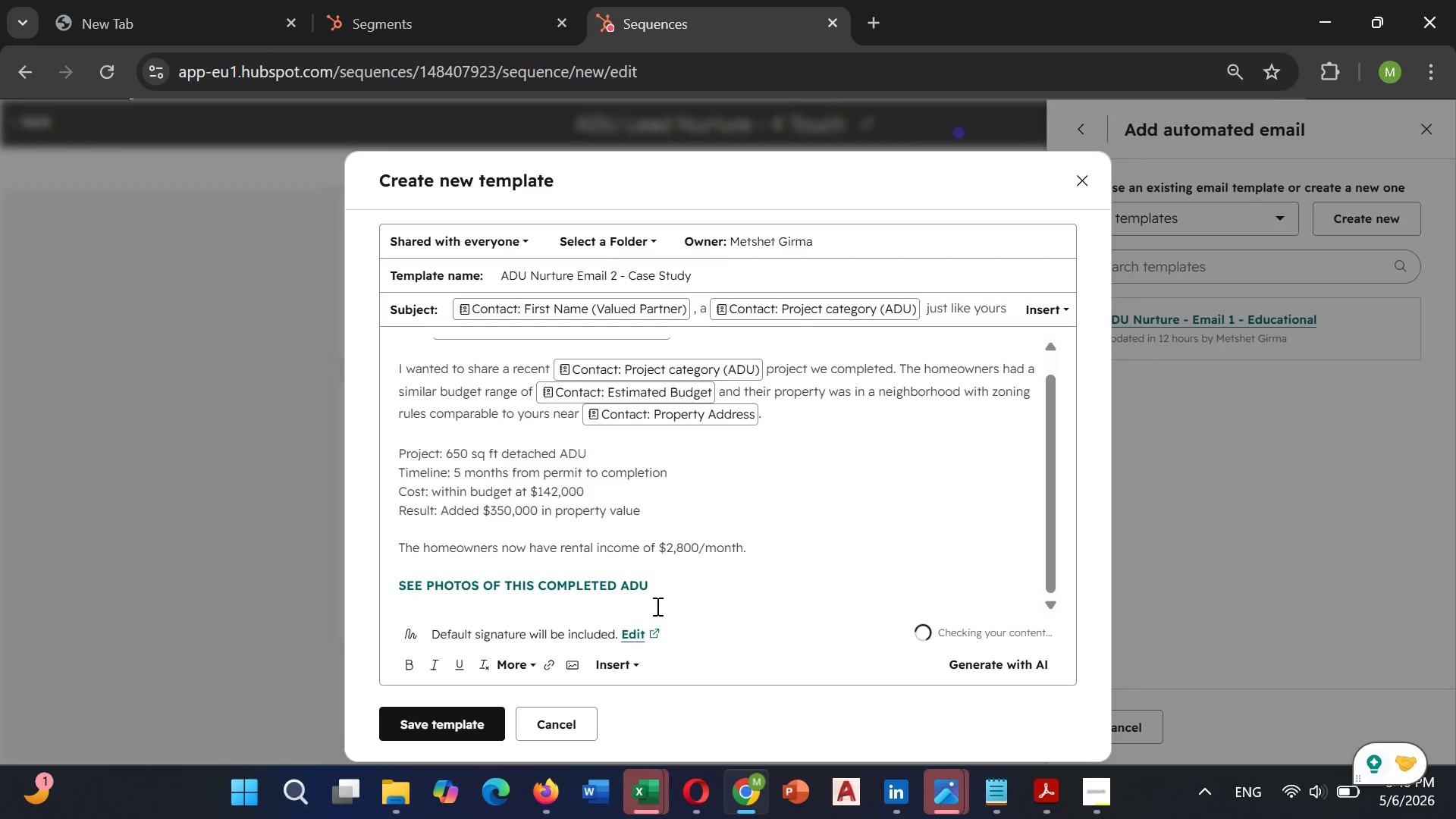 
key(Enter)
 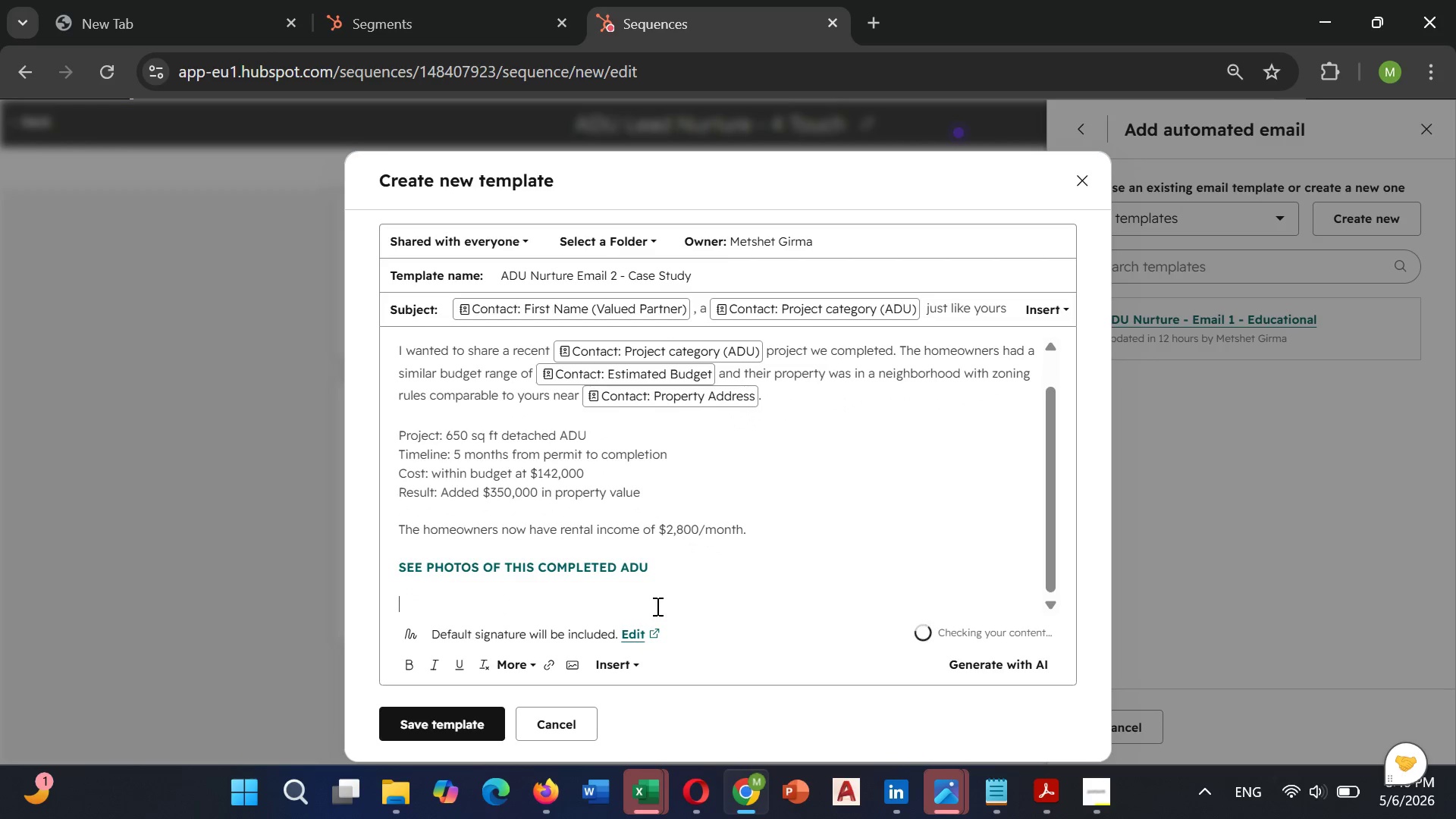 
type(Best,)
 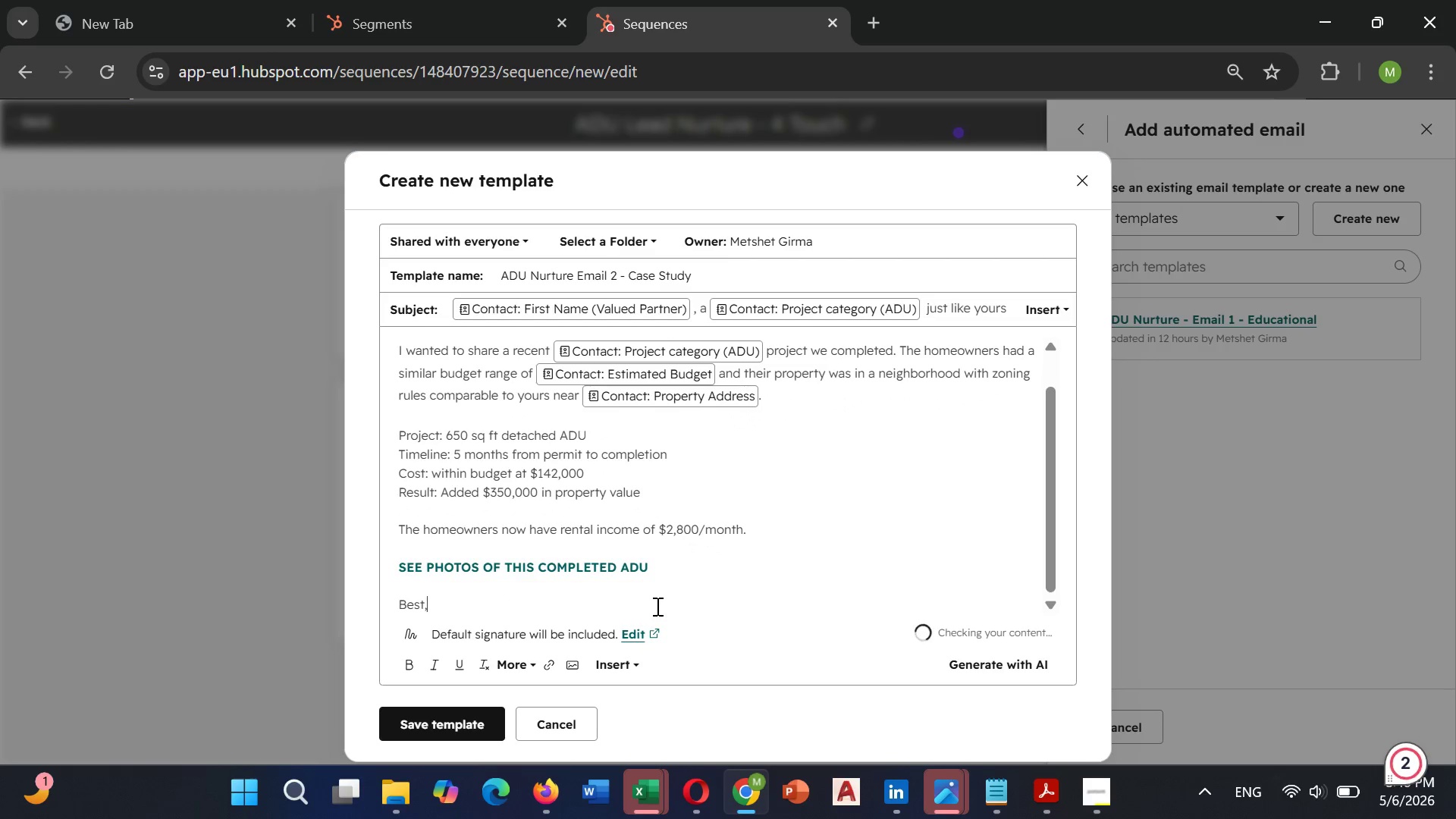 
key(Enter)
 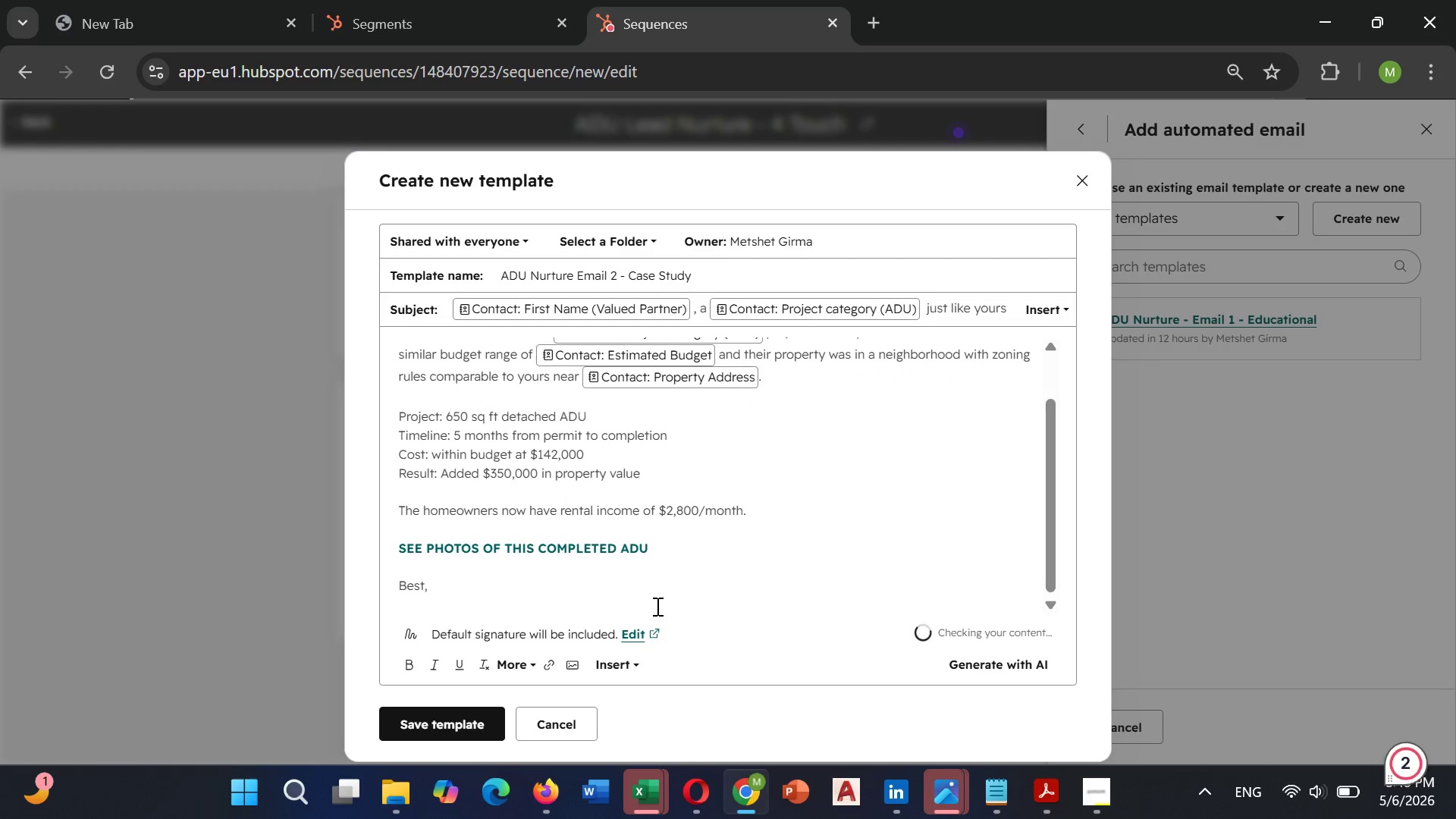 
key(Enter)
 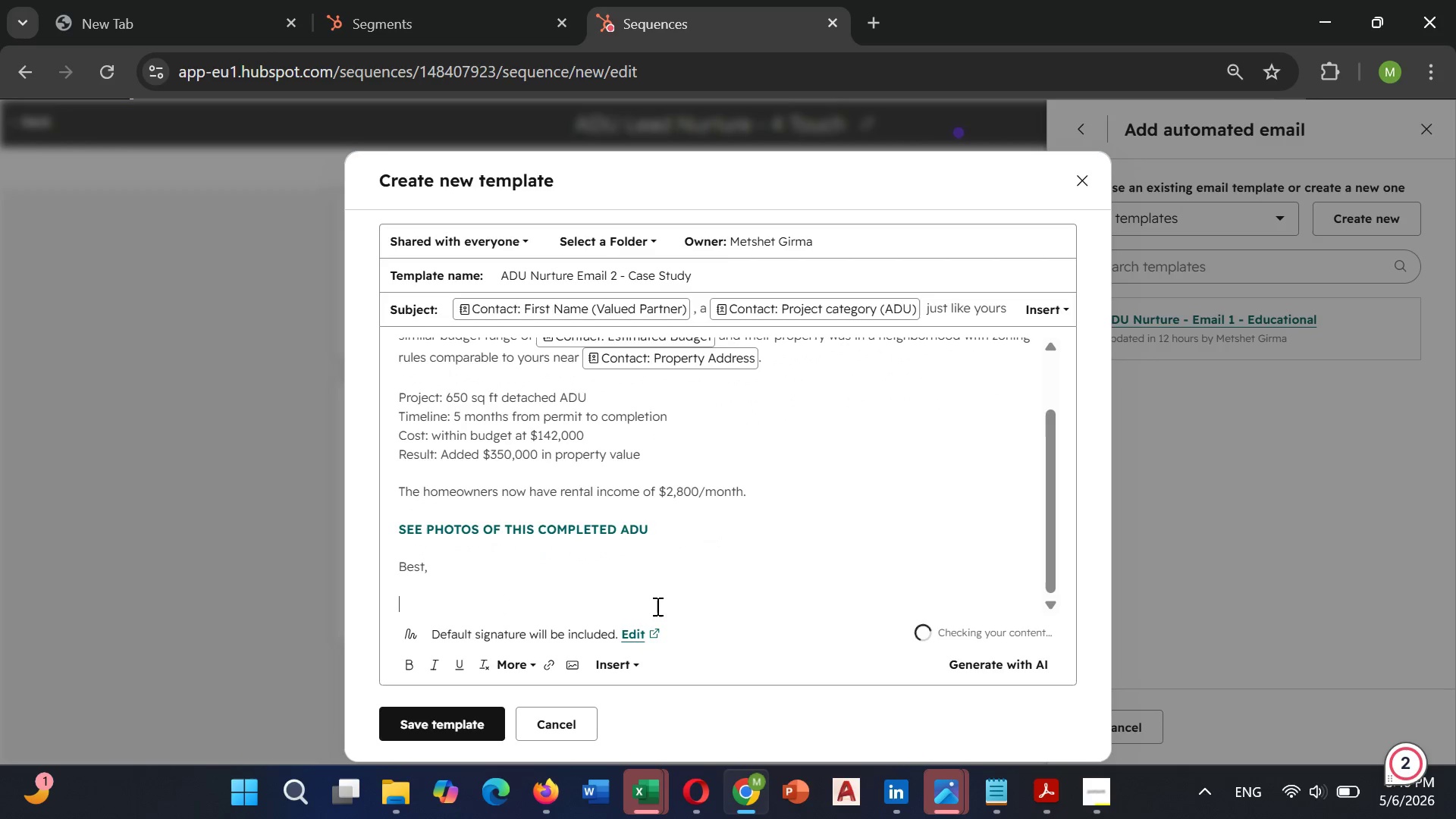 
type(Sarah Miller)
 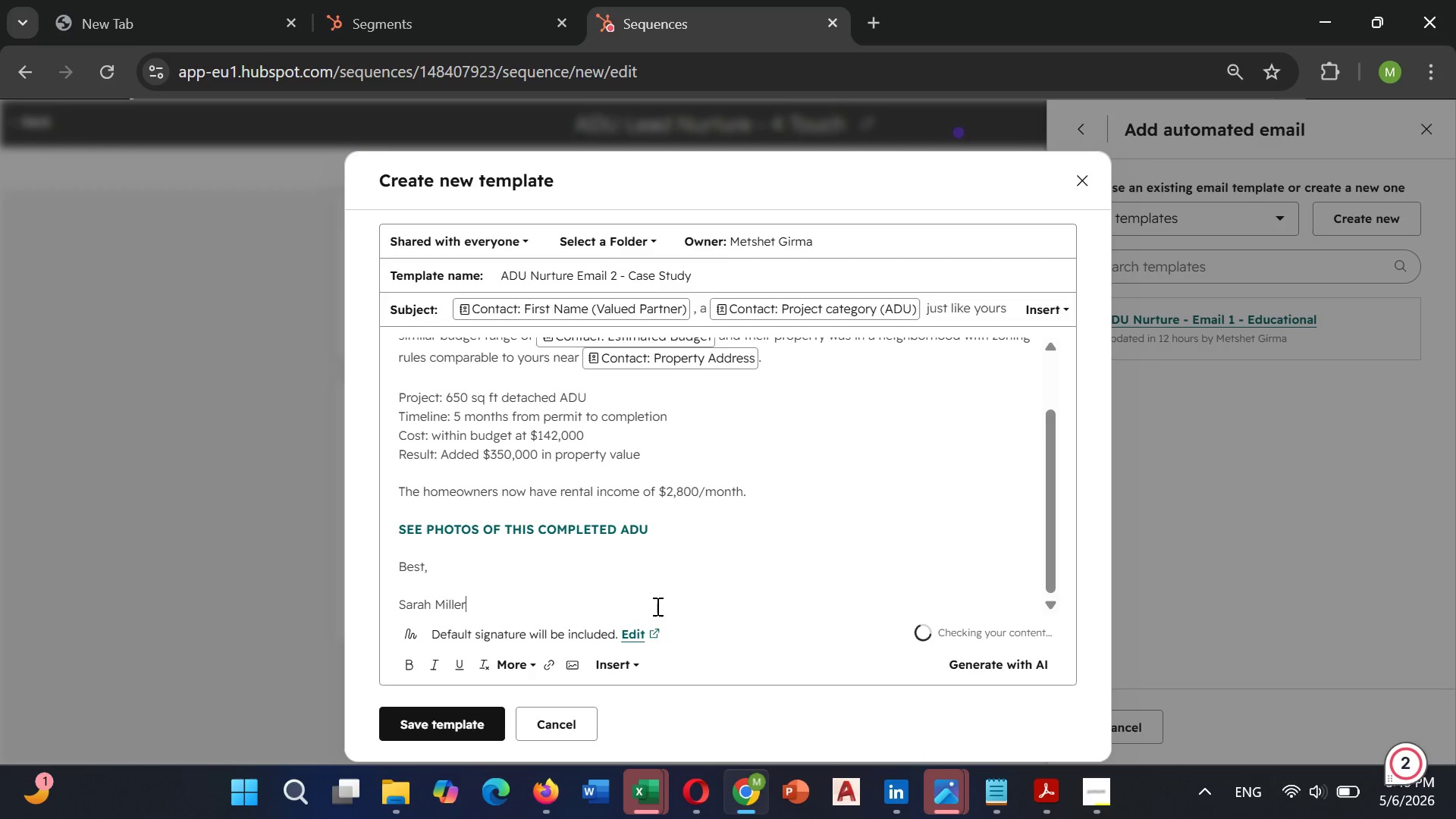 
key(Enter)
 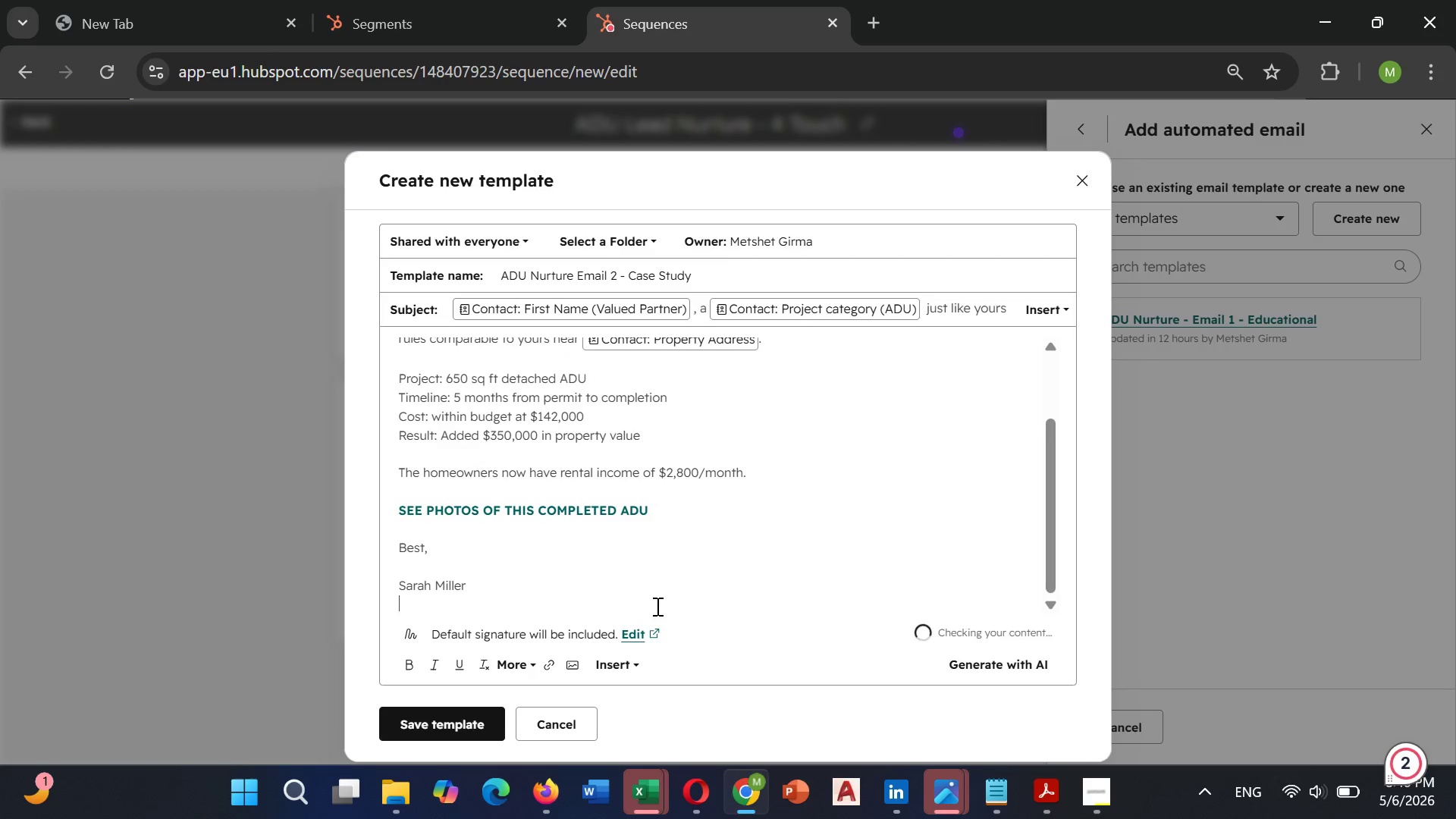 
type(Project Consultation)
 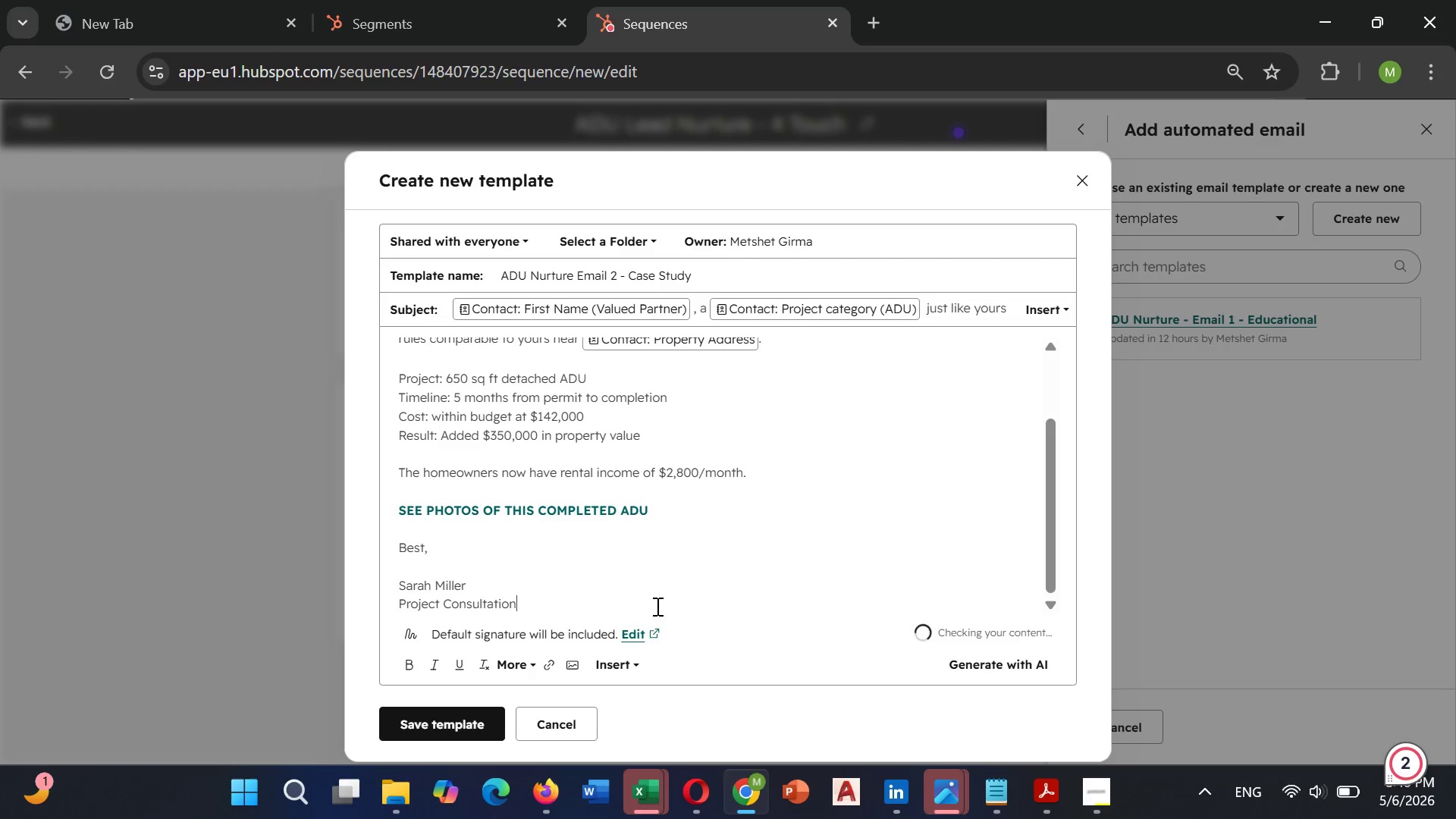 
key(Backspace)
key(Backspace)
key(Backspace)
key(Backspace)
type(nt)
 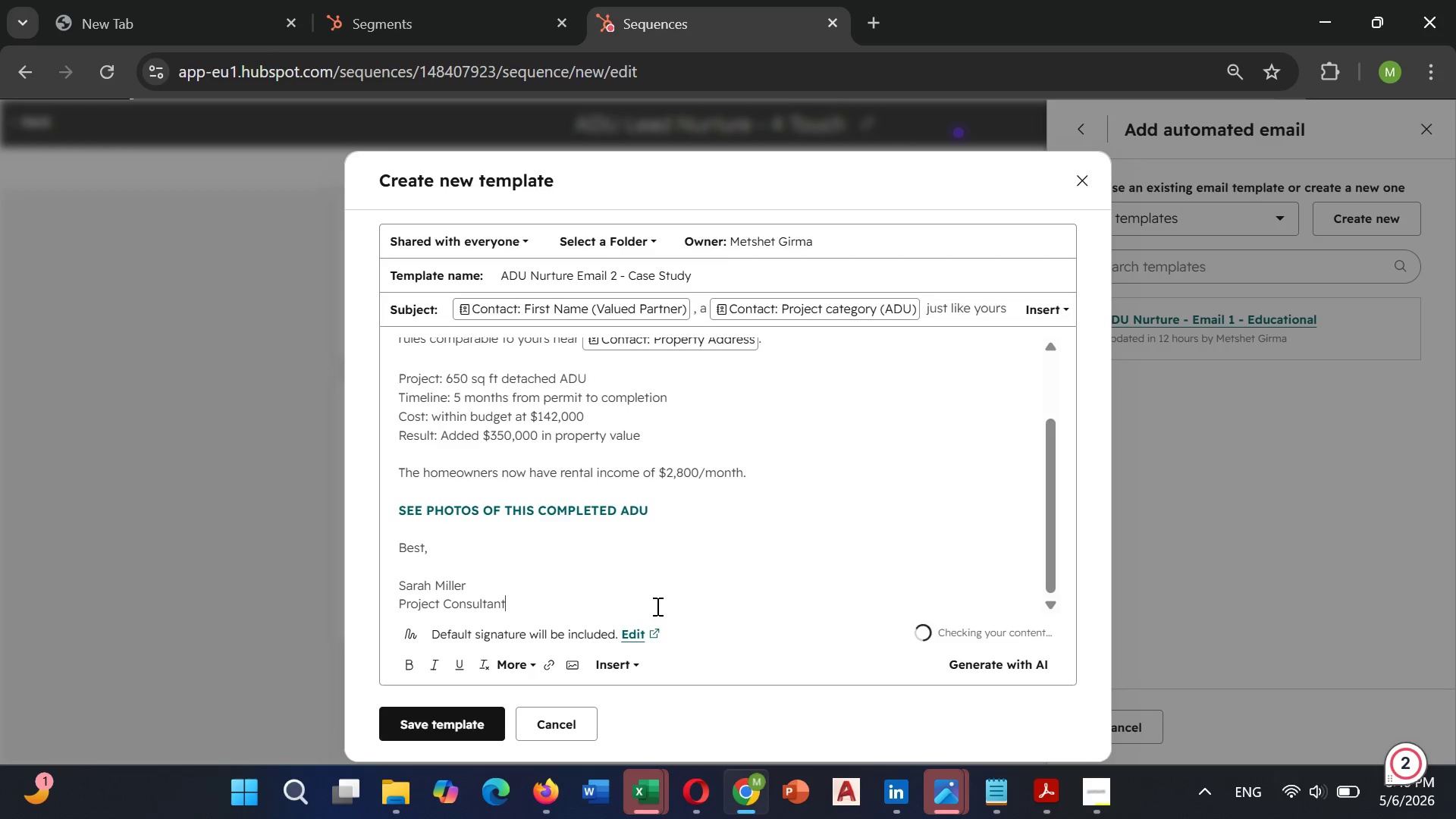 
key(Enter)
 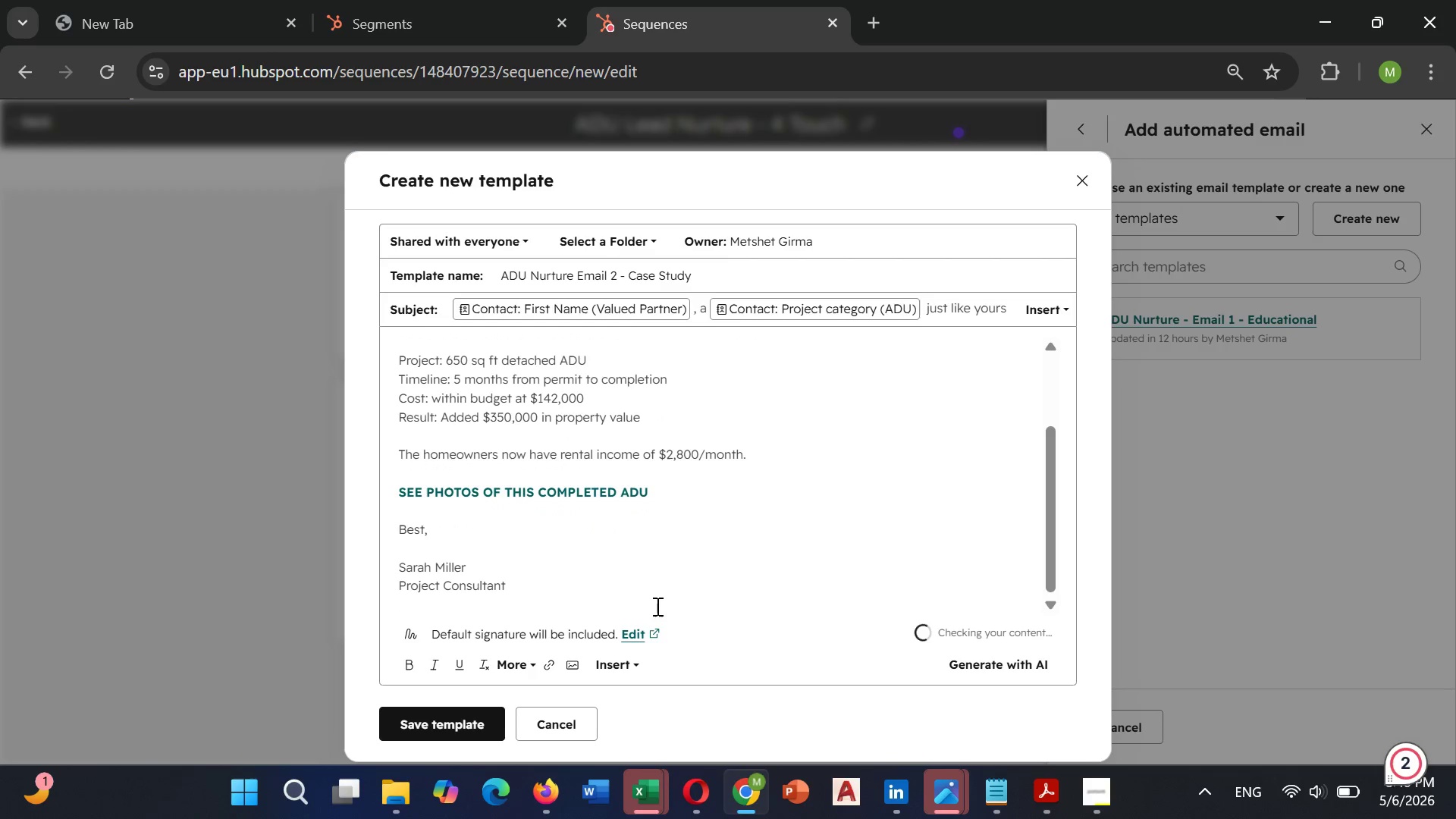 
type(Summit Ridge ADUs & Remodeling)
 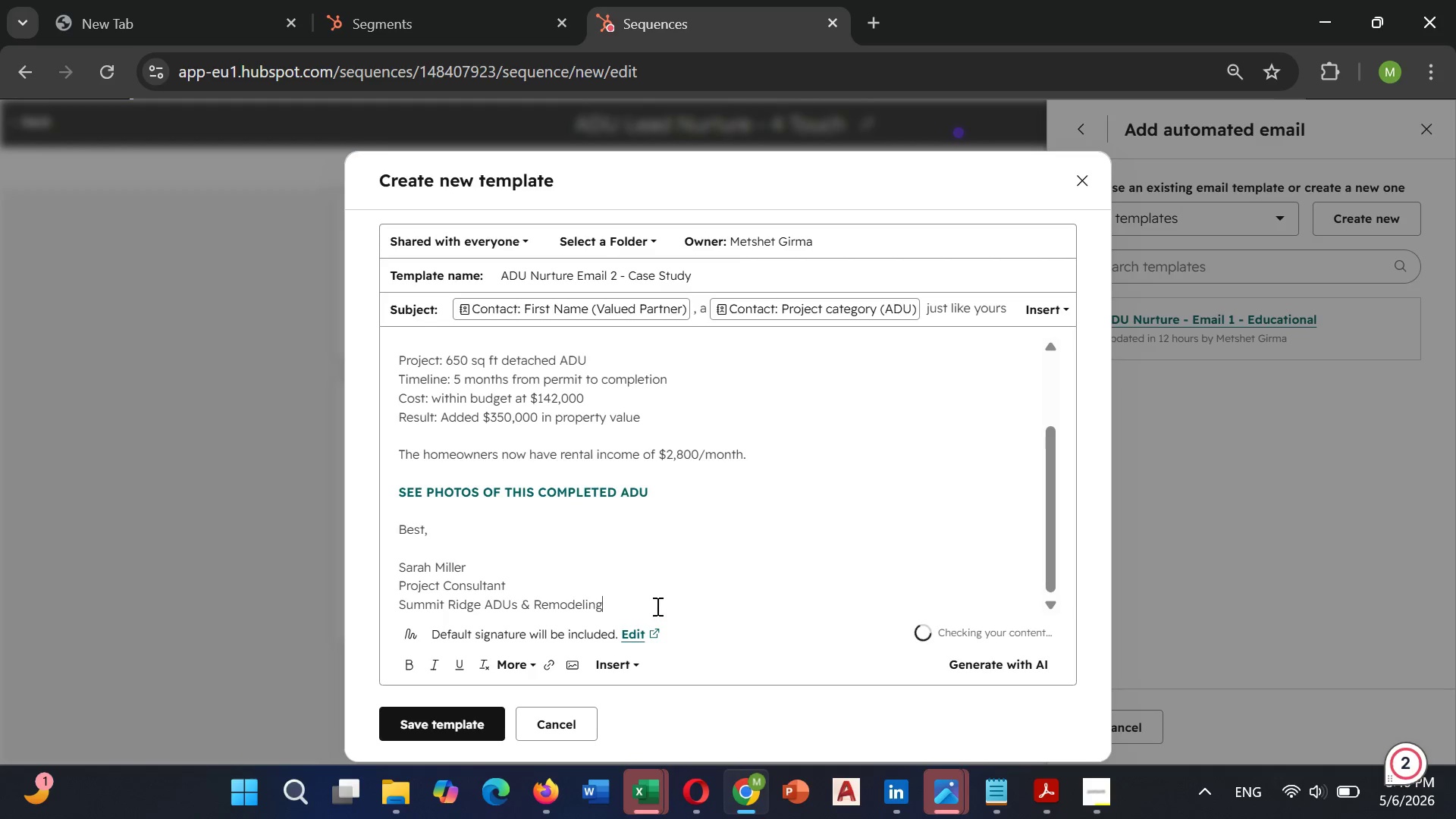 
wait(25.97)
 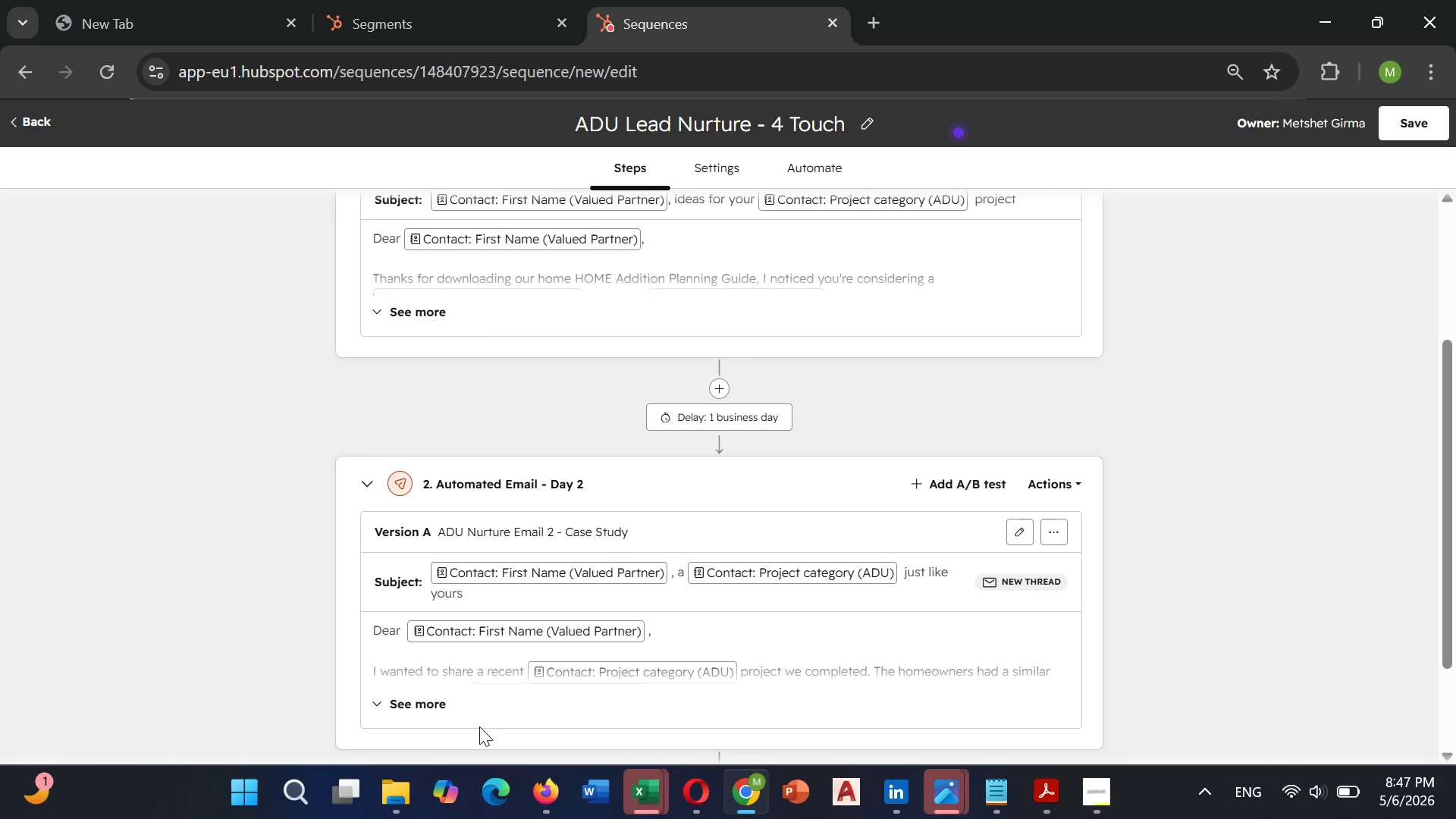 
left_click([692, 416])
 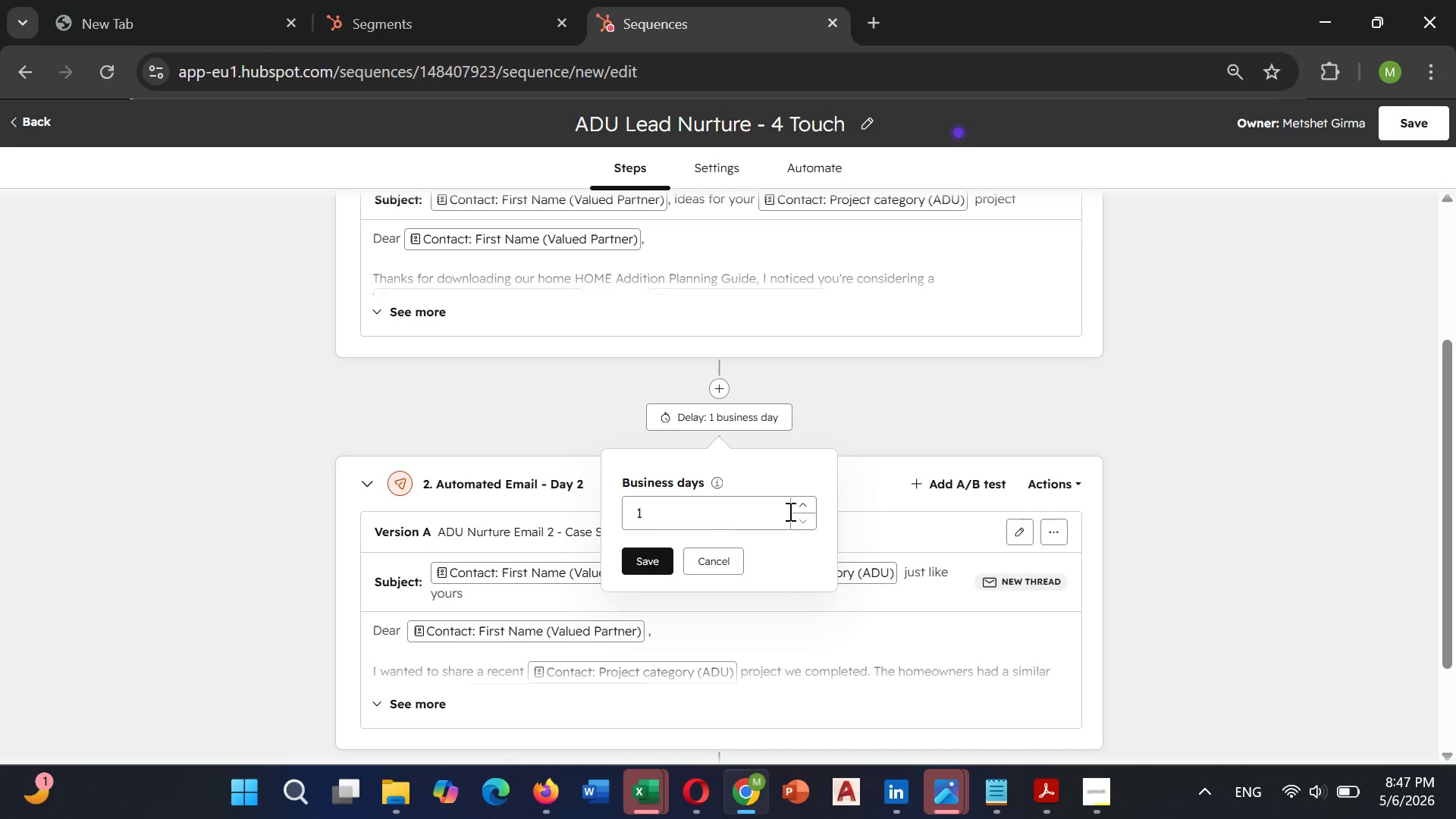 
left_click([803, 508])
 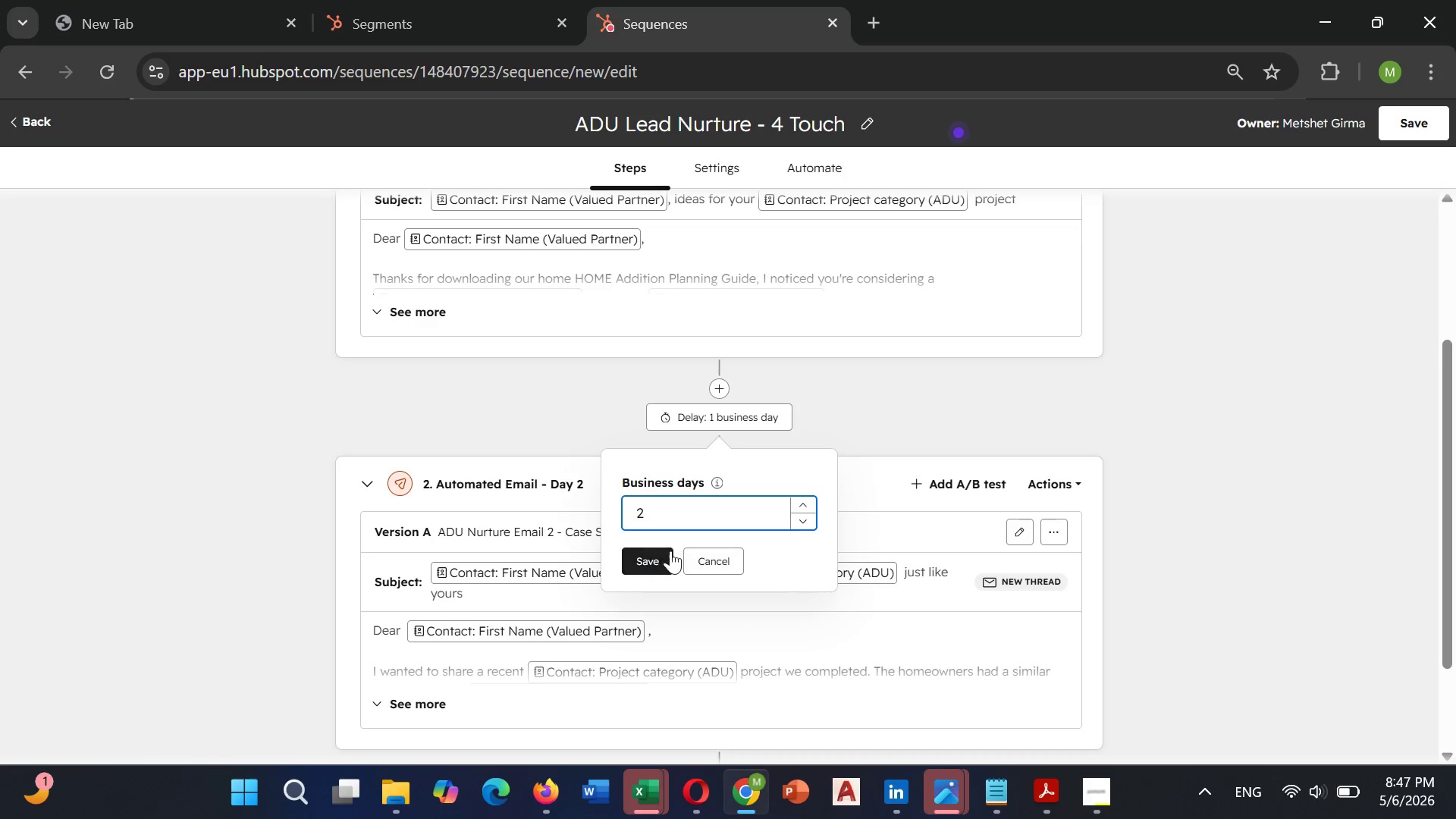 
left_click([654, 555])
 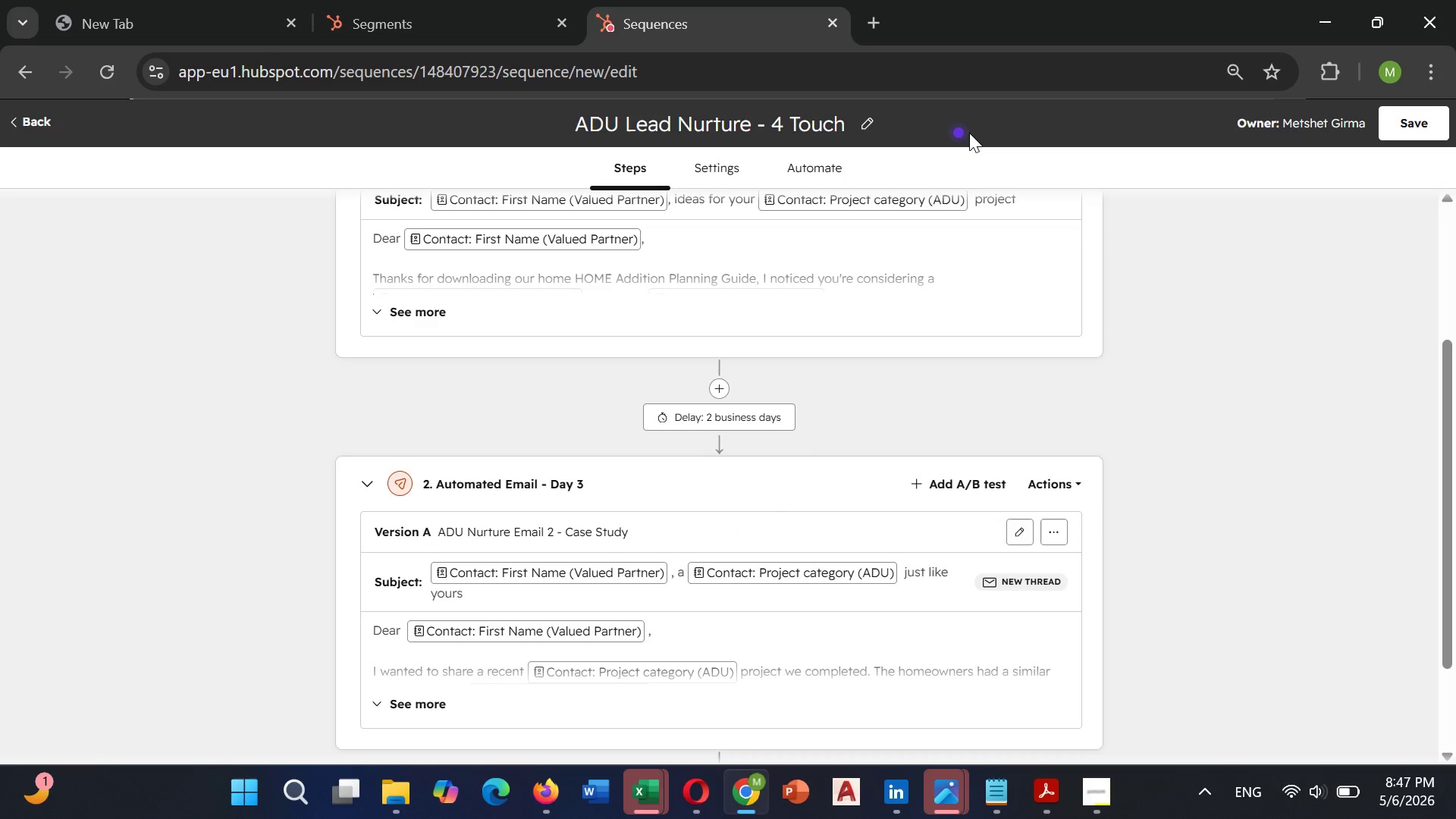 
left_click([968, 130])
 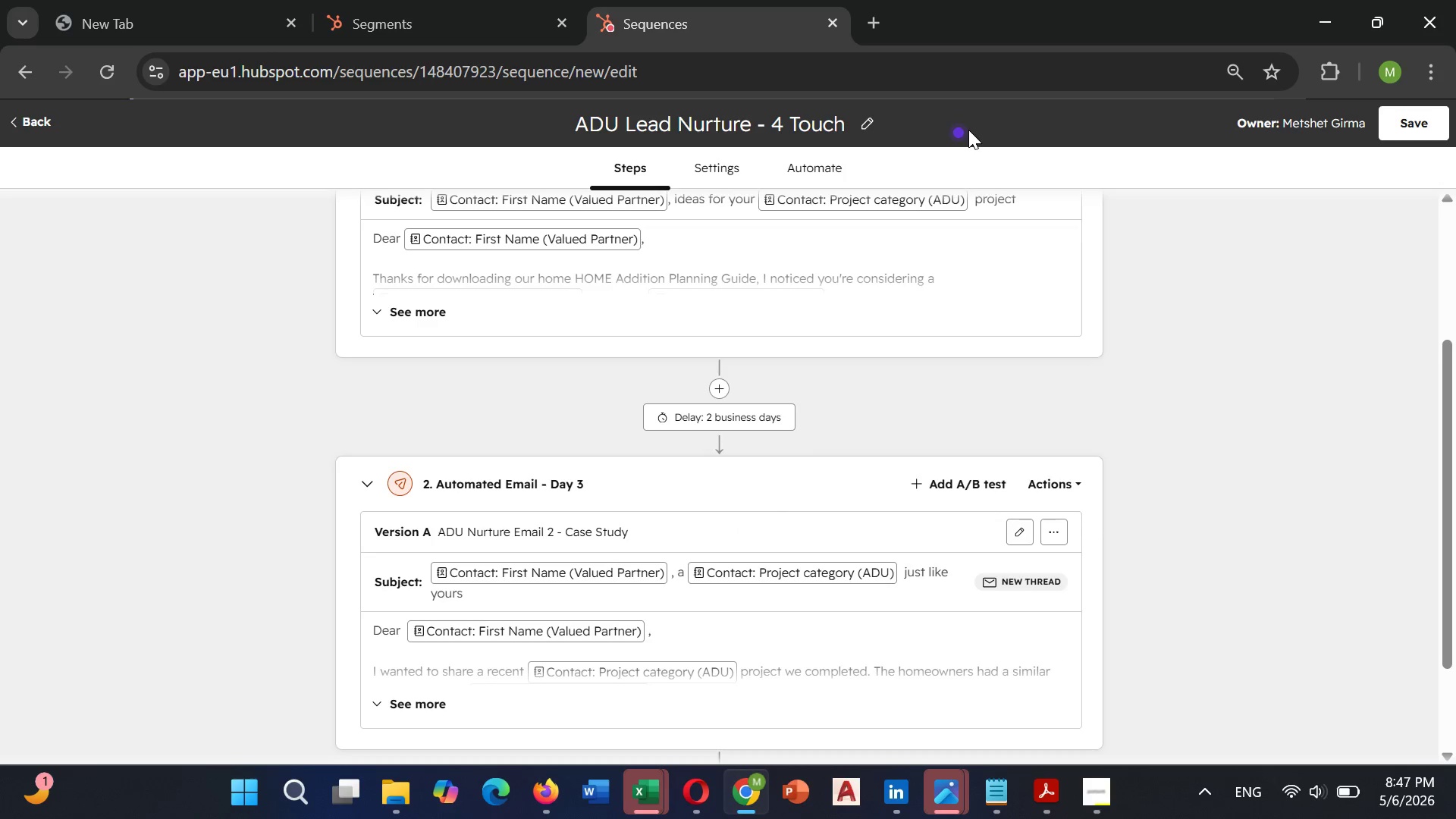 
left_click_drag(start_coordinate=[964, 131], to_coordinate=[1017, 138])
 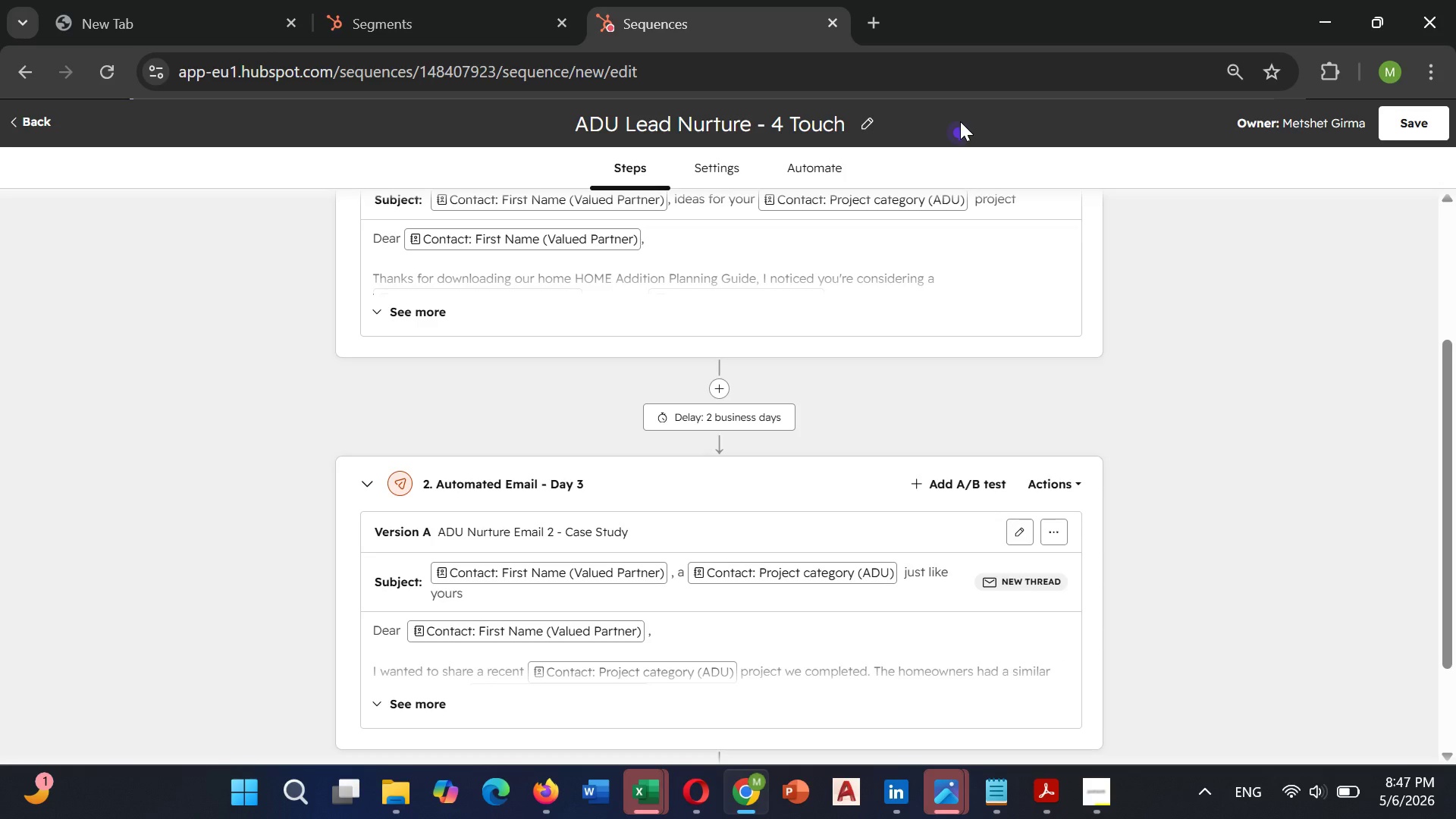 
left_click([958, 127])
 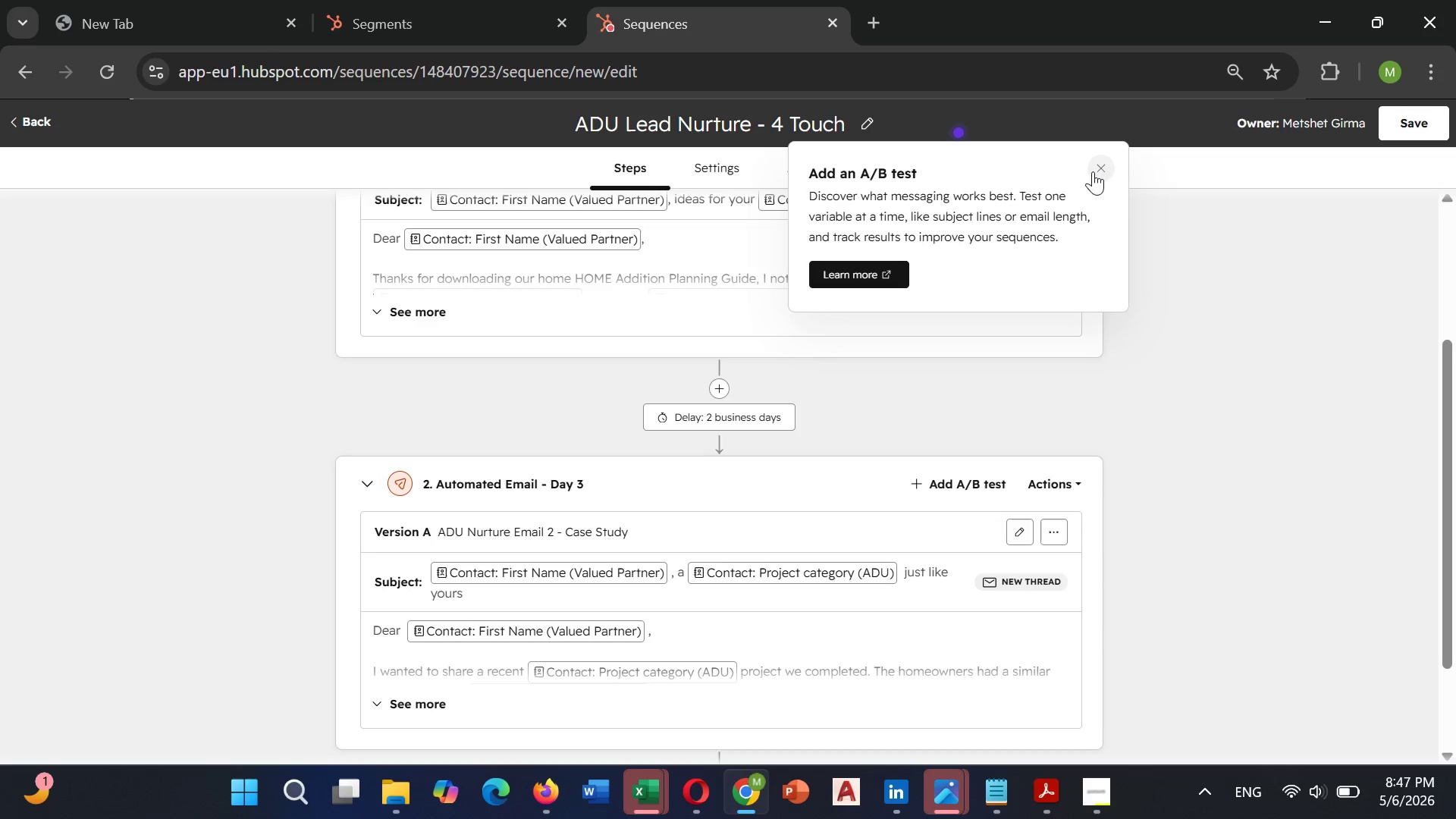 
left_click([1097, 171])
 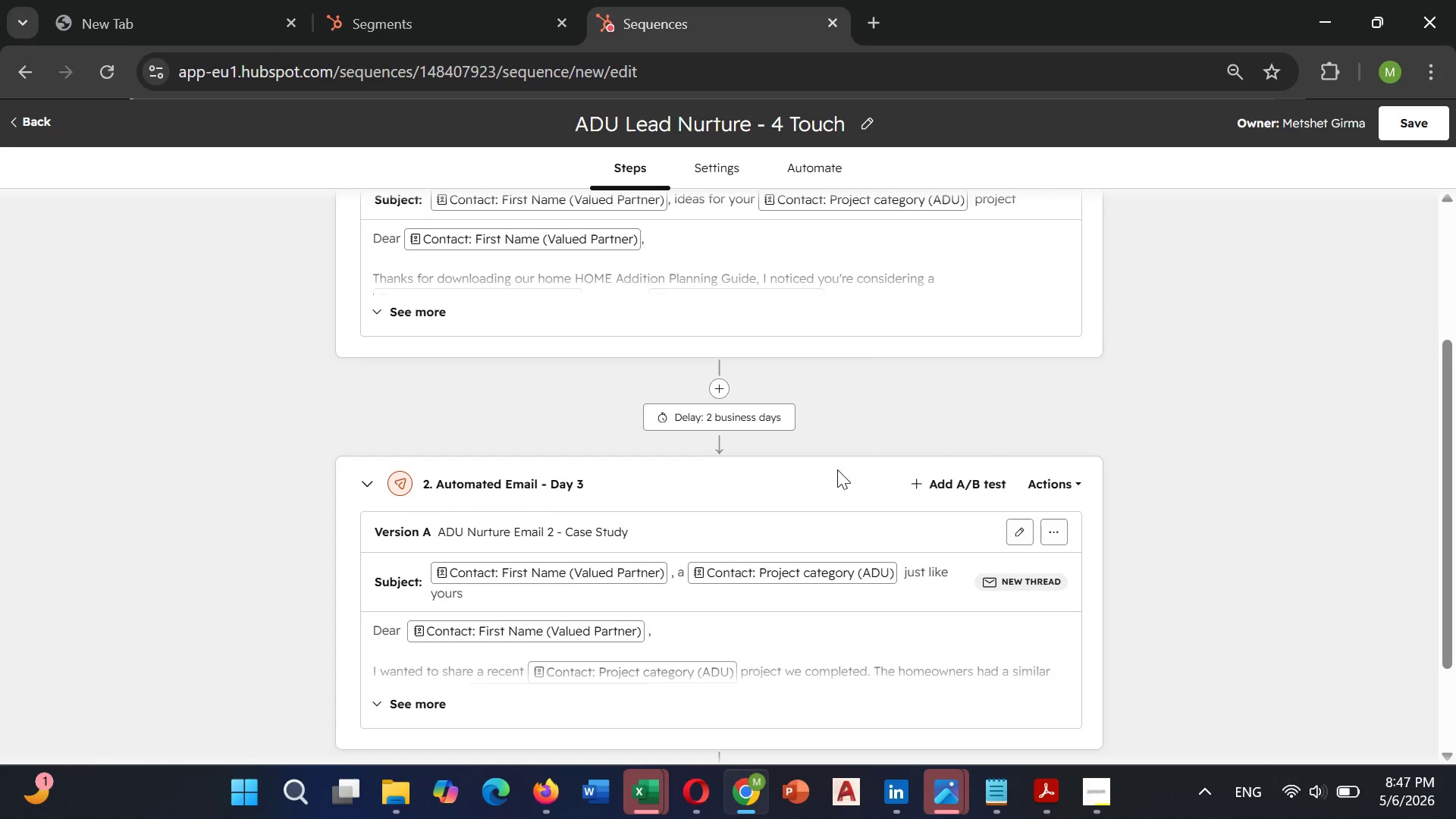 
scroll: coordinate [828, 478], scroll_direction: down, amount: 1.0
 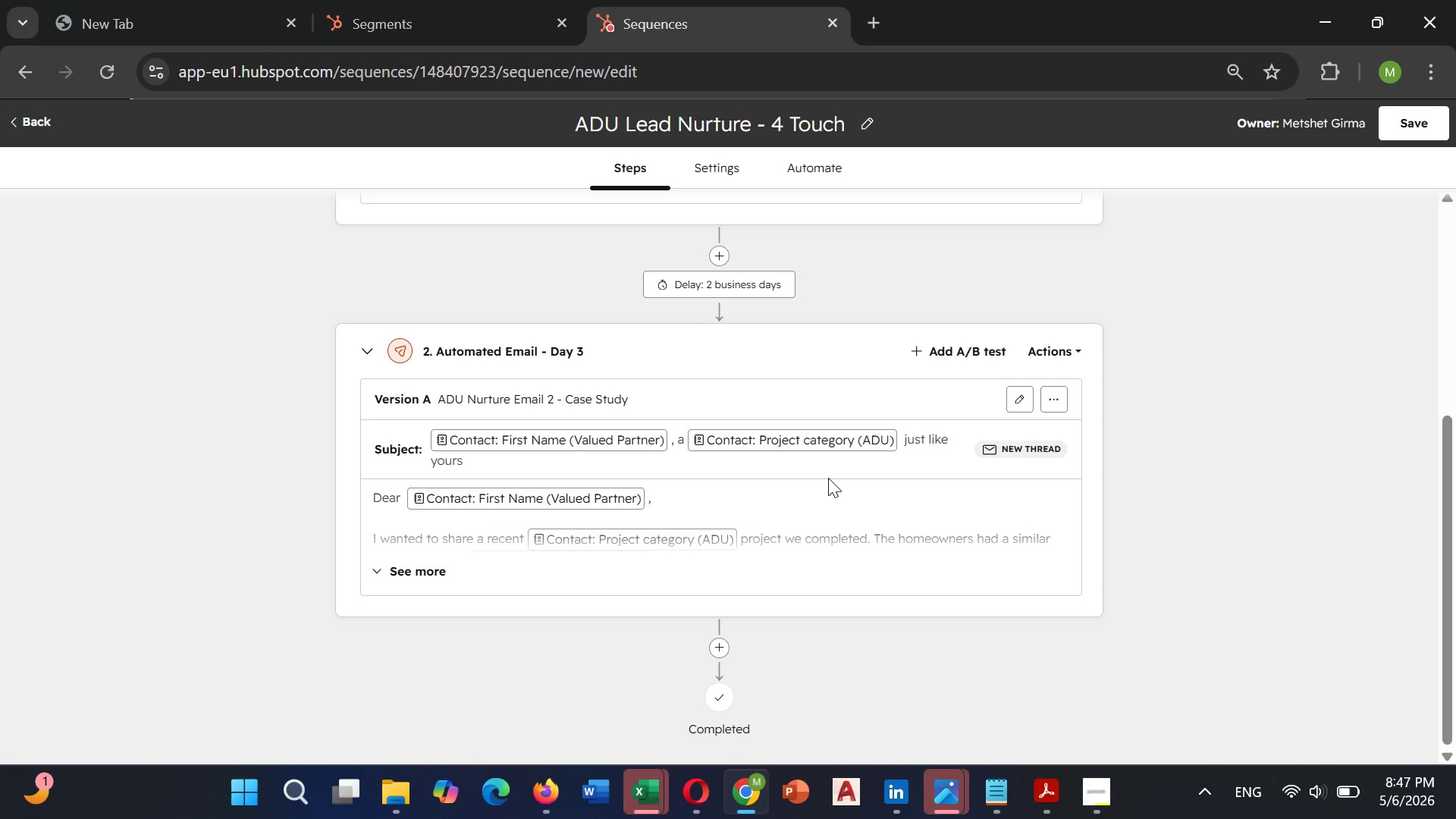 
wait(6.42)
 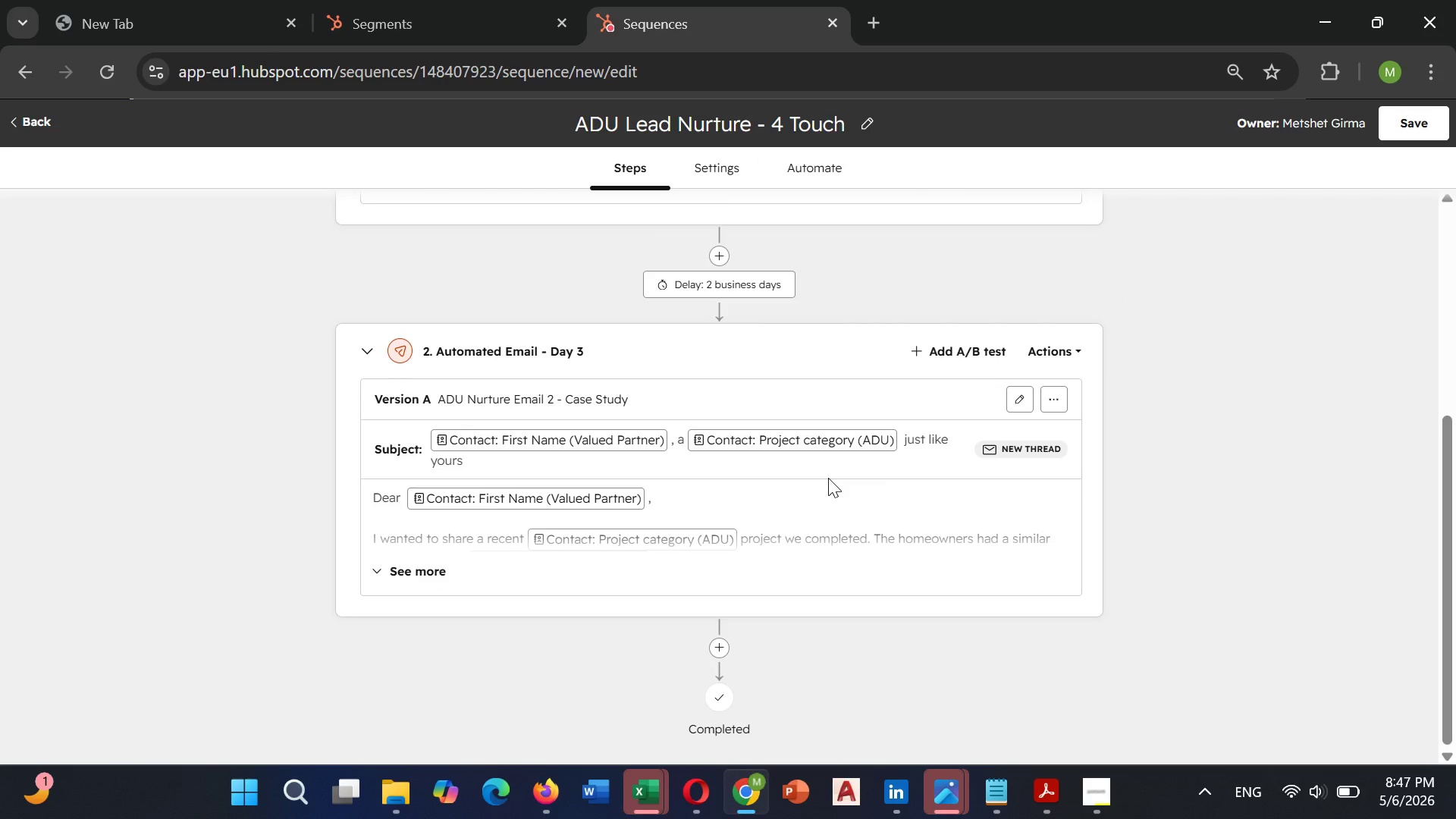 
scroll: coordinate [806, 495], scroll_direction: down, amount: 1.0
 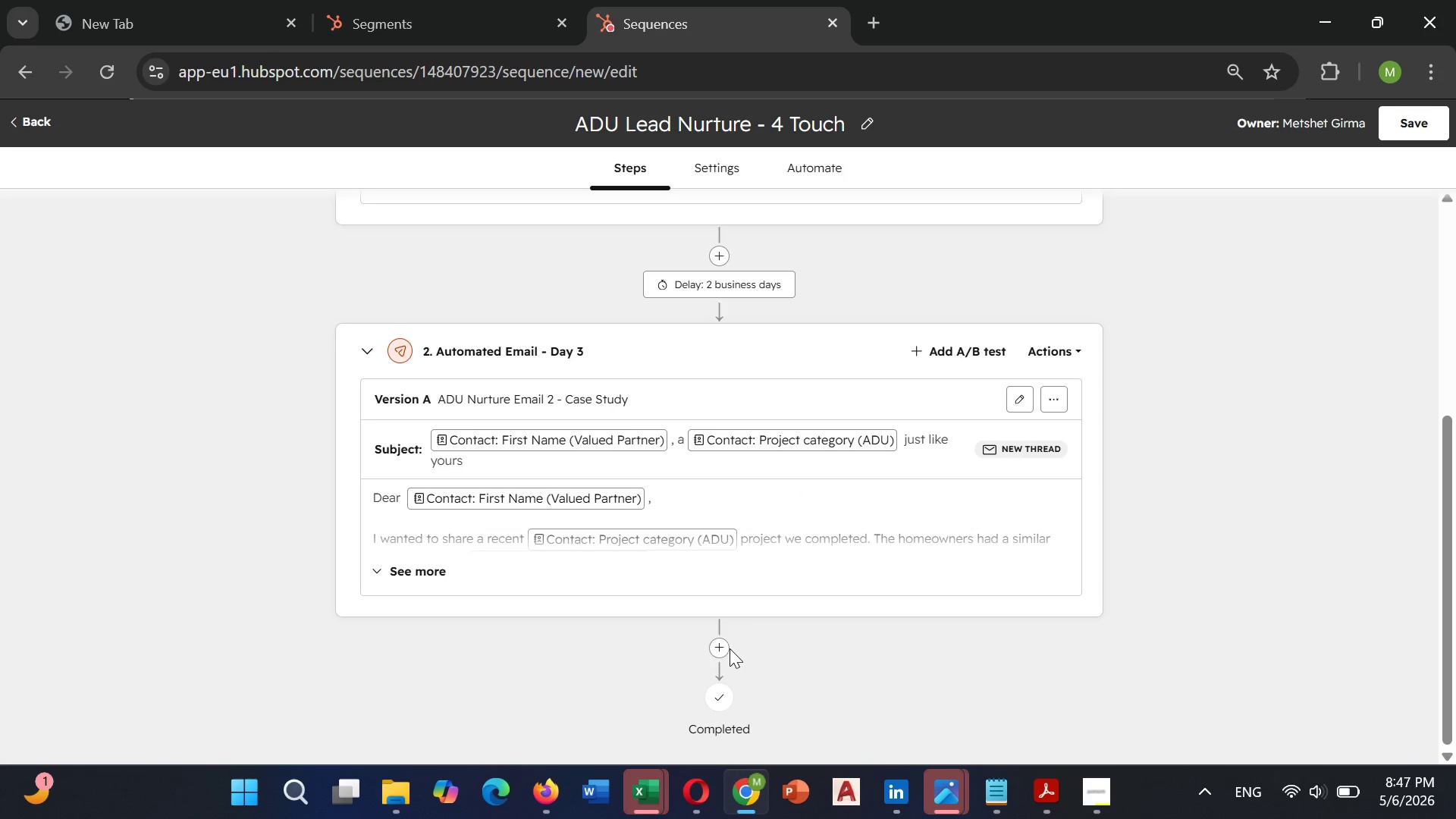 
left_click([719, 647])
 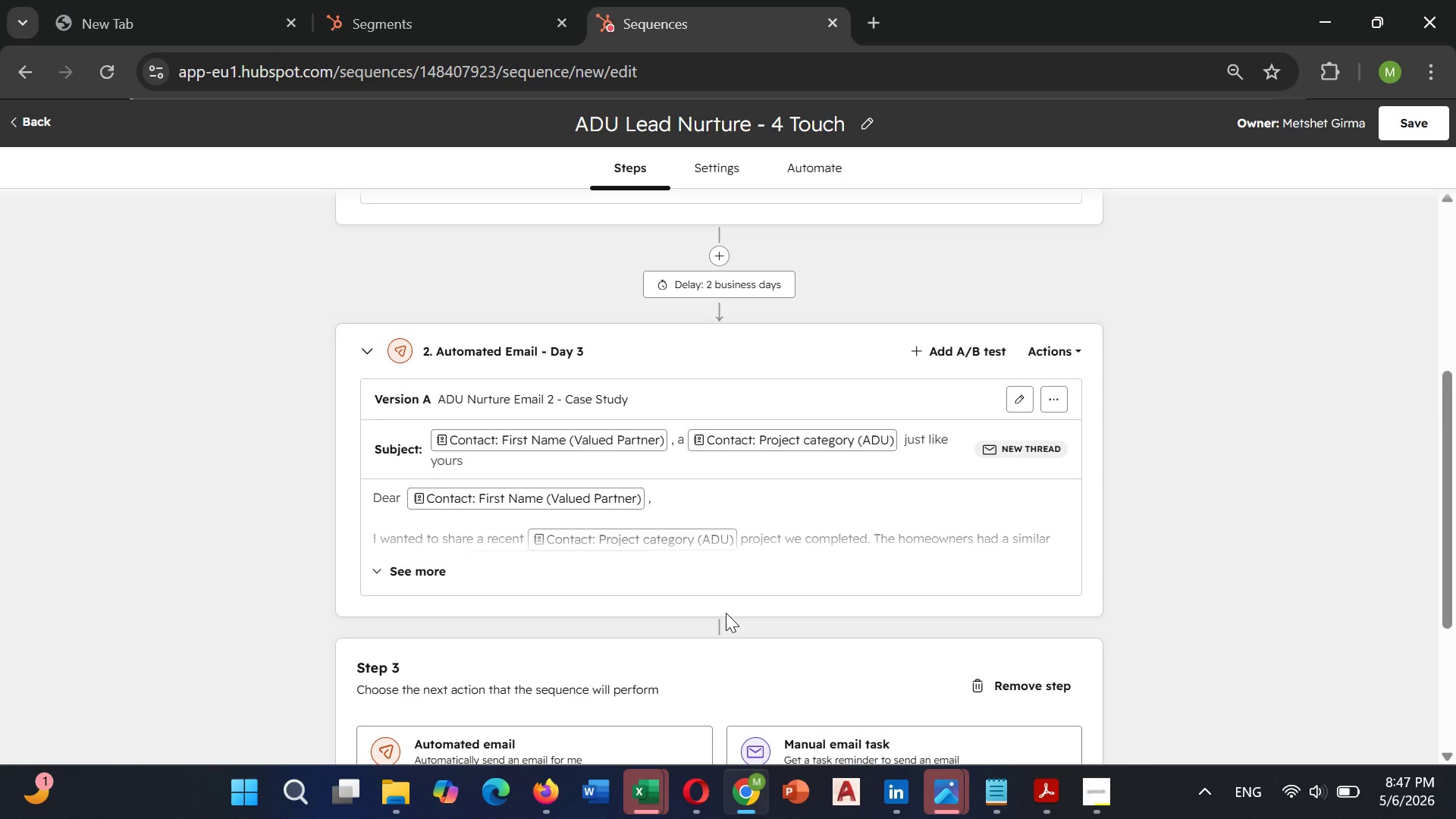 
scroll: coordinate [726, 613], scroll_direction: down, amount: 2.0
 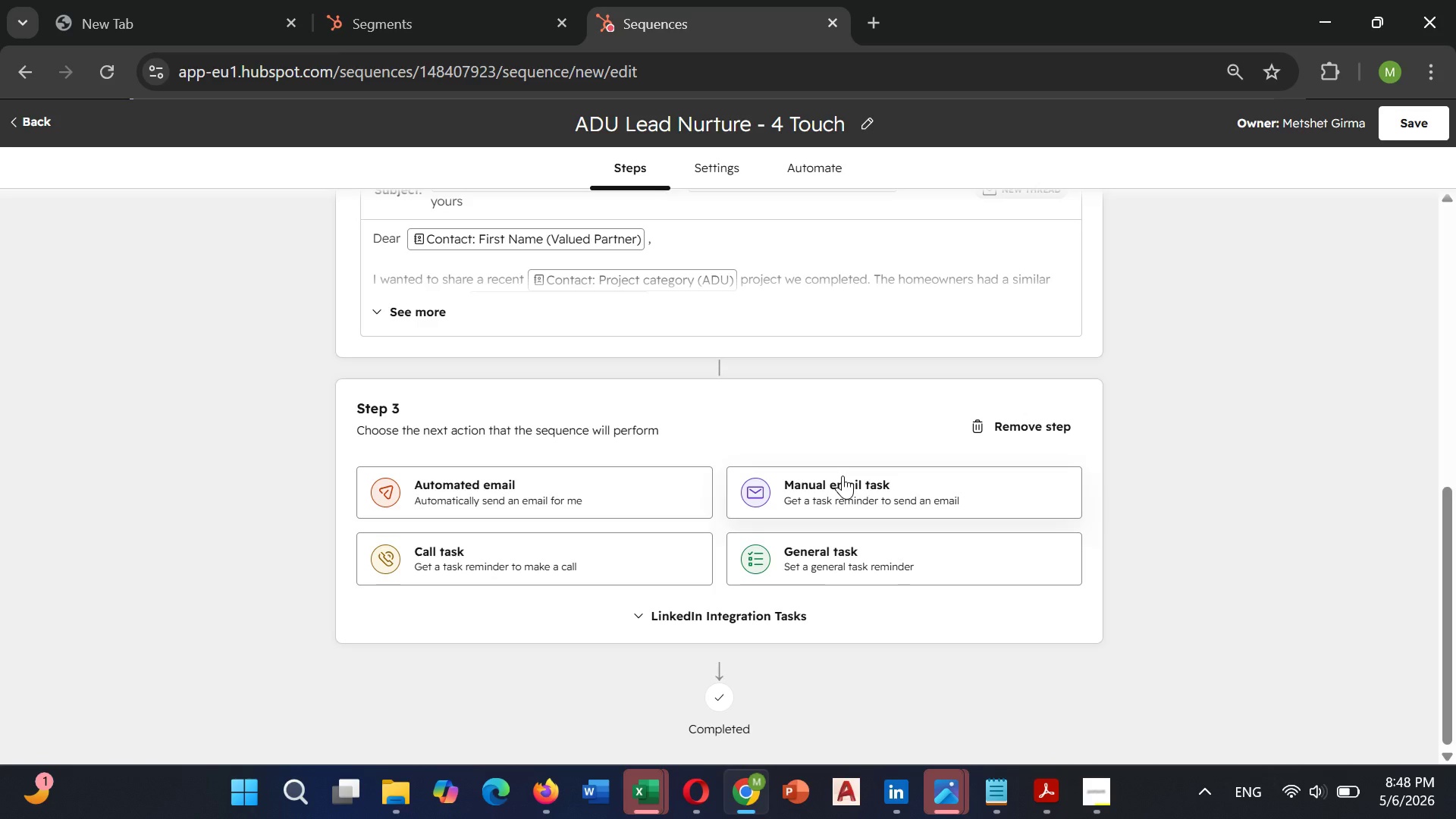 
wait(16.84)
 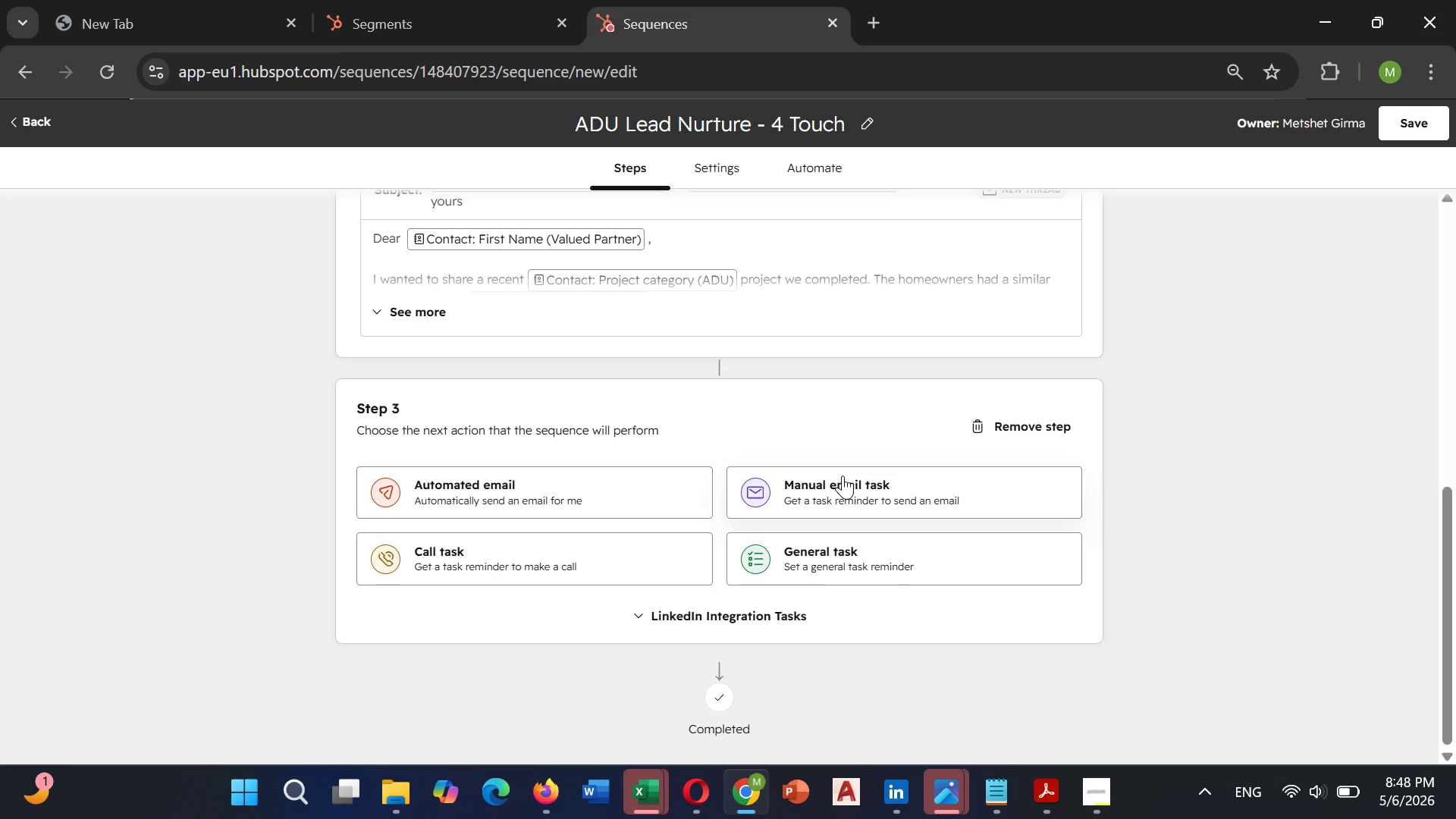 
left_click([828, 575])
 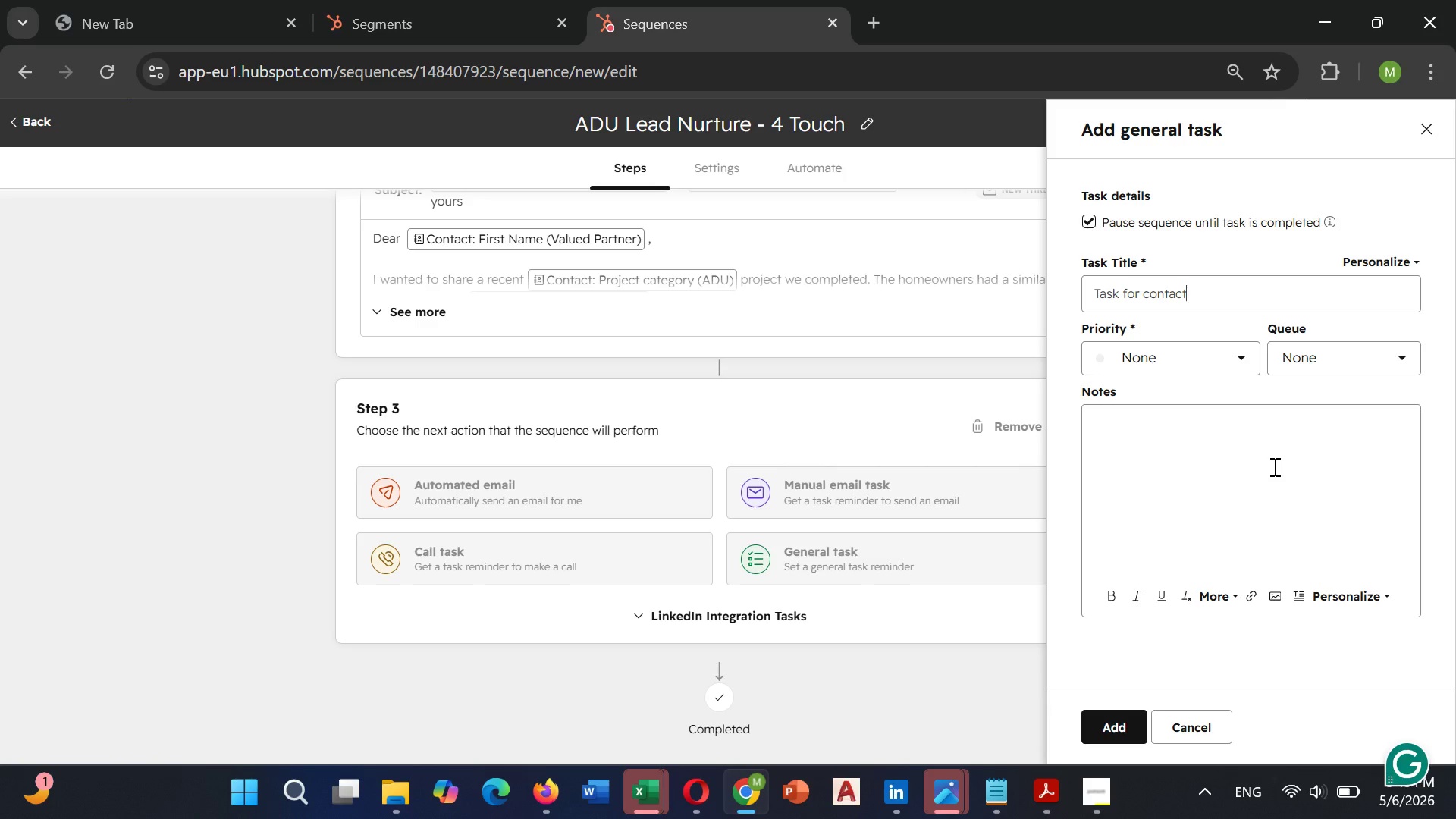 
wait(6.02)
 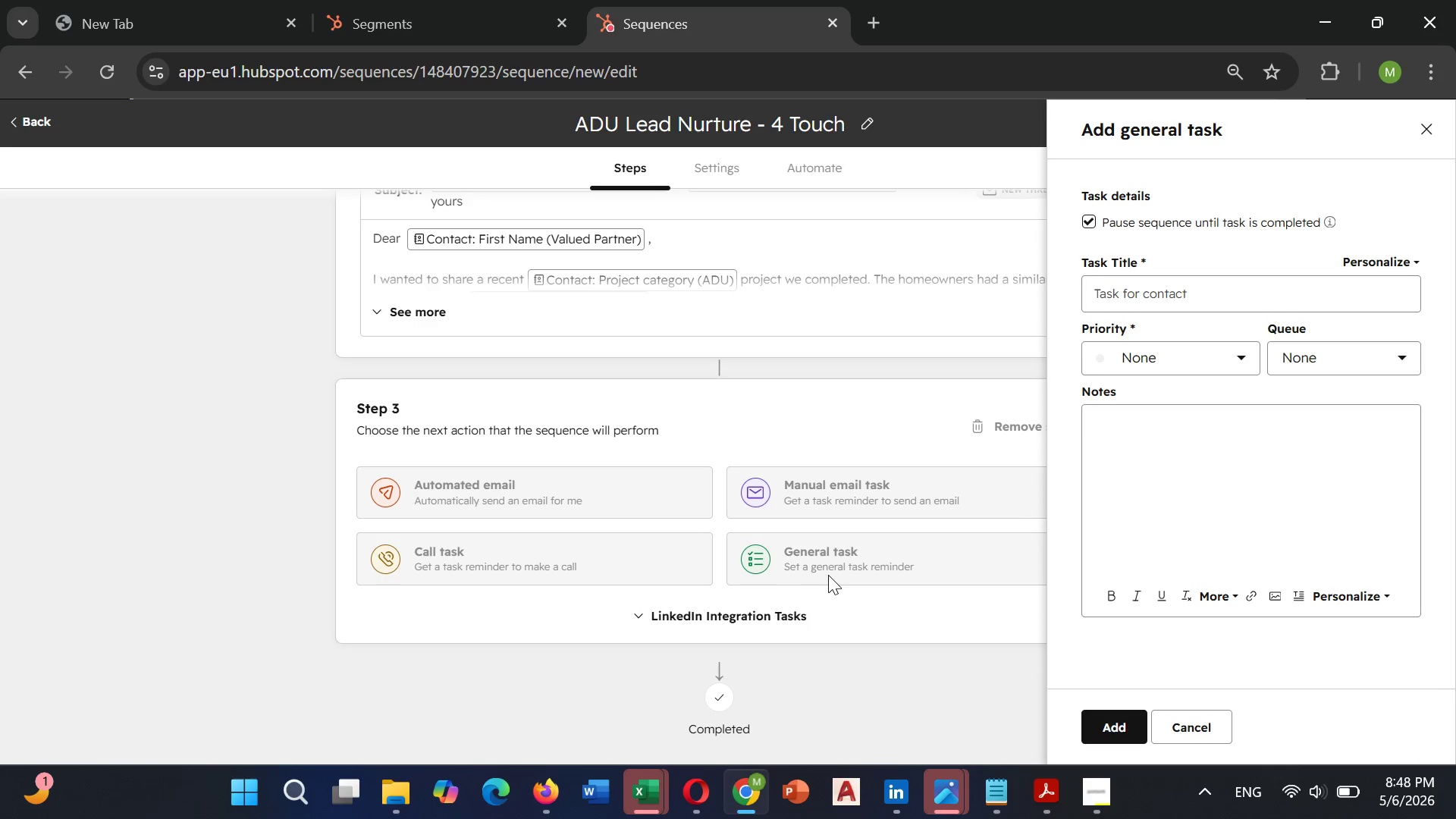 
scroll: coordinate [1295, 438], scroll_direction: down, amount: 4.0
 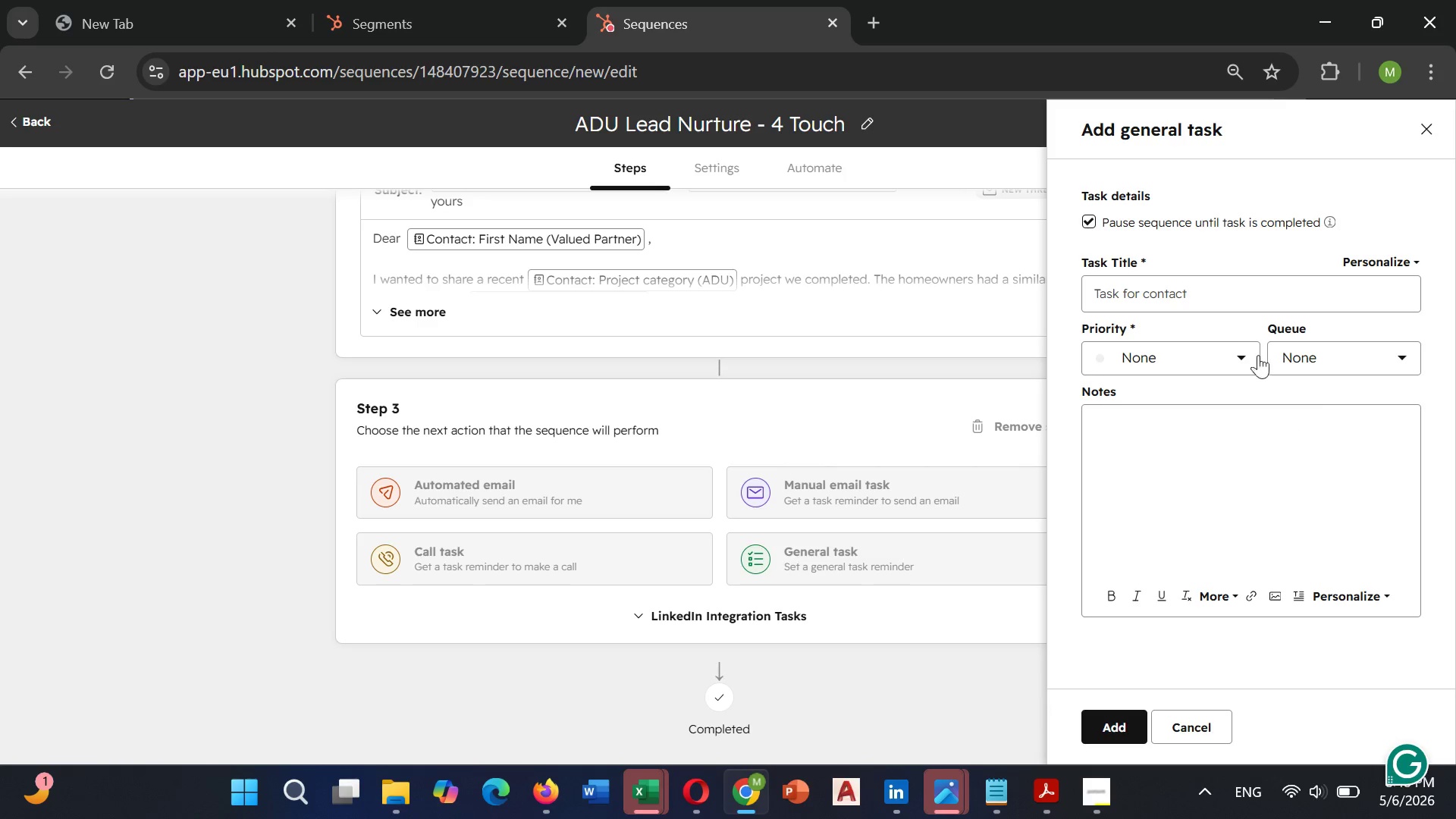 
wait(6.75)
 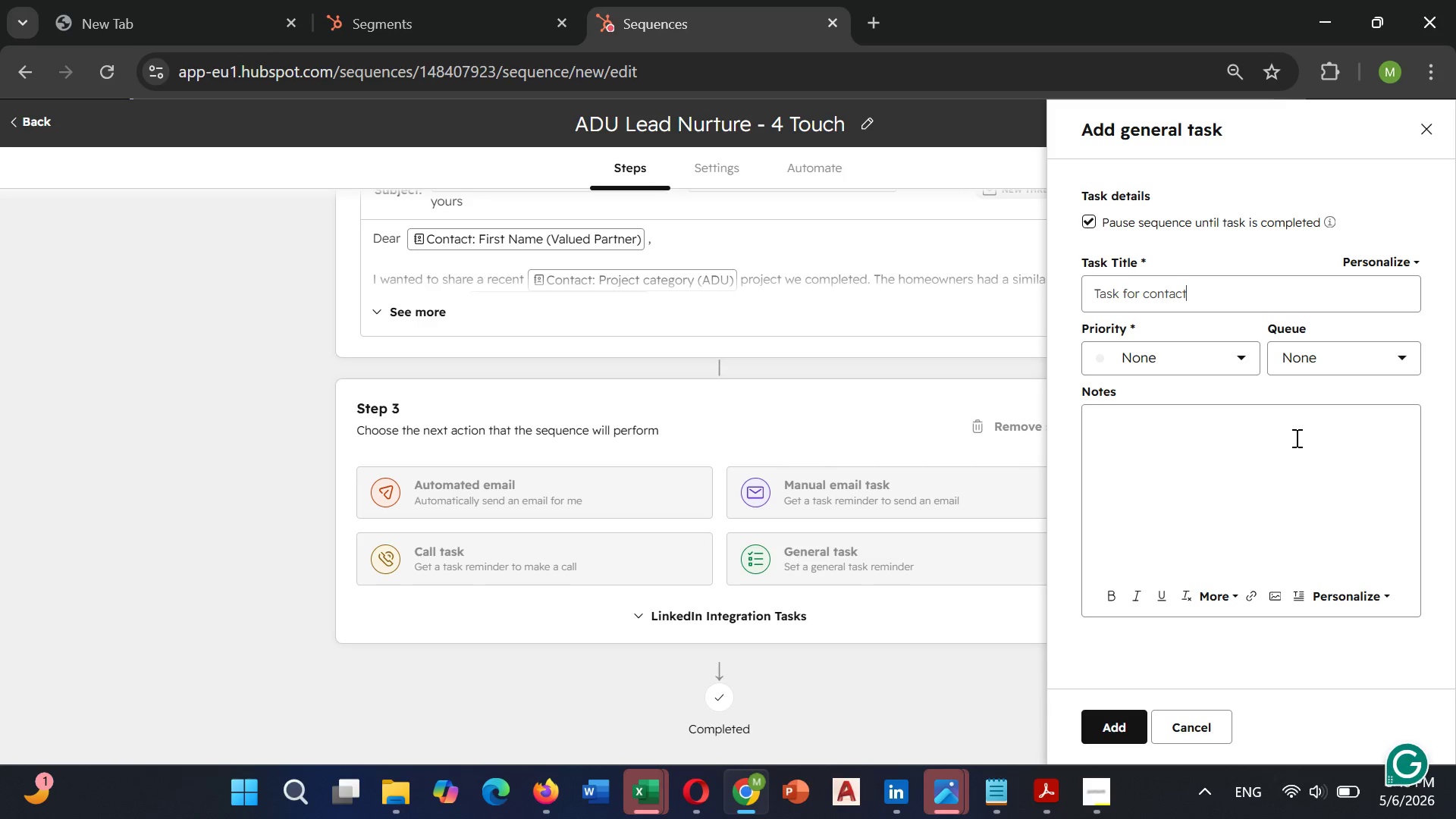 
scroll: coordinate [1194, 391], scroll_direction: down, amount: 4.0
 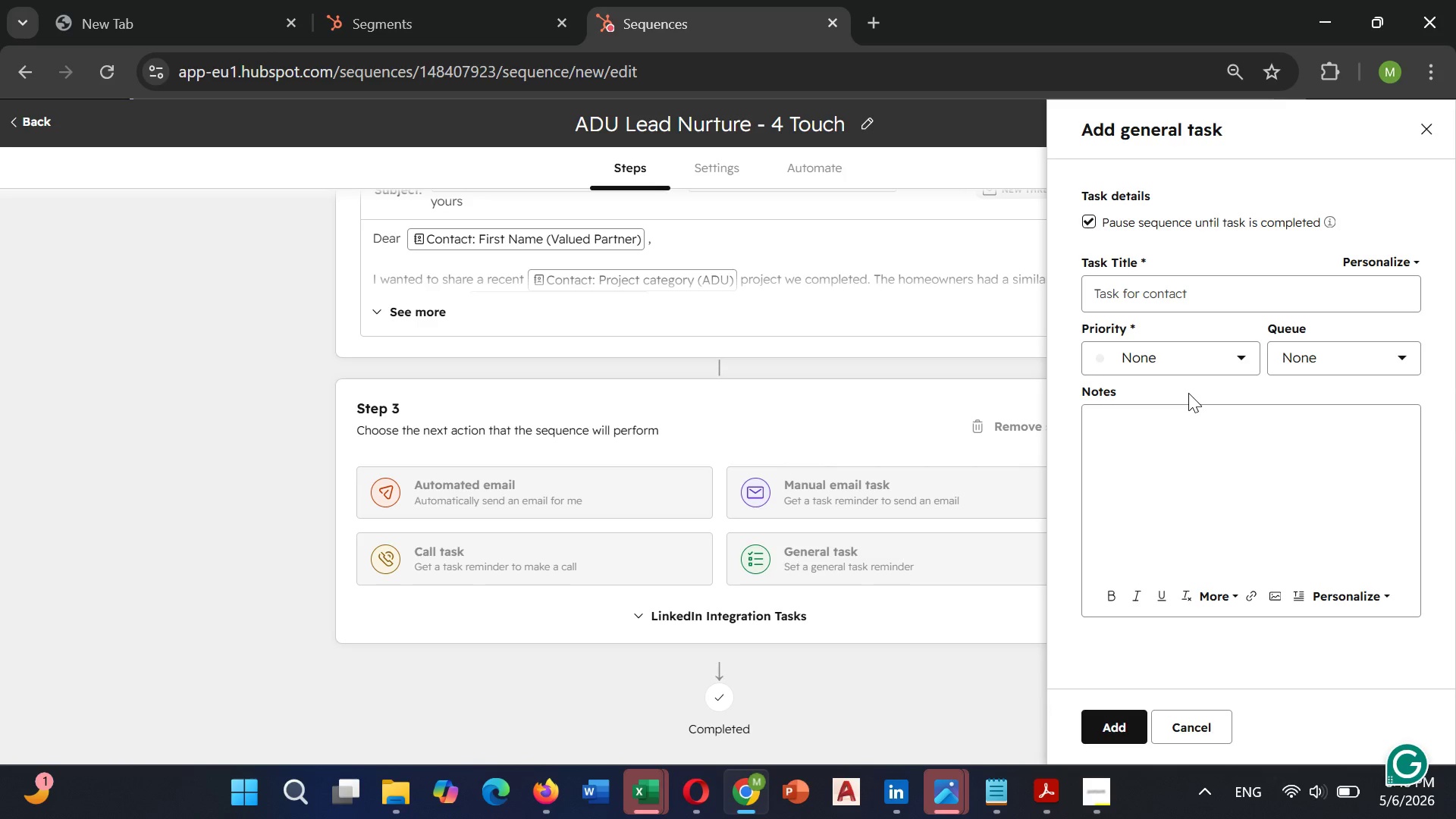 
wait(12.55)
 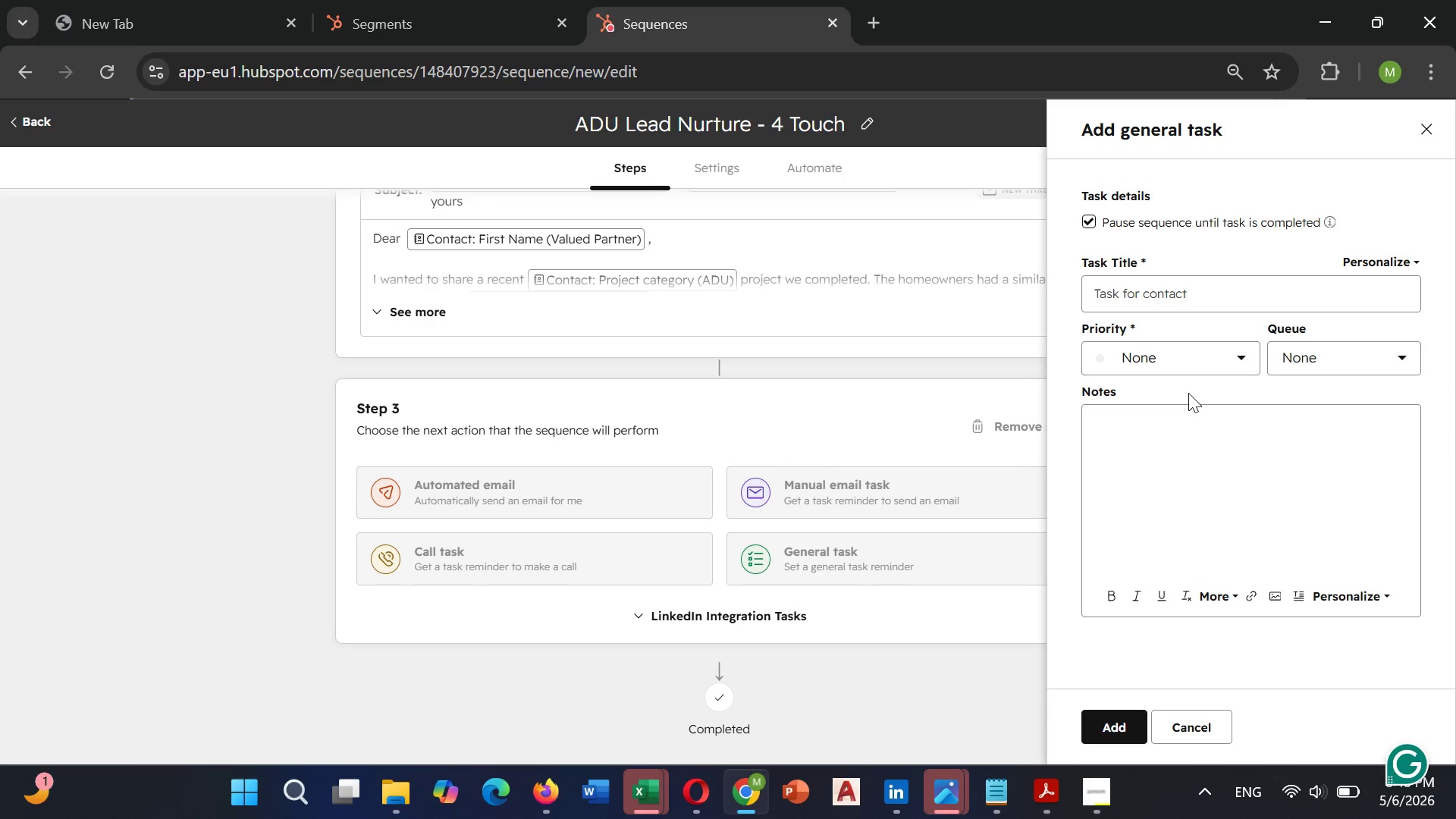 
hold_key(key=Backspace, duration=1.2)
 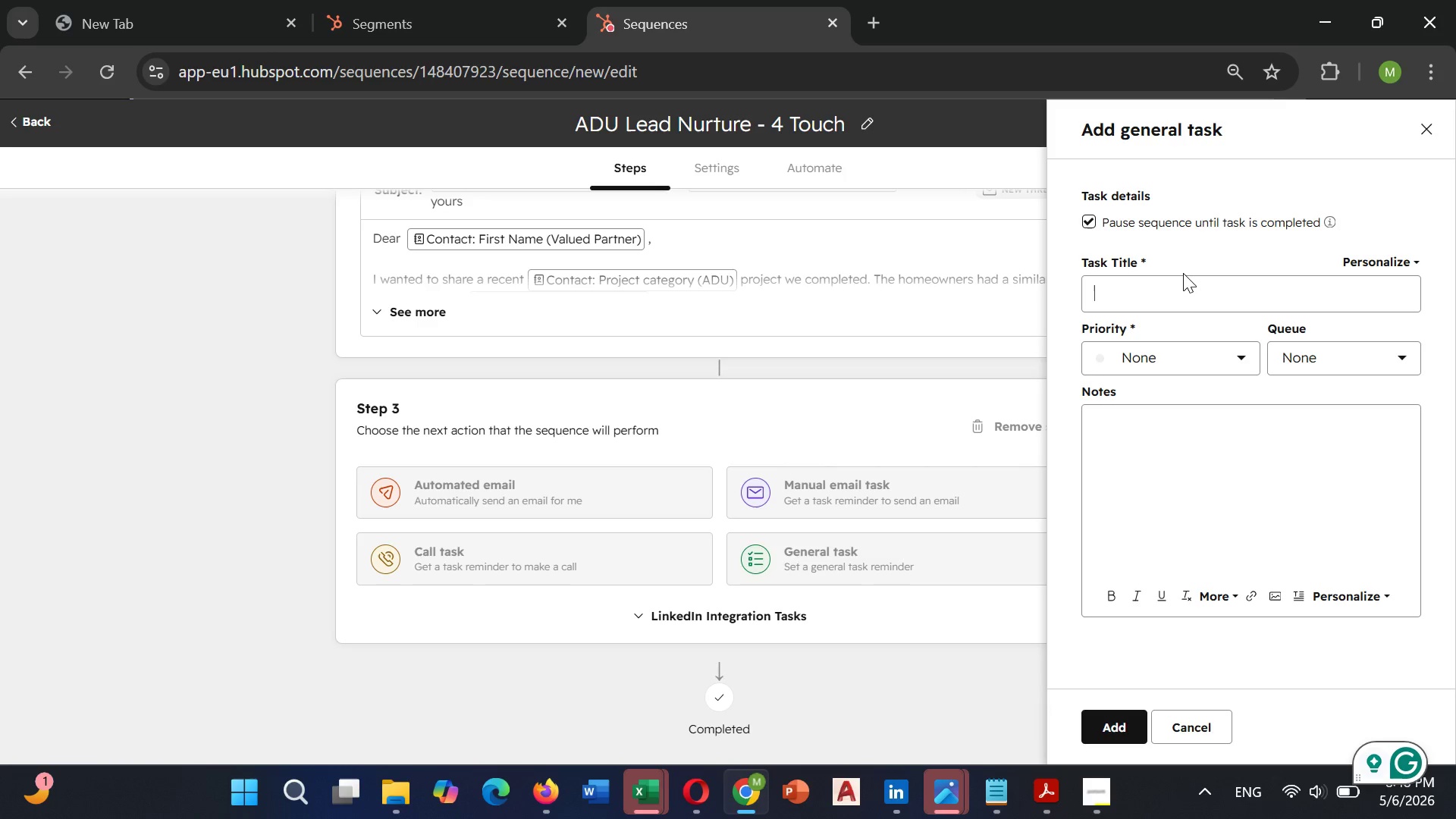 
type(Connect on LIN)
key(Backspace)
key(Backspace)
type(inkedIn)
 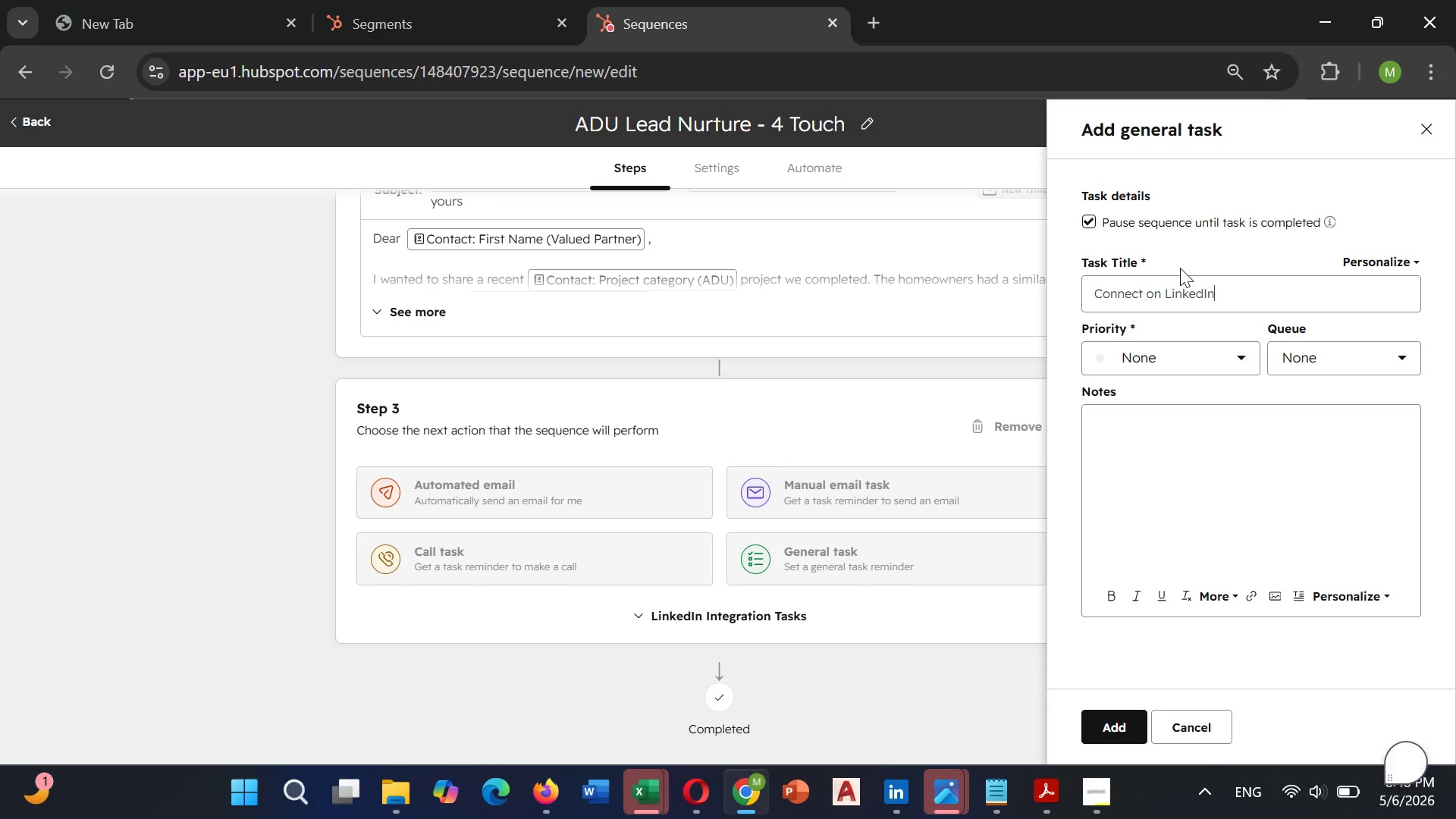 
wait(7.16)
 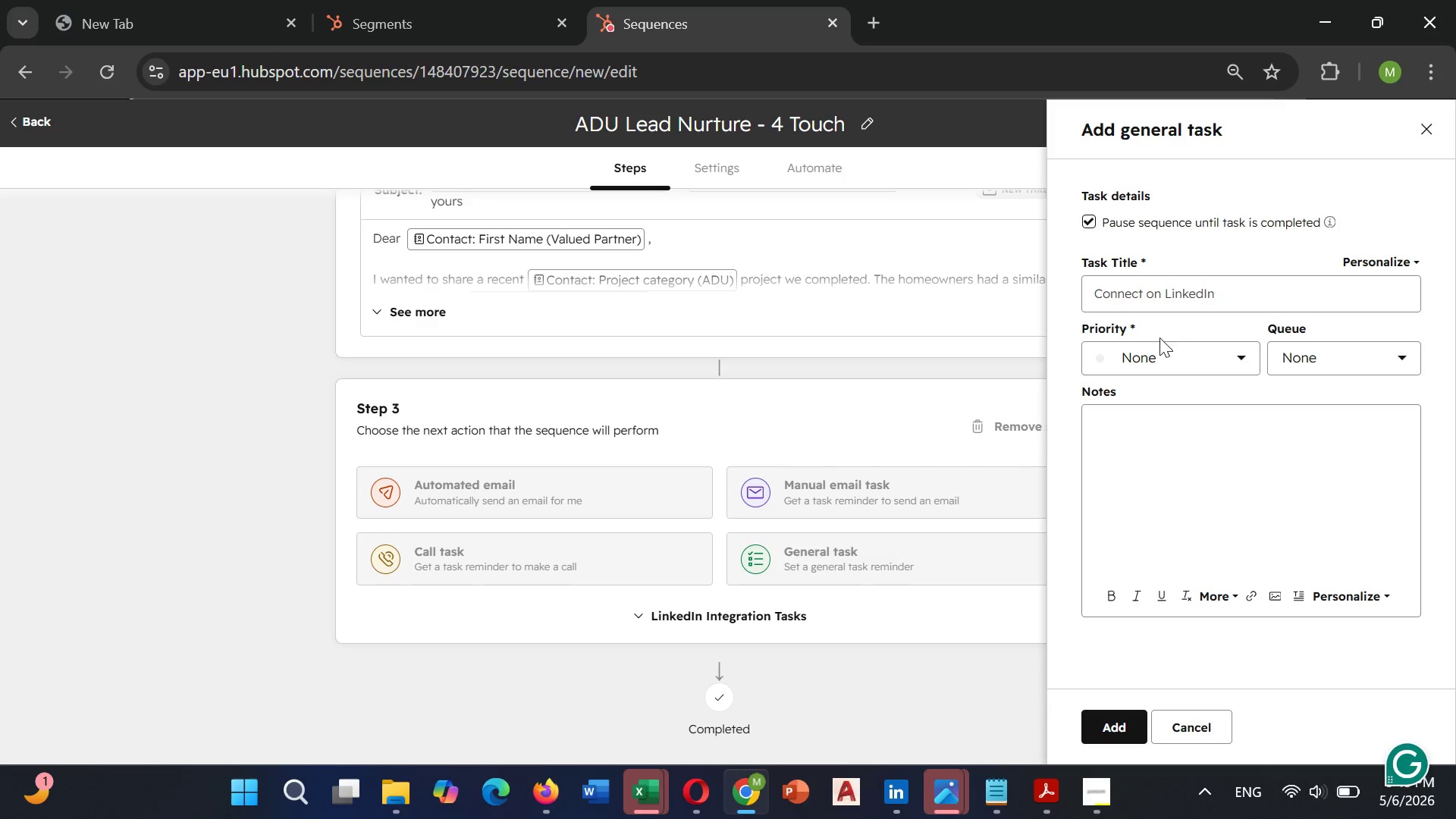 
left_click([1156, 353])
 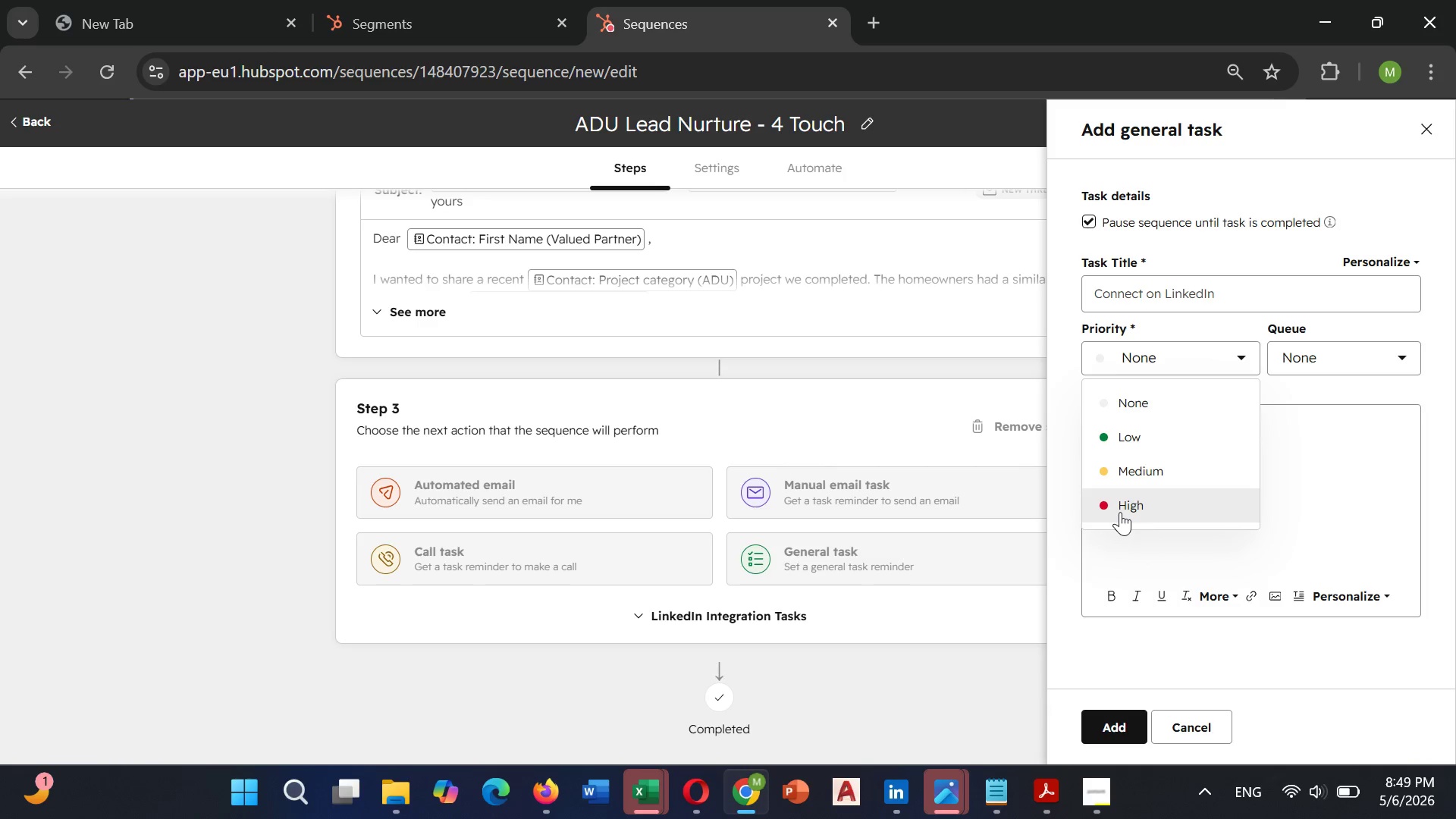 
left_click([1120, 512])
 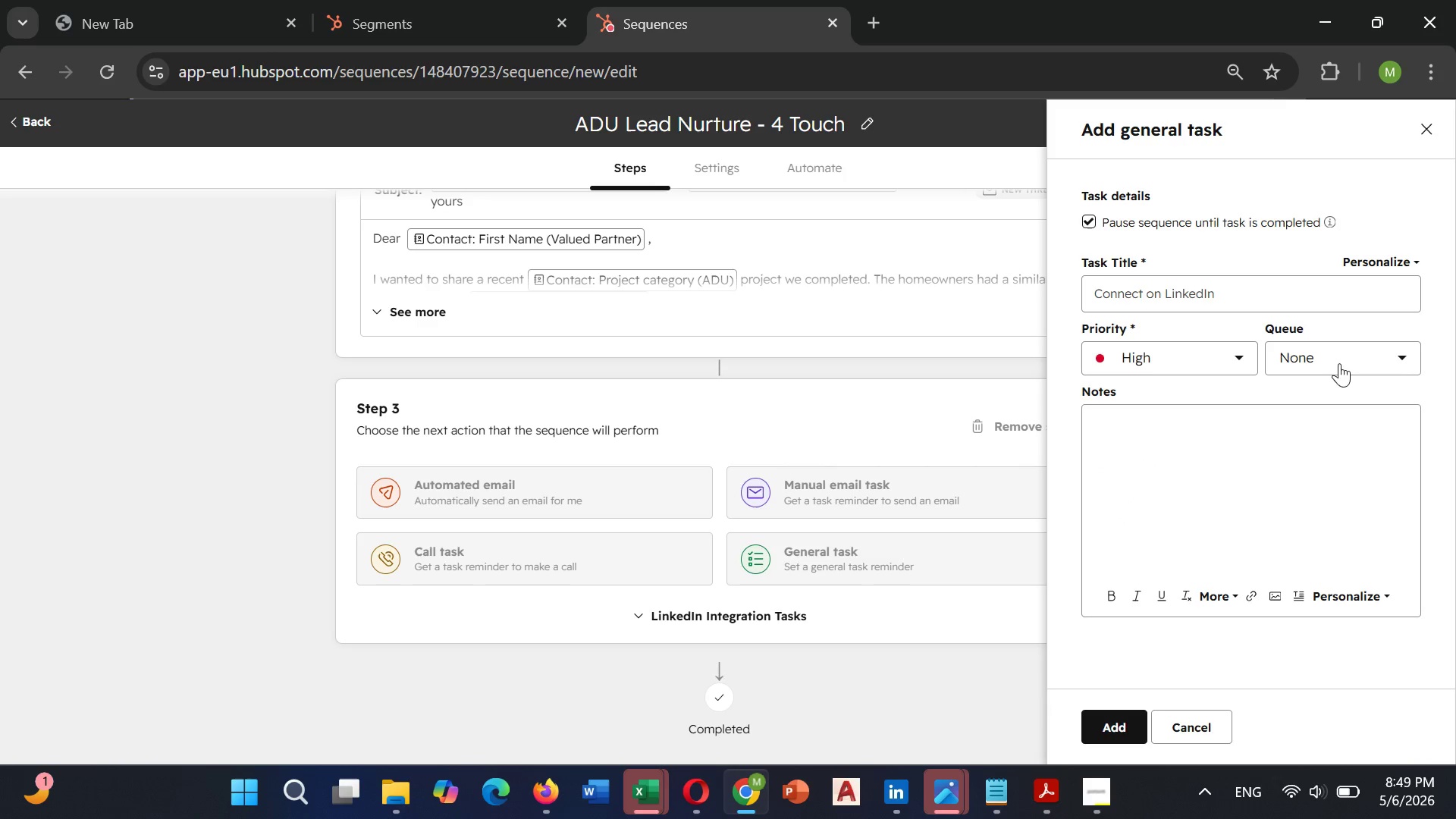 
left_click([1341, 357])
 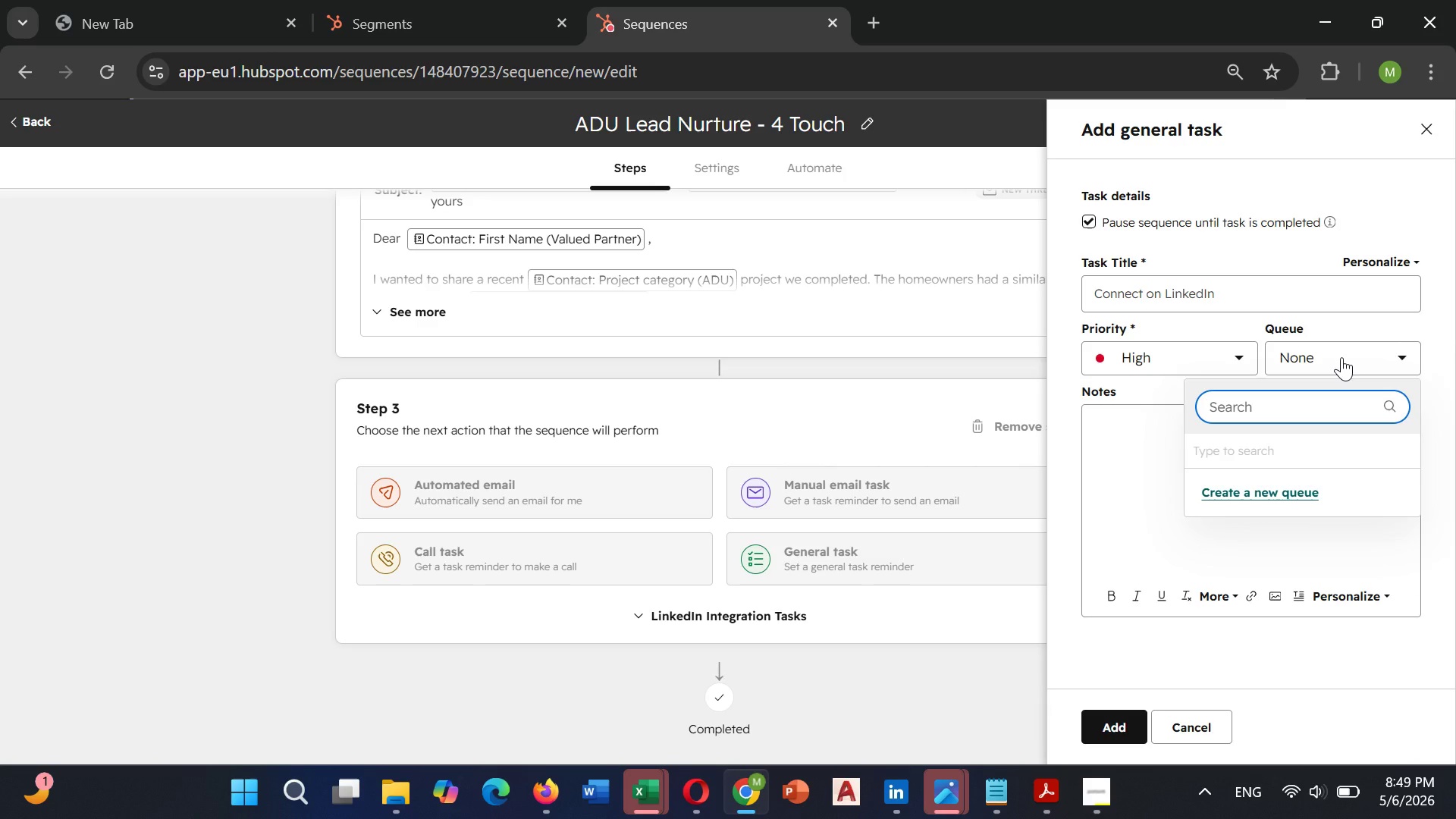 
left_click([1341, 357])
 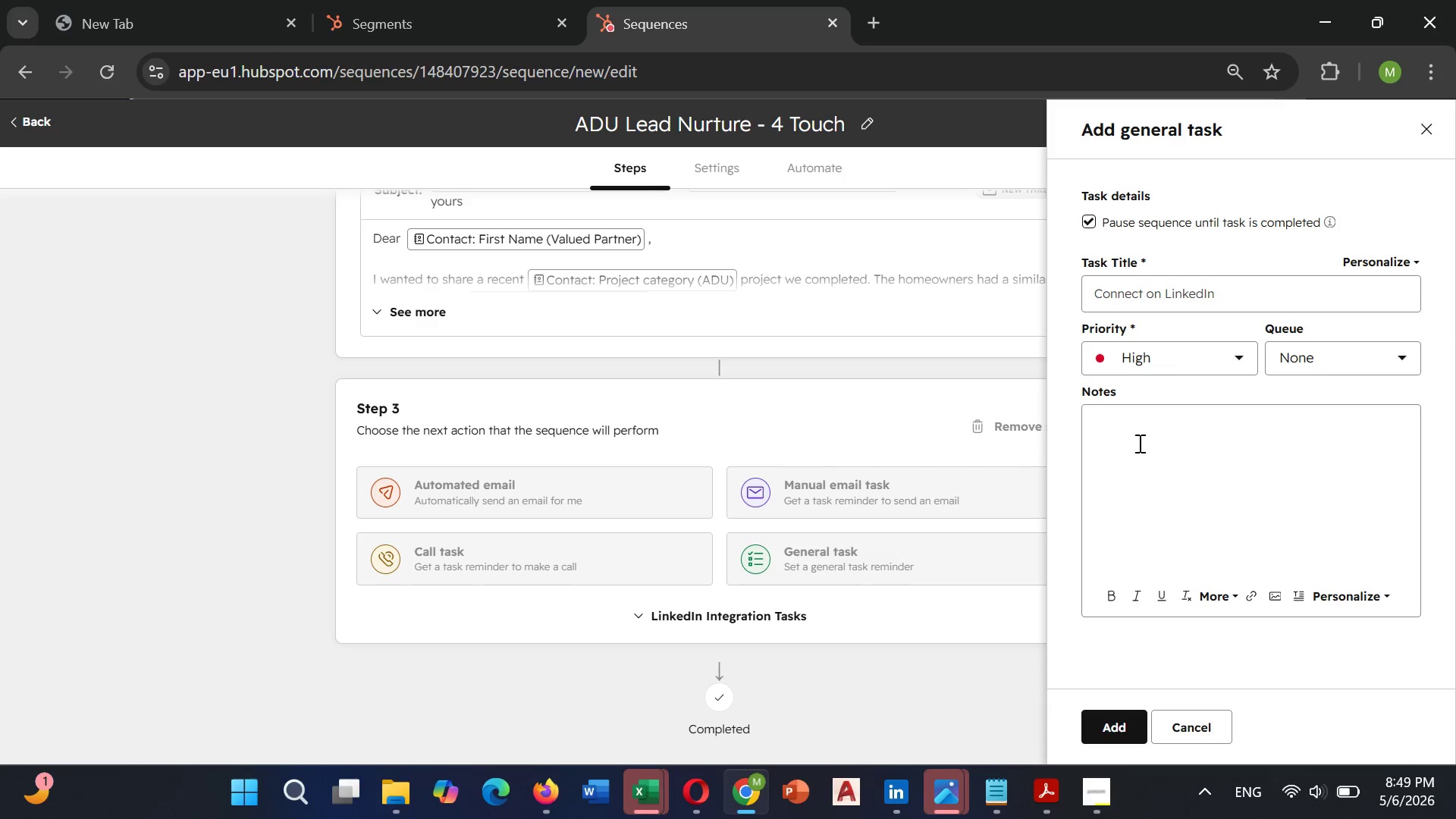 
left_click([1134, 438])
 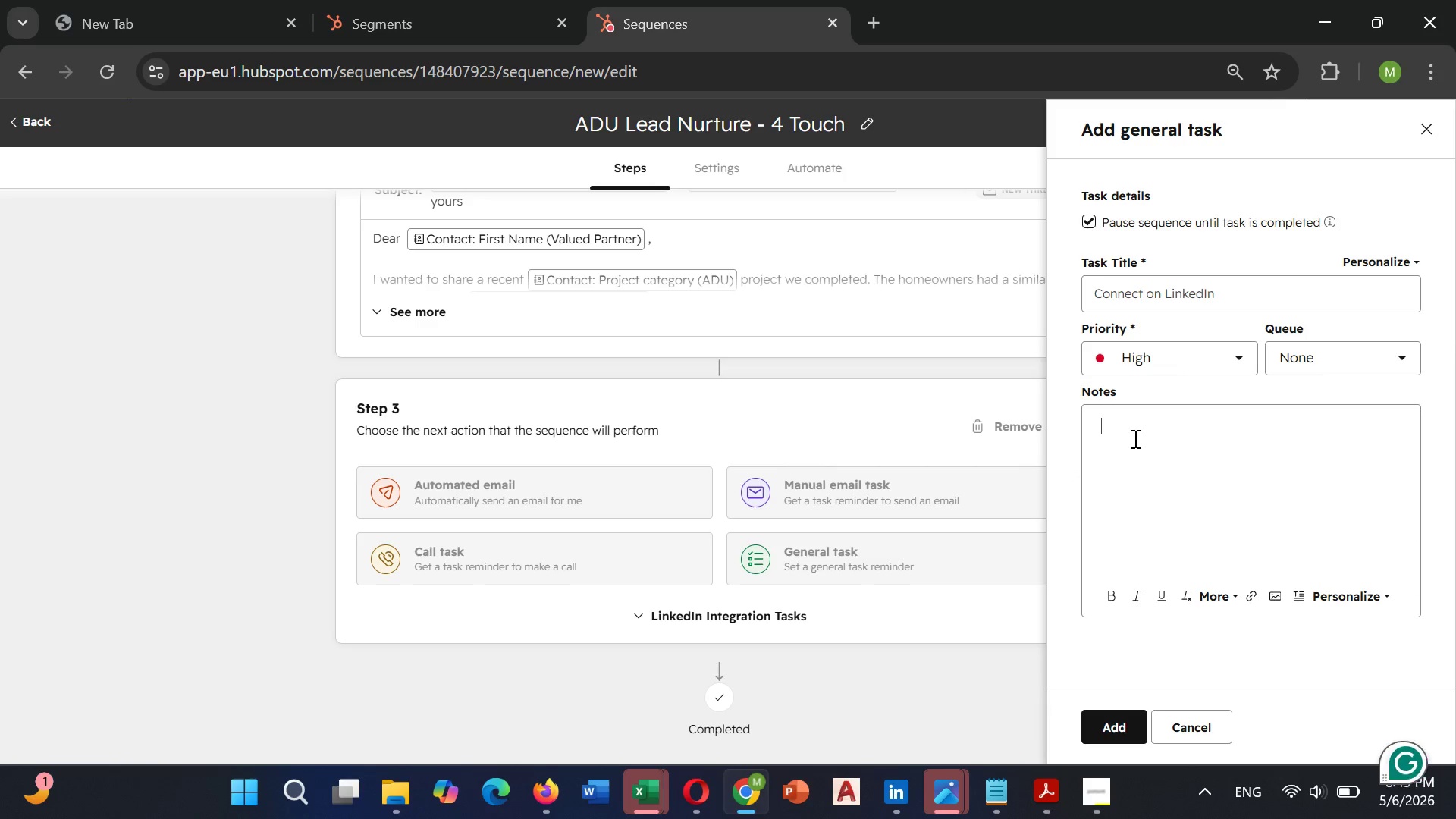 
type(Send)
 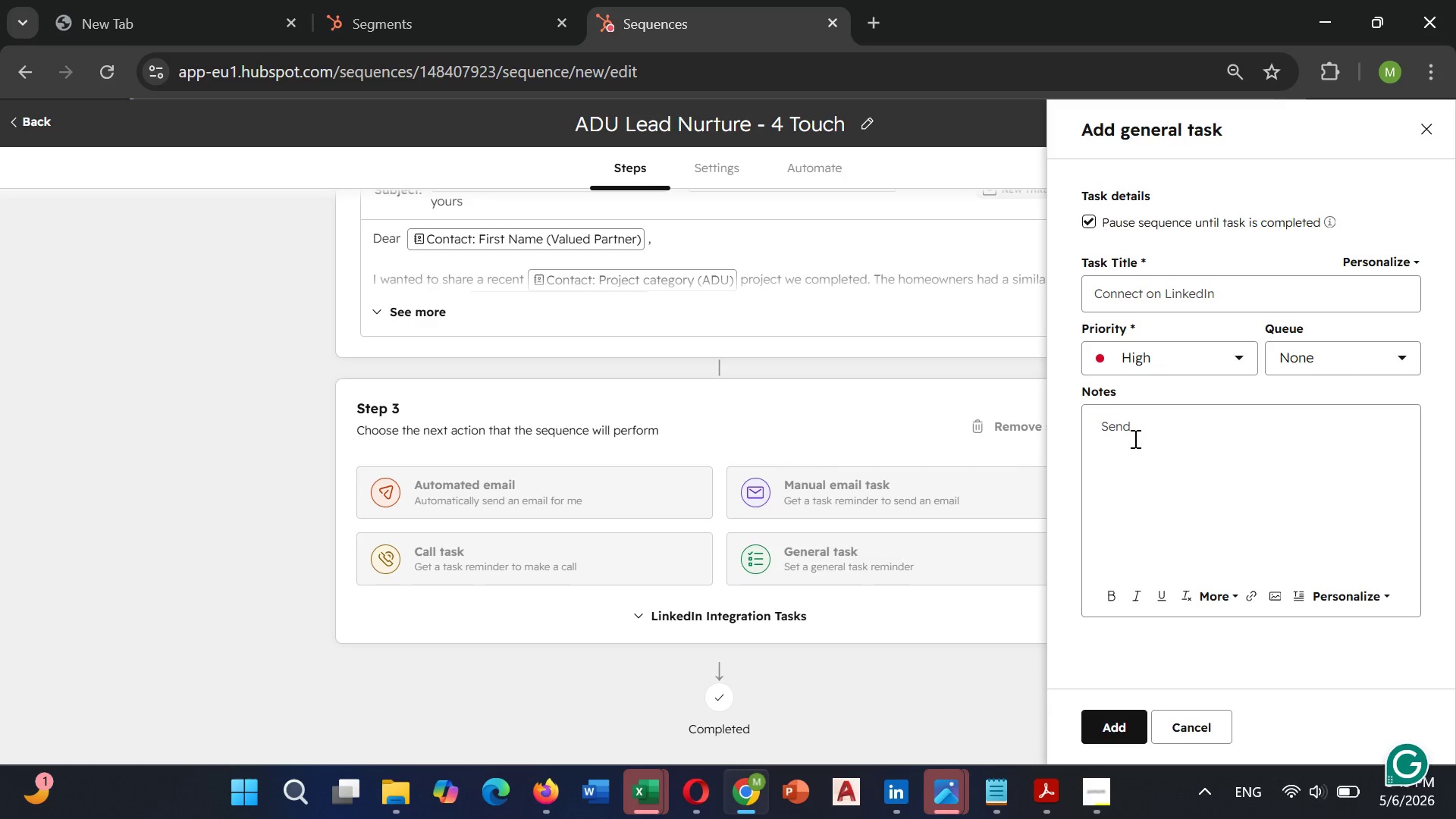 
wait(5.45)
 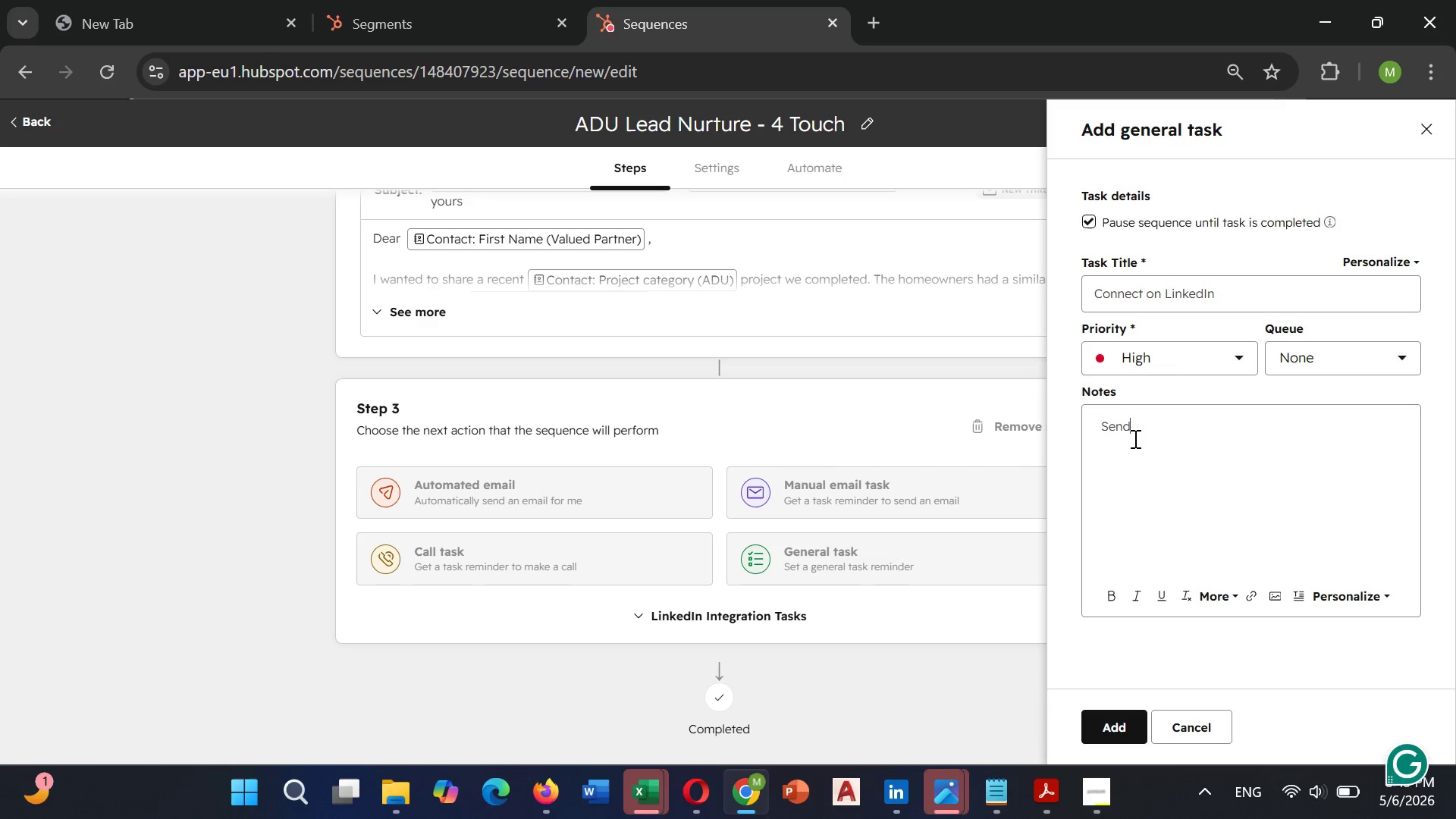 
key(ArrowLeft)
 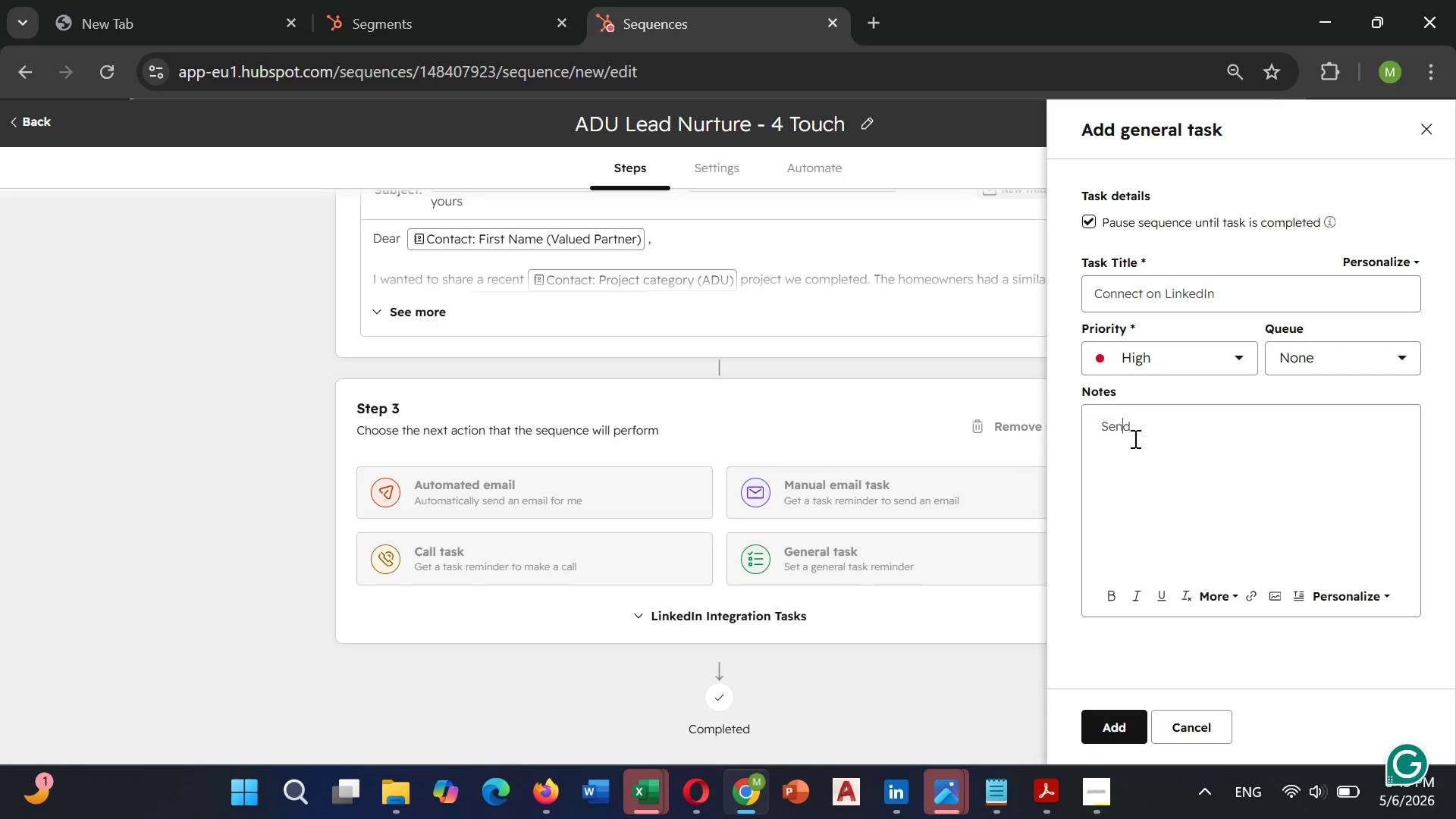 
key(ArrowLeft)
 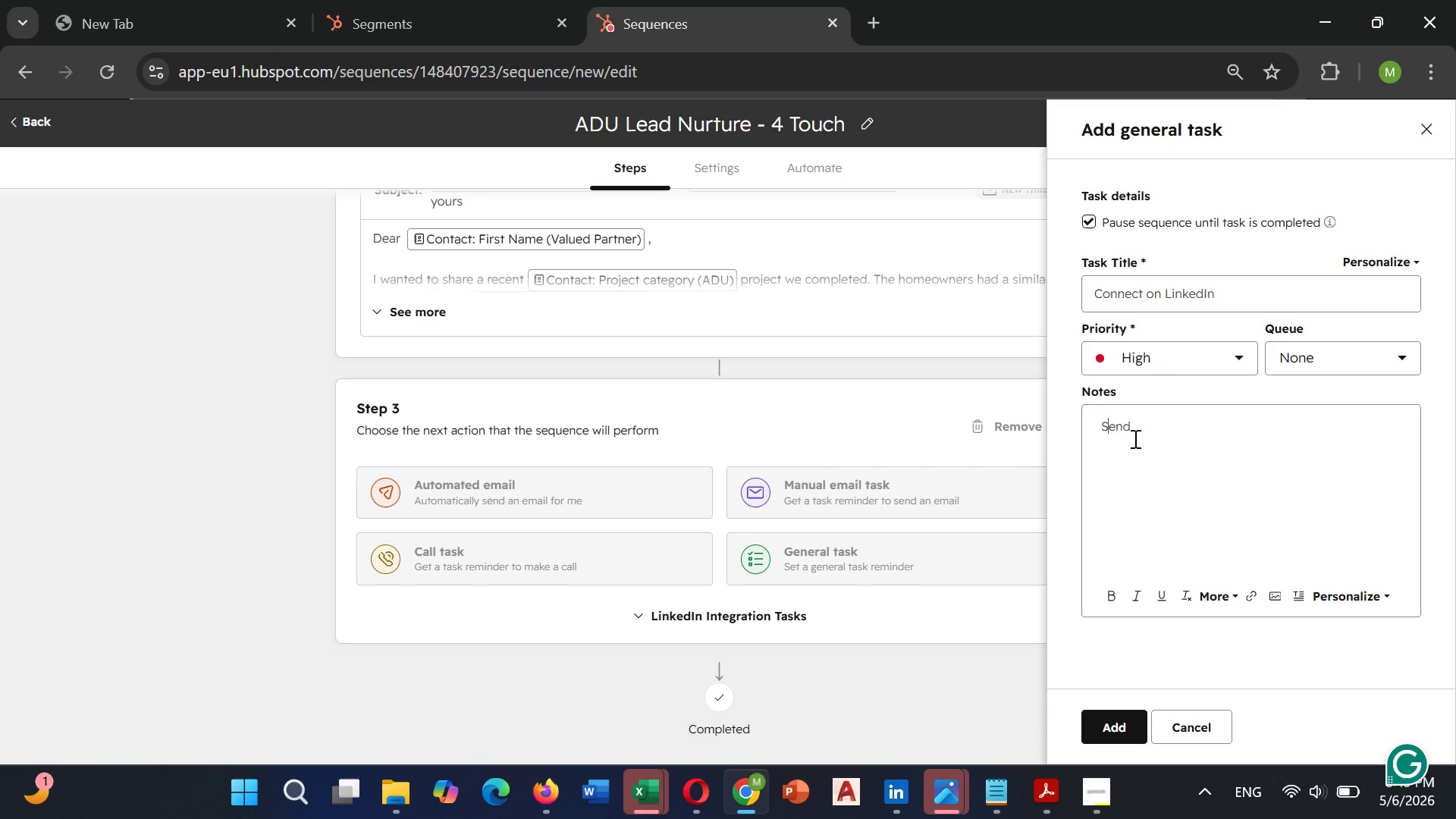 
key(ArrowLeft)
 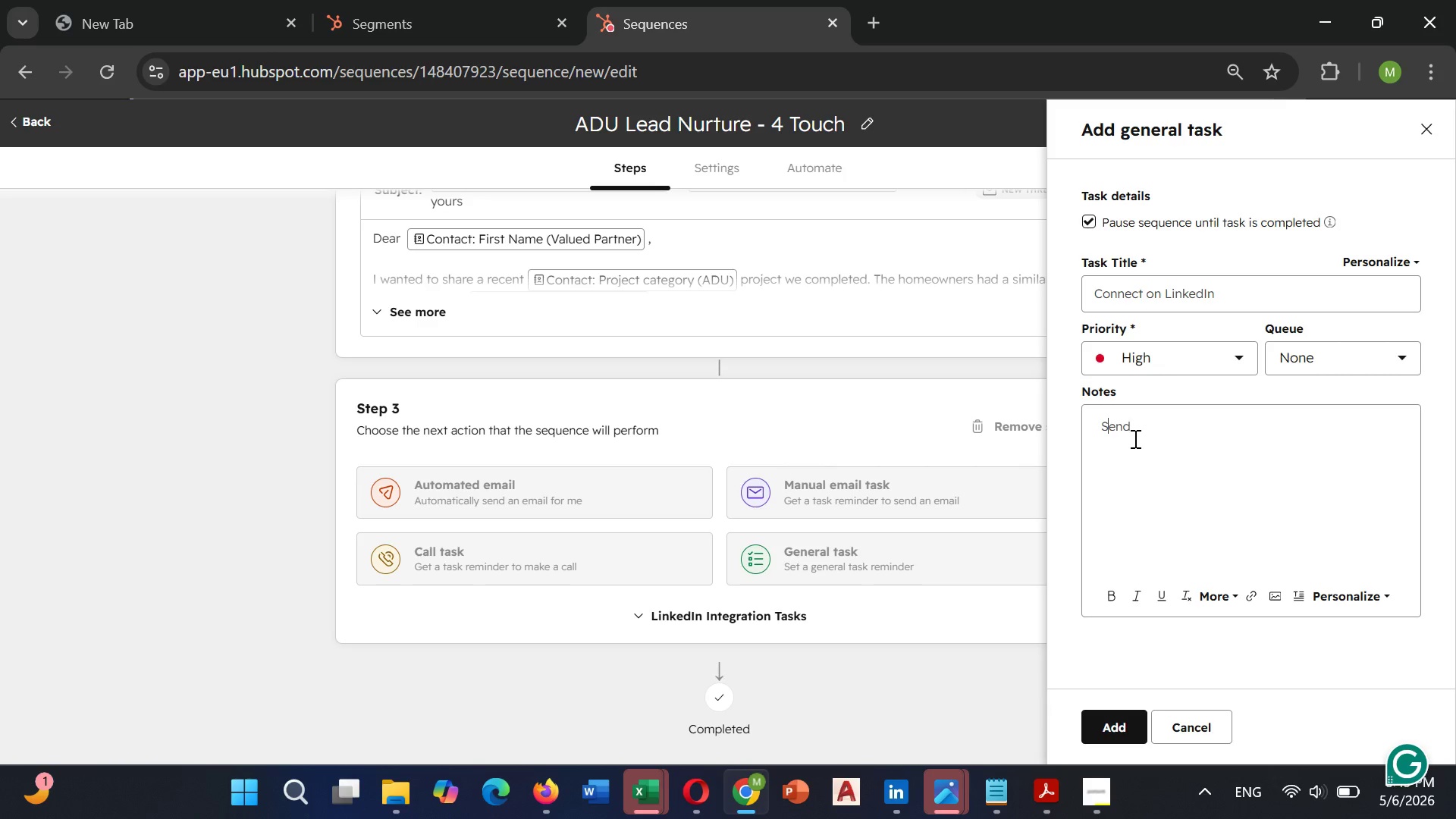 
key(Backspace)
 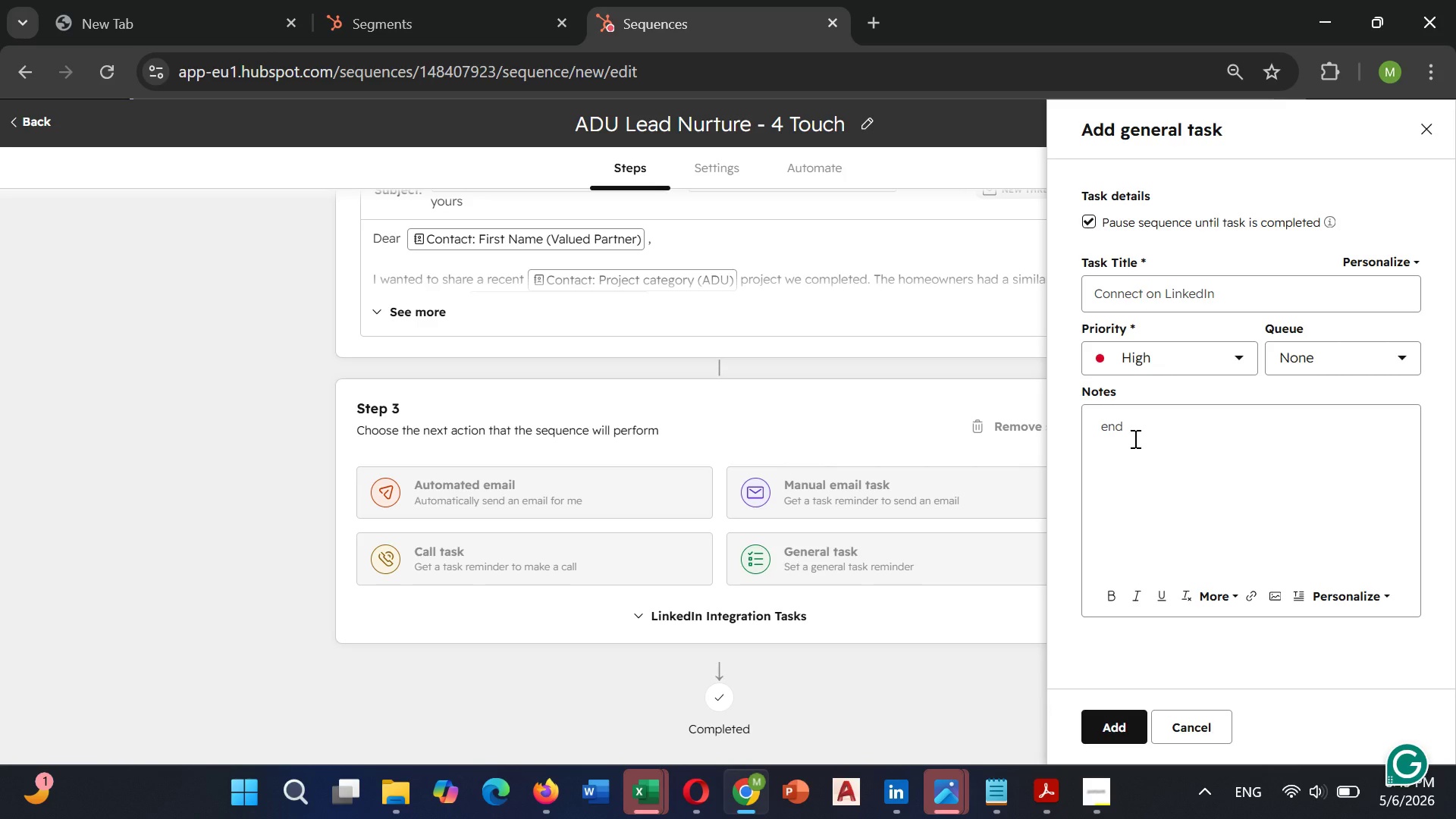 
key(Shift+S)
 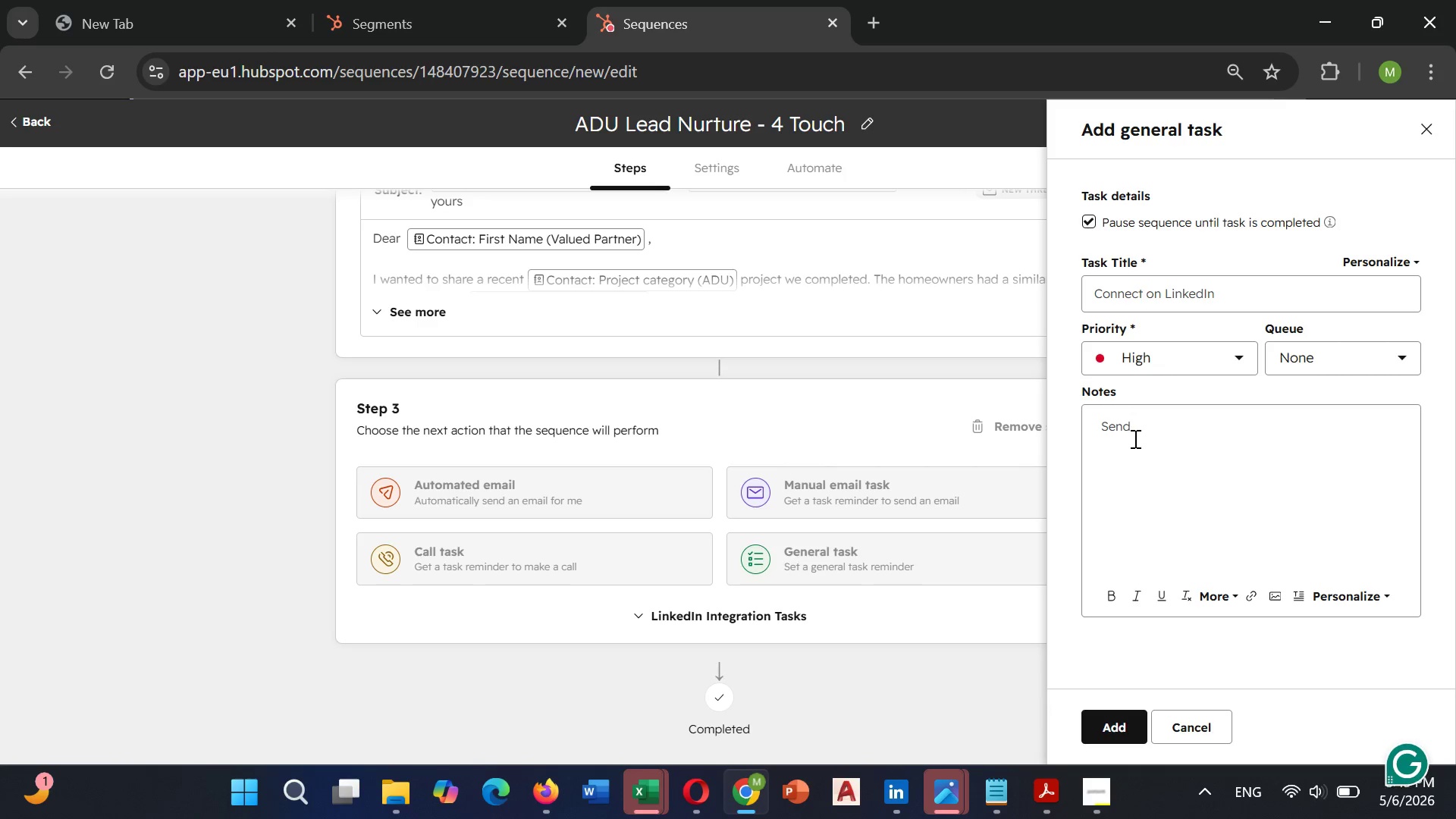 
key(ArrowRight)
 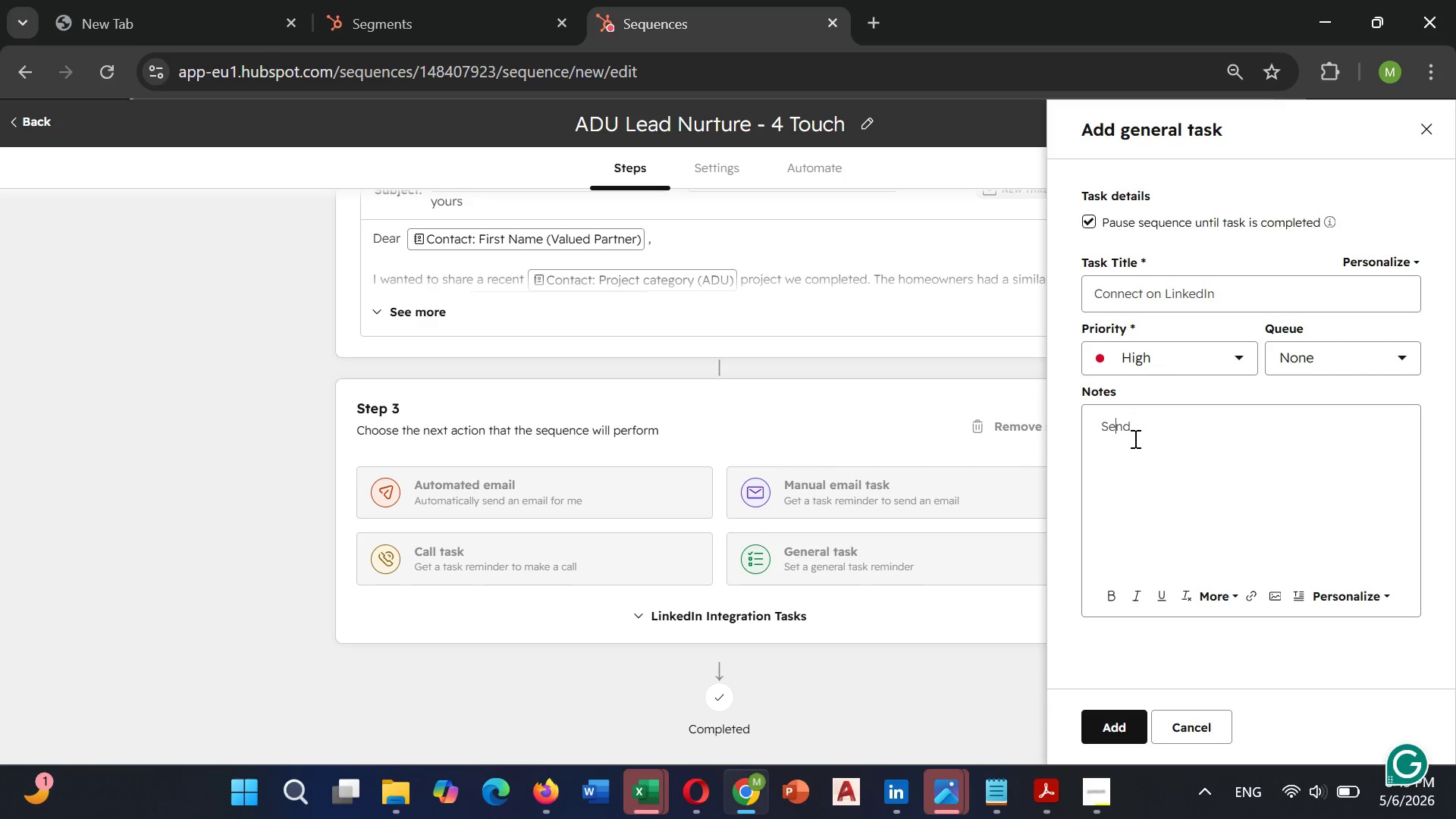 
key(ArrowRight)
 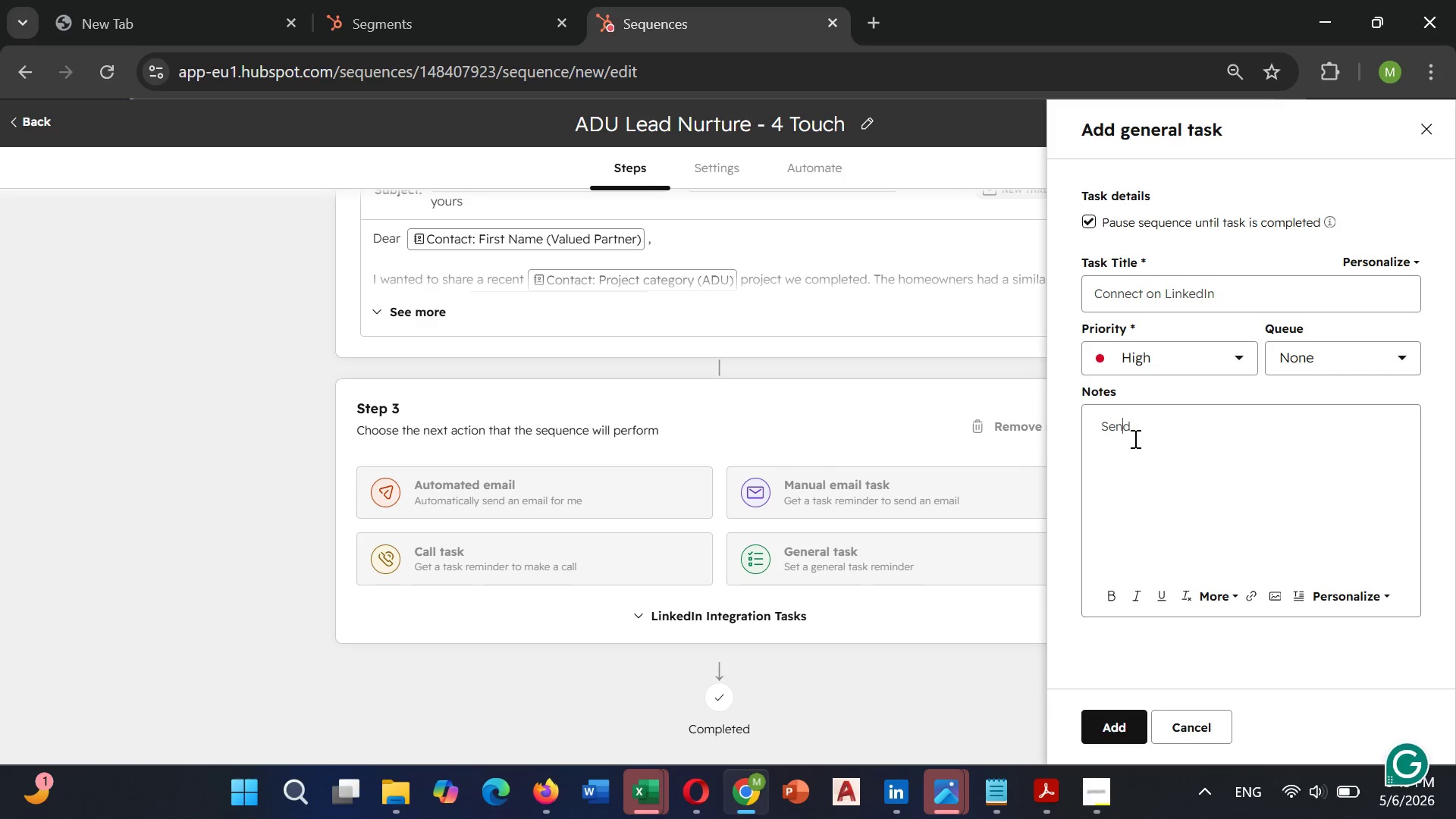 
key(ArrowRight)
 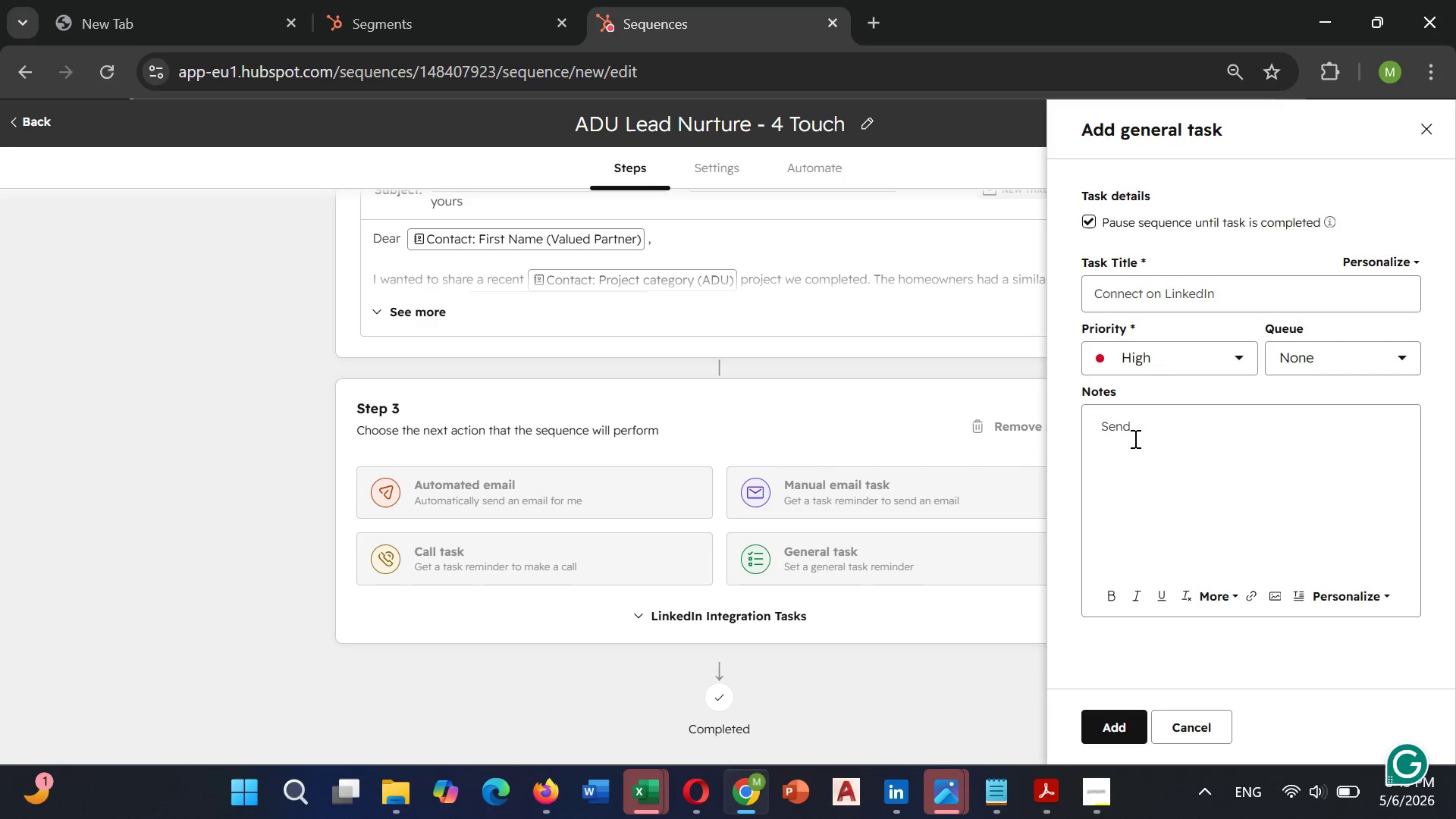 
type( LinkedIn connection)
 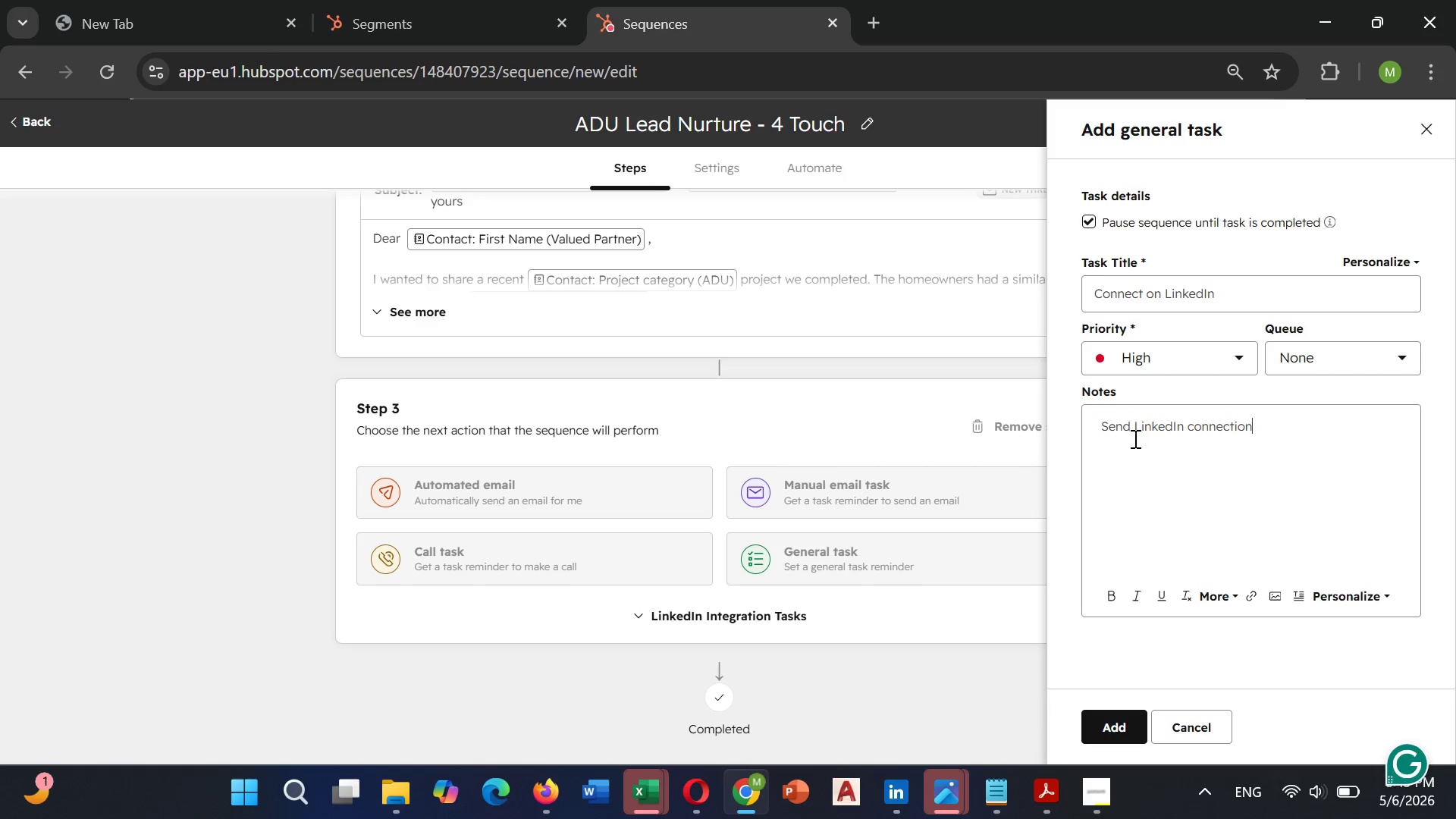 
type( request)
 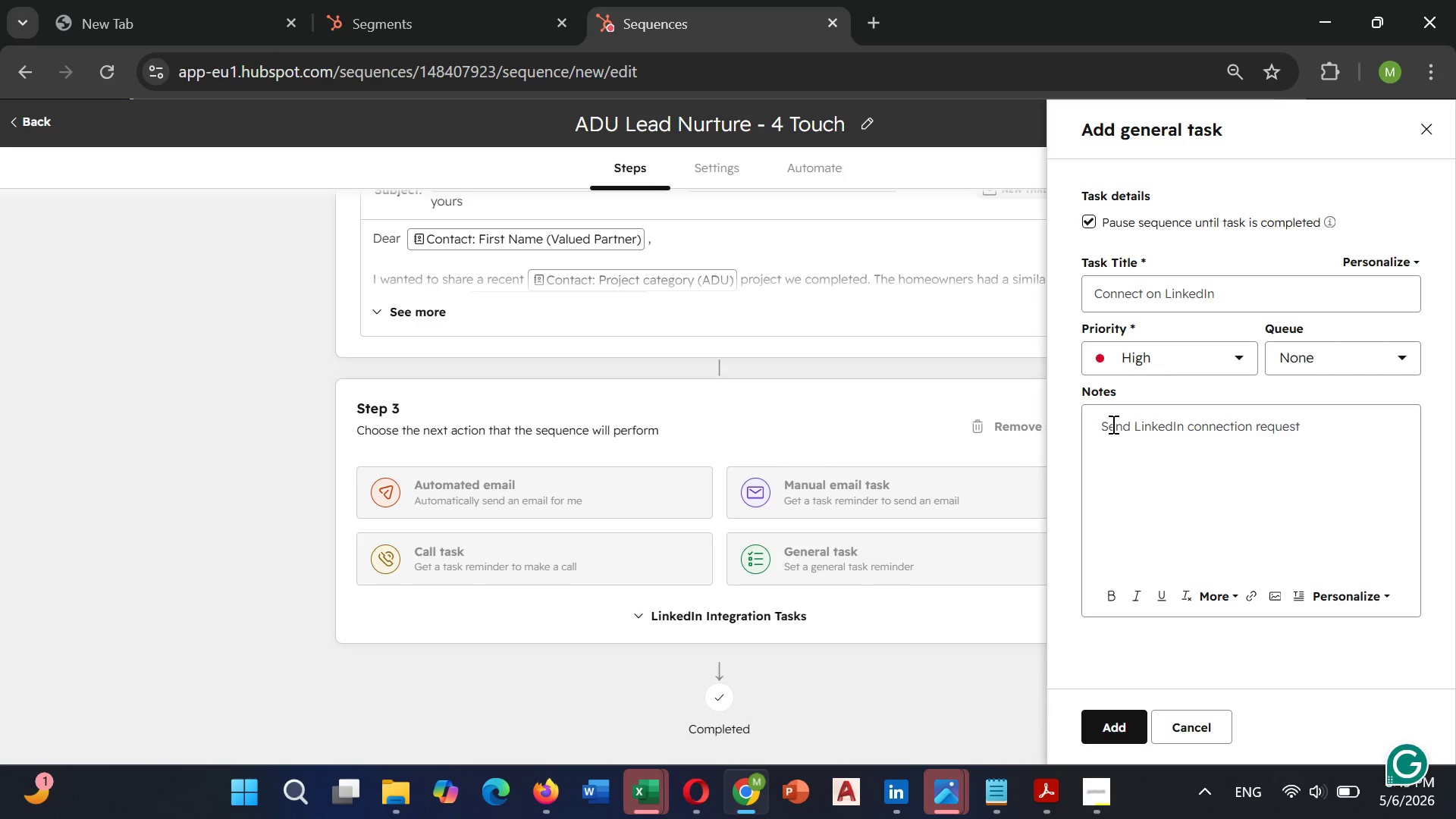 
type( to )
 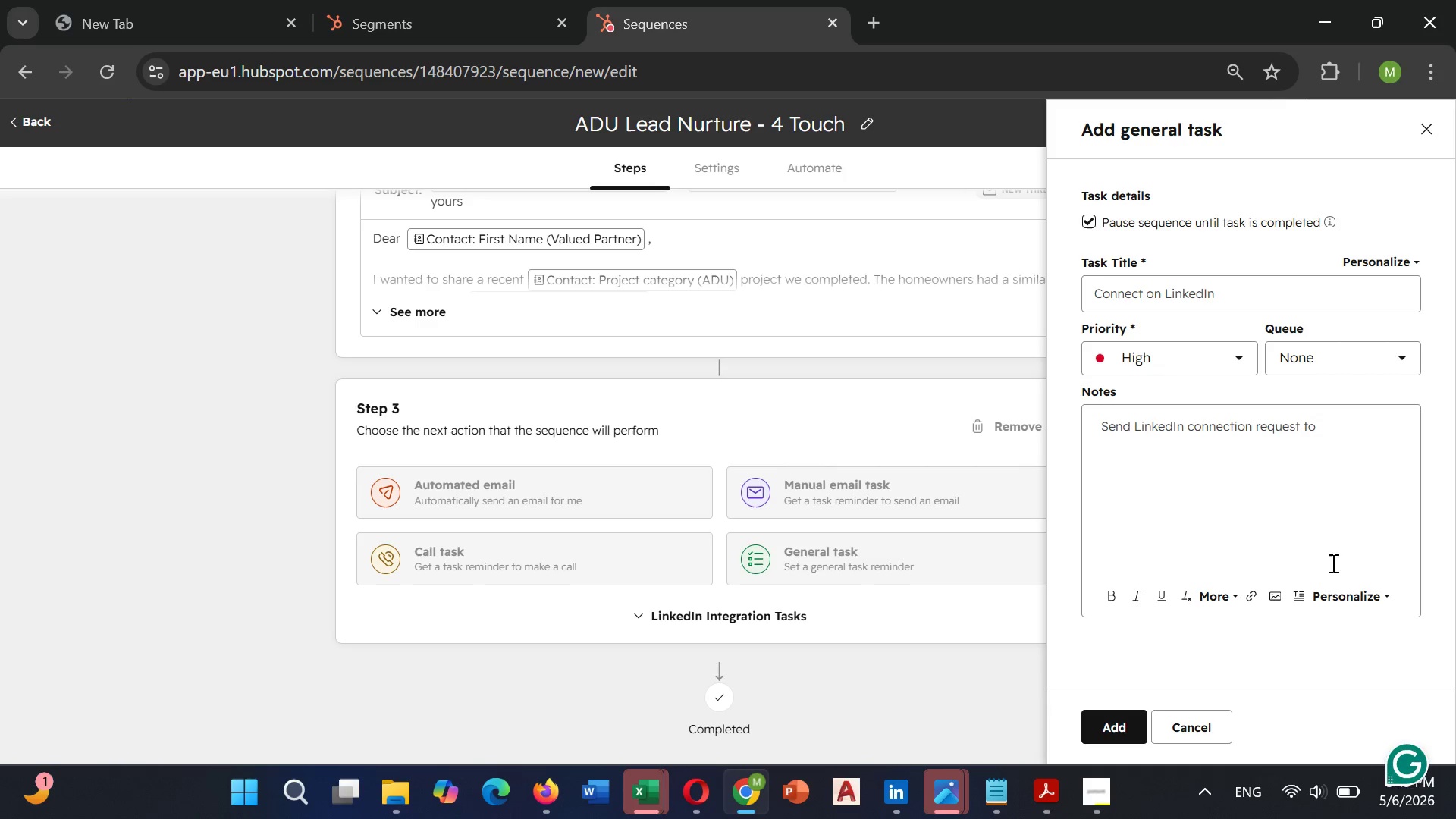 
left_click([1343, 587])
 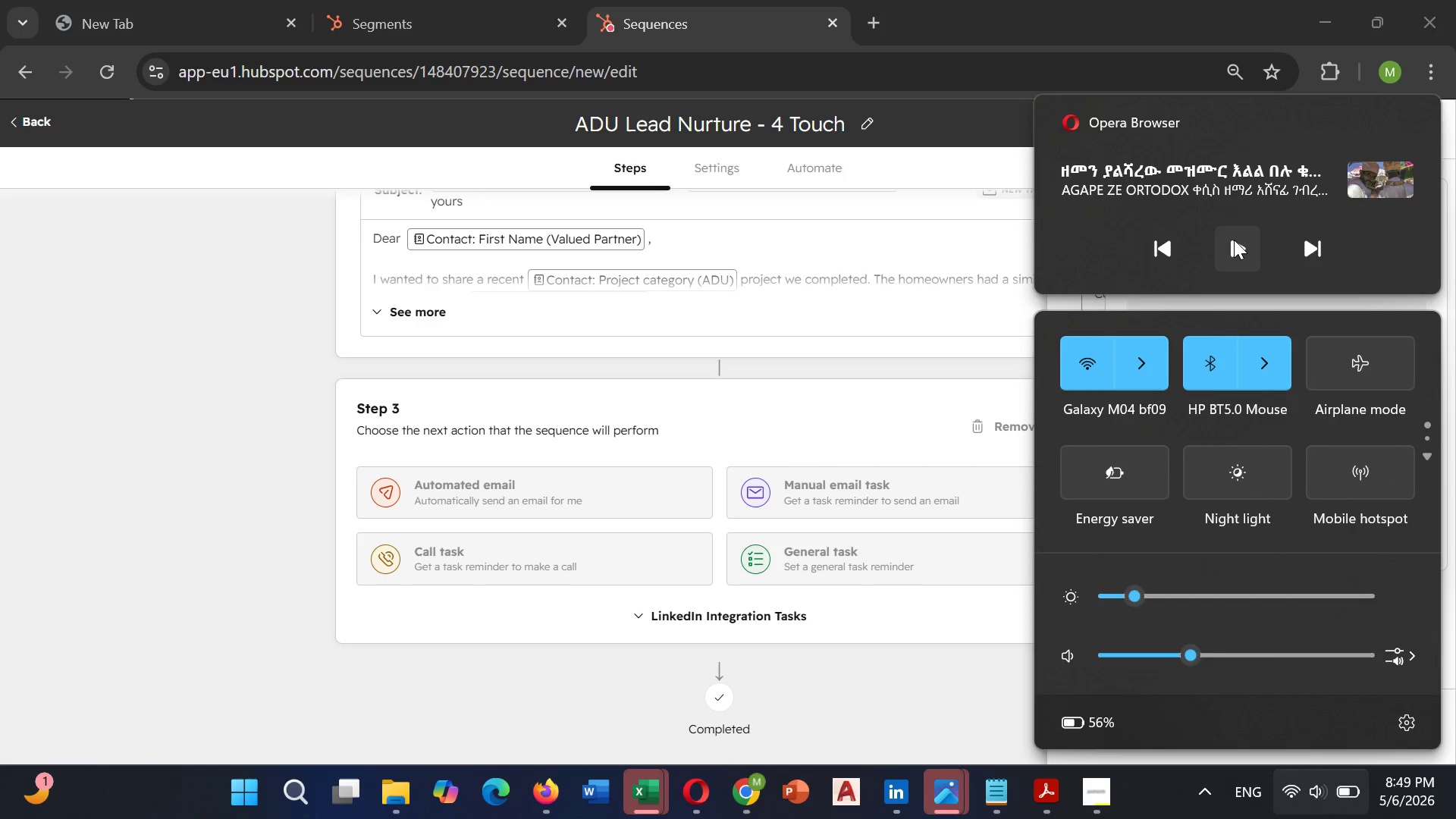 
wait(6.58)
 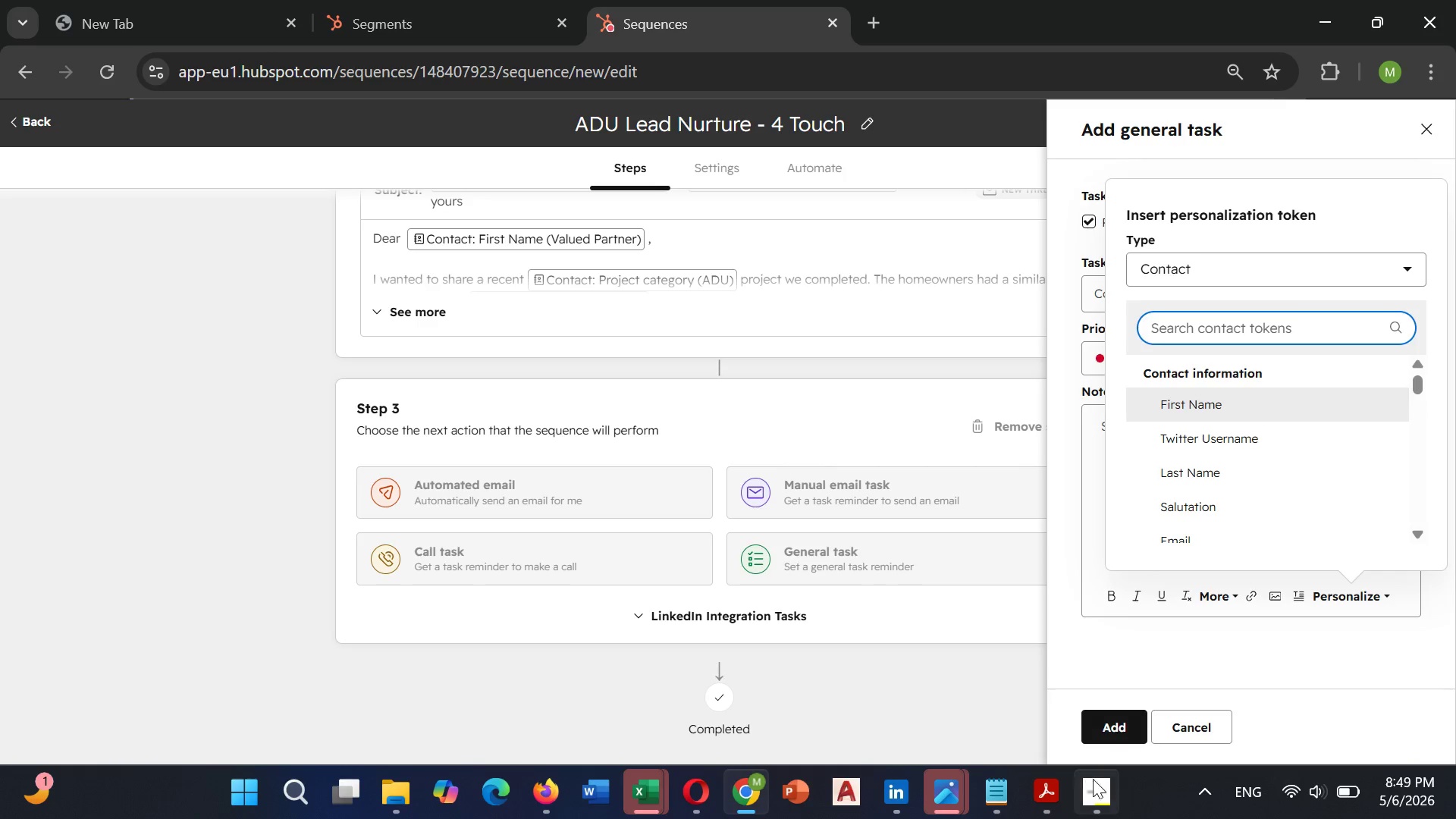 
left_click([984, 303])
 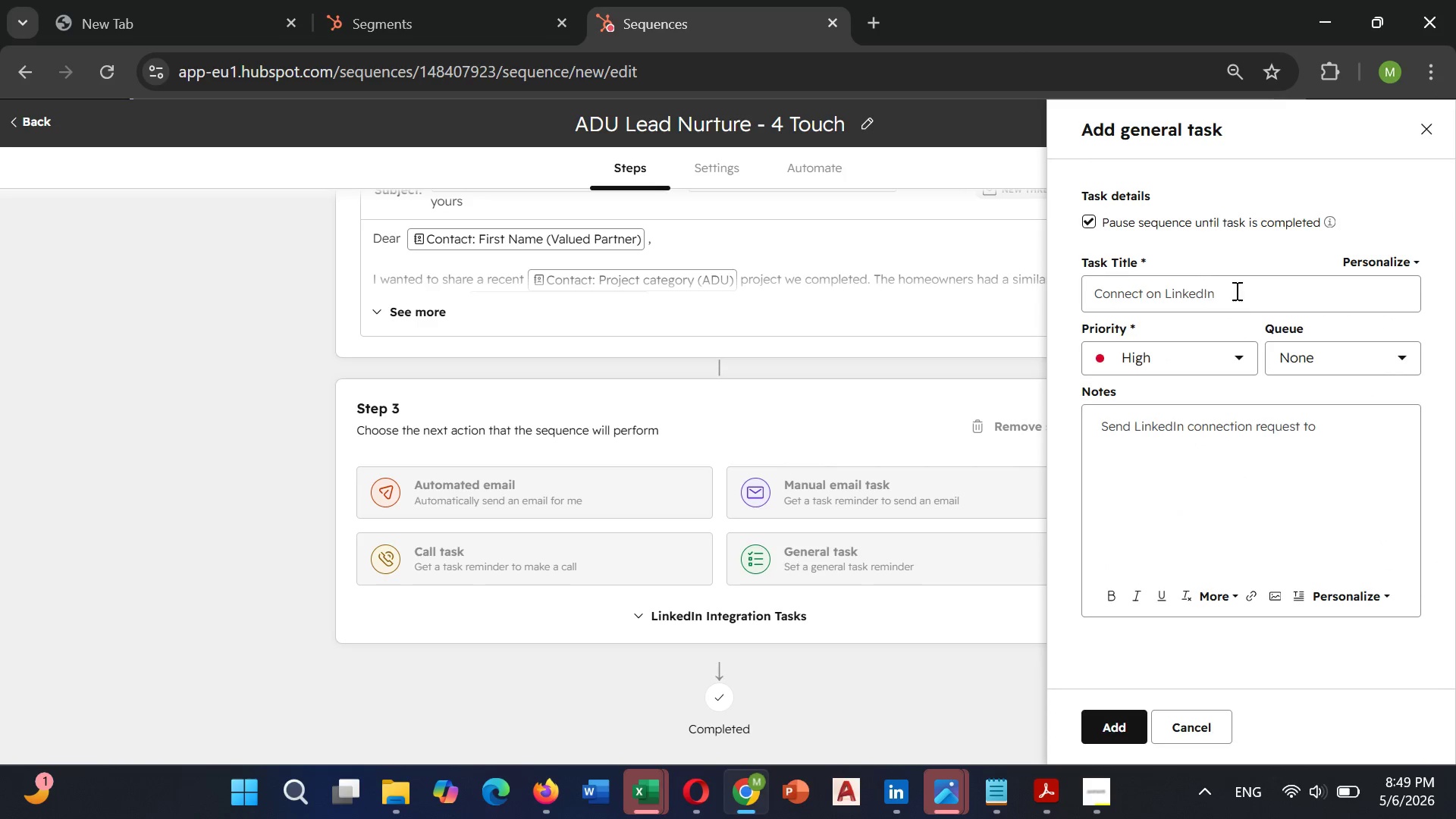 
left_click([1240, 294])
 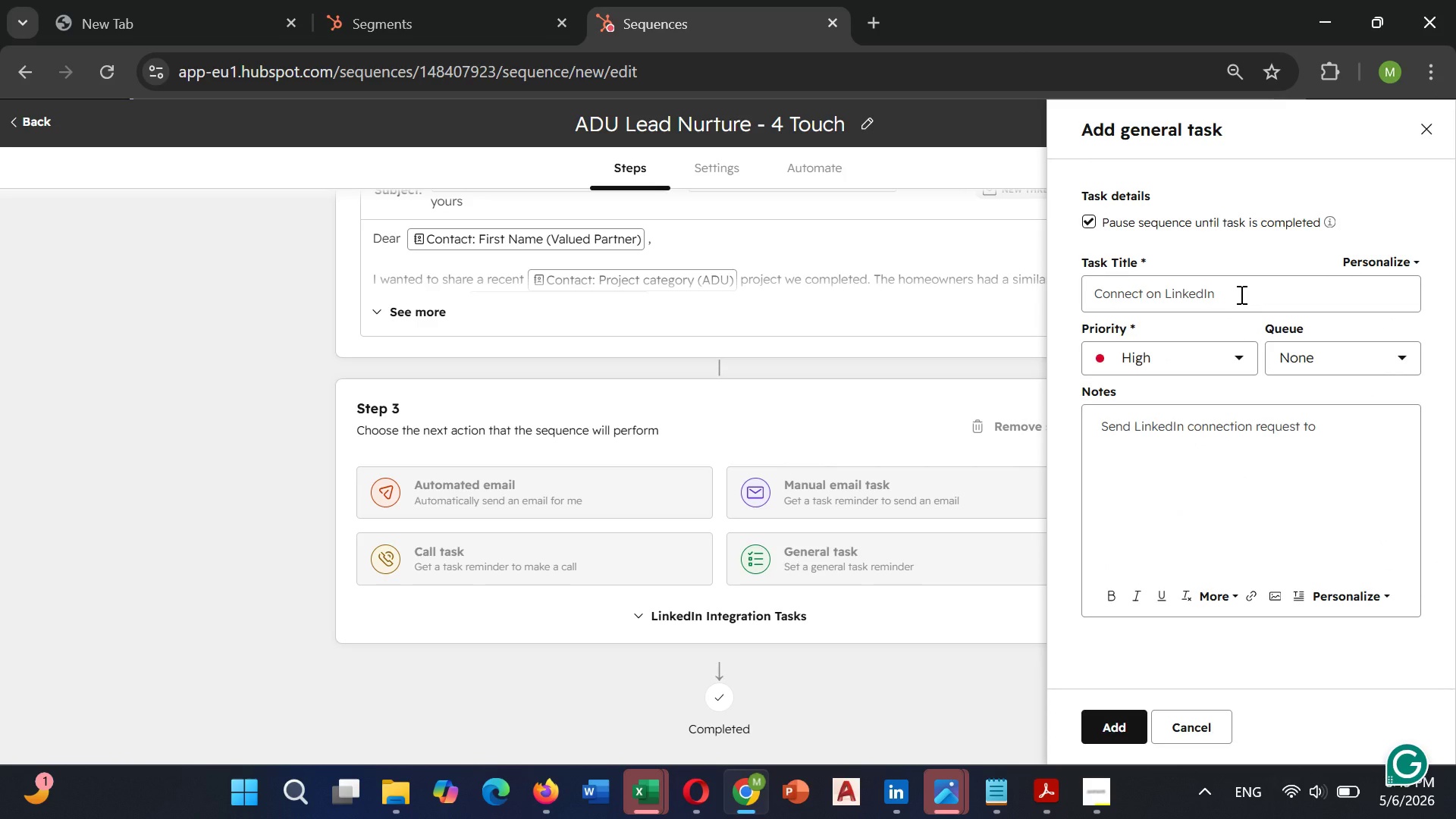 
key(Space)
 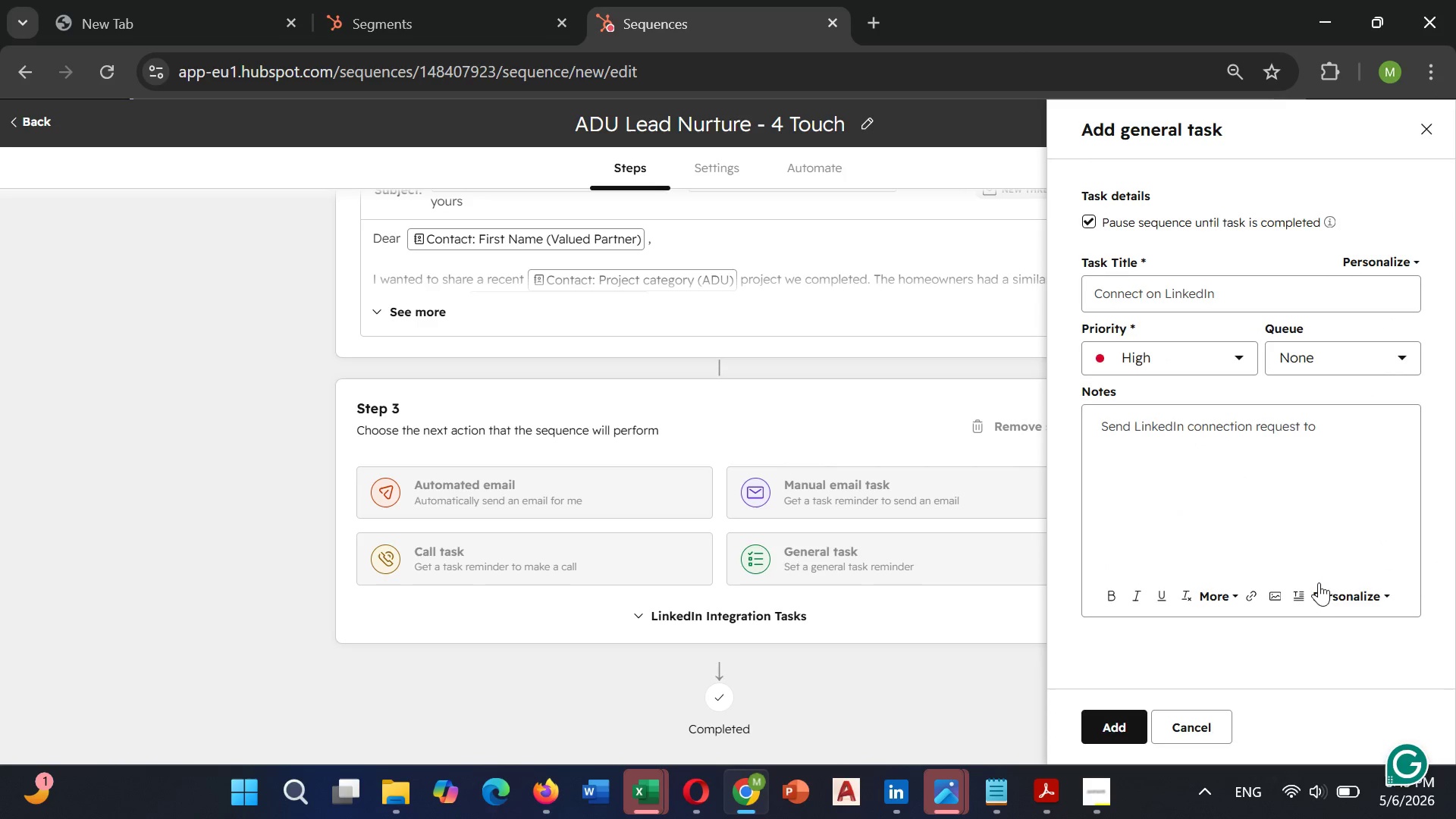 
left_click([1343, 595])
 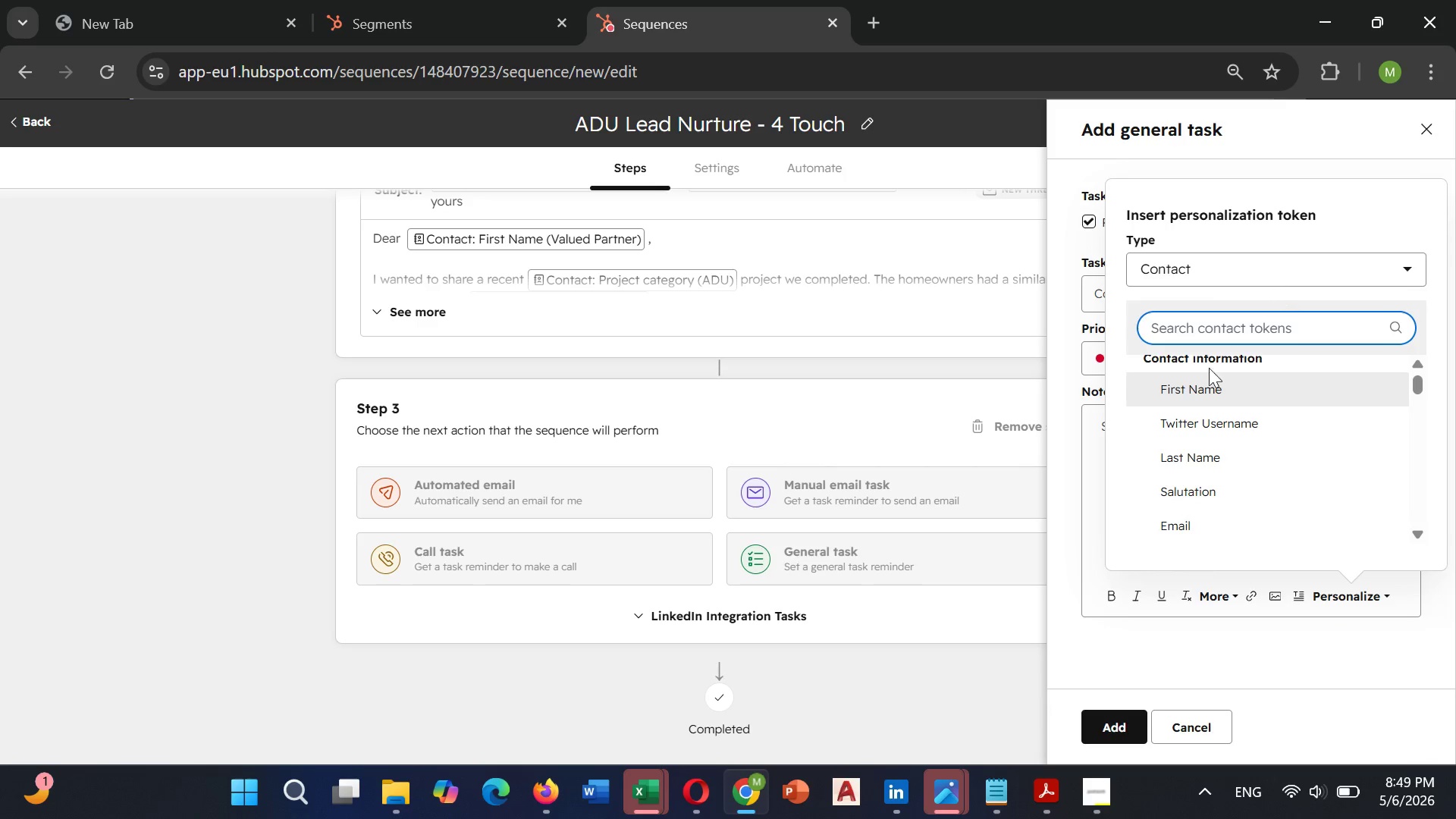 
left_click([1214, 370])
 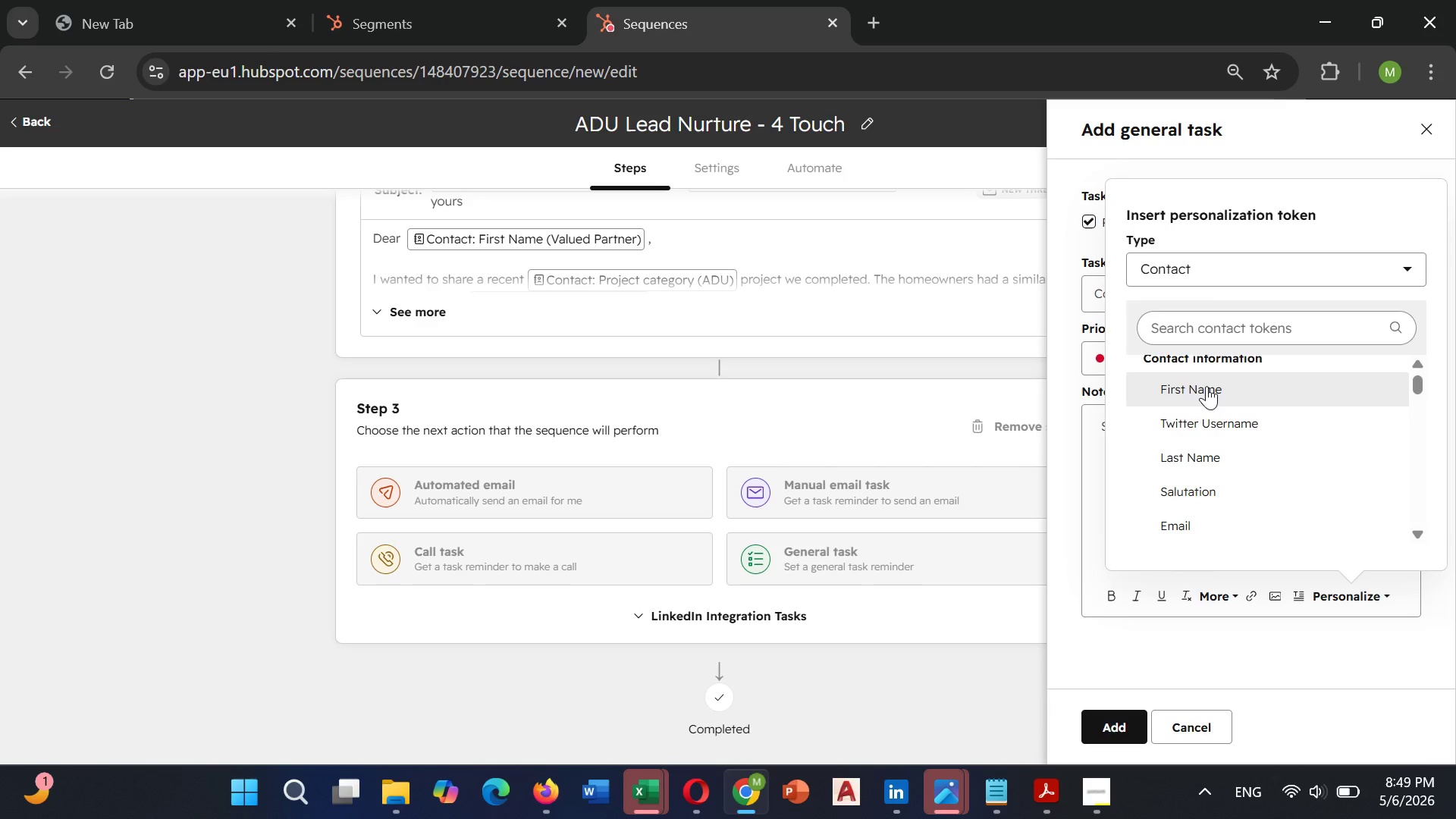 
left_click([1207, 386])
 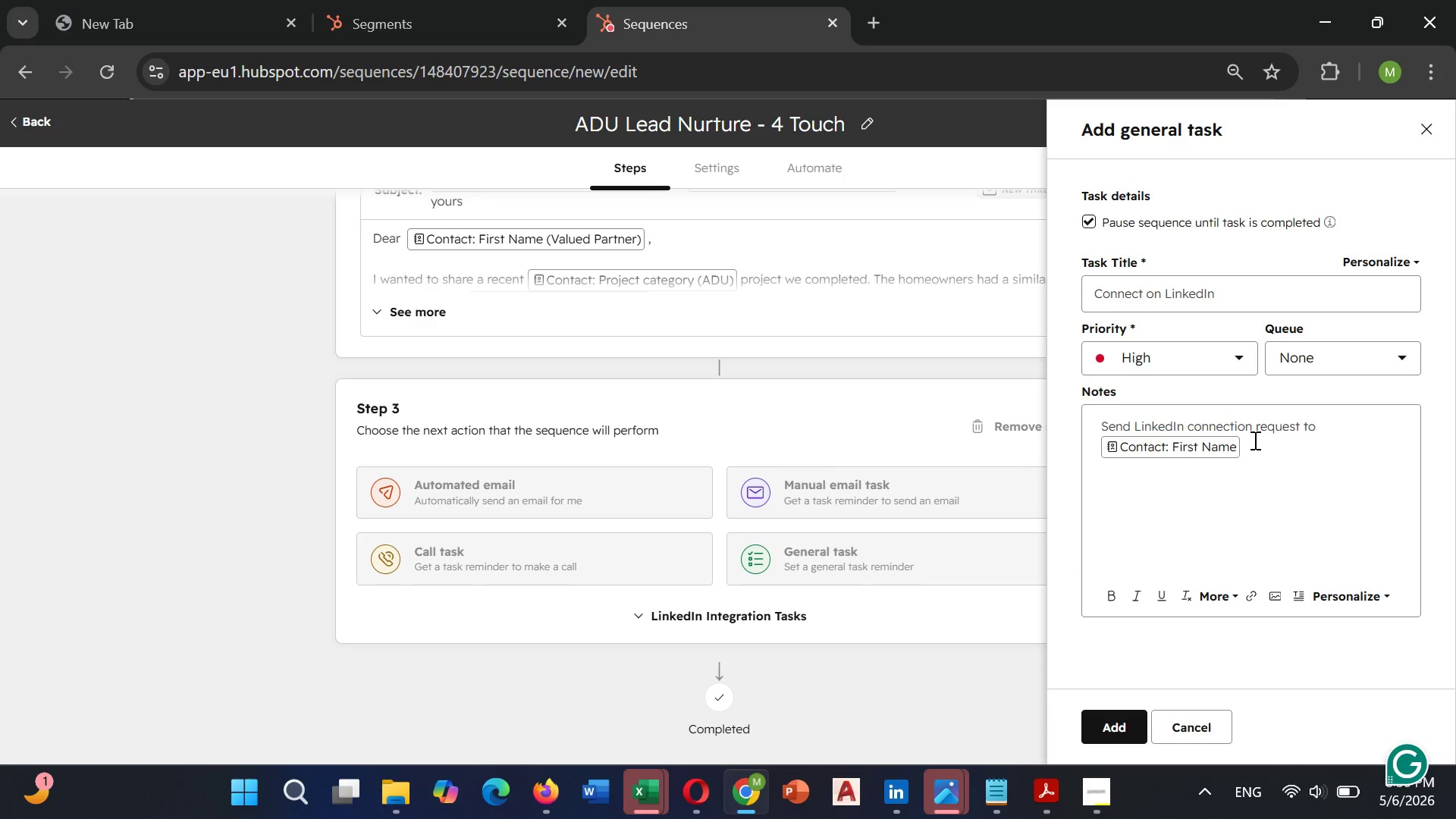 
left_click([1245, 445])
 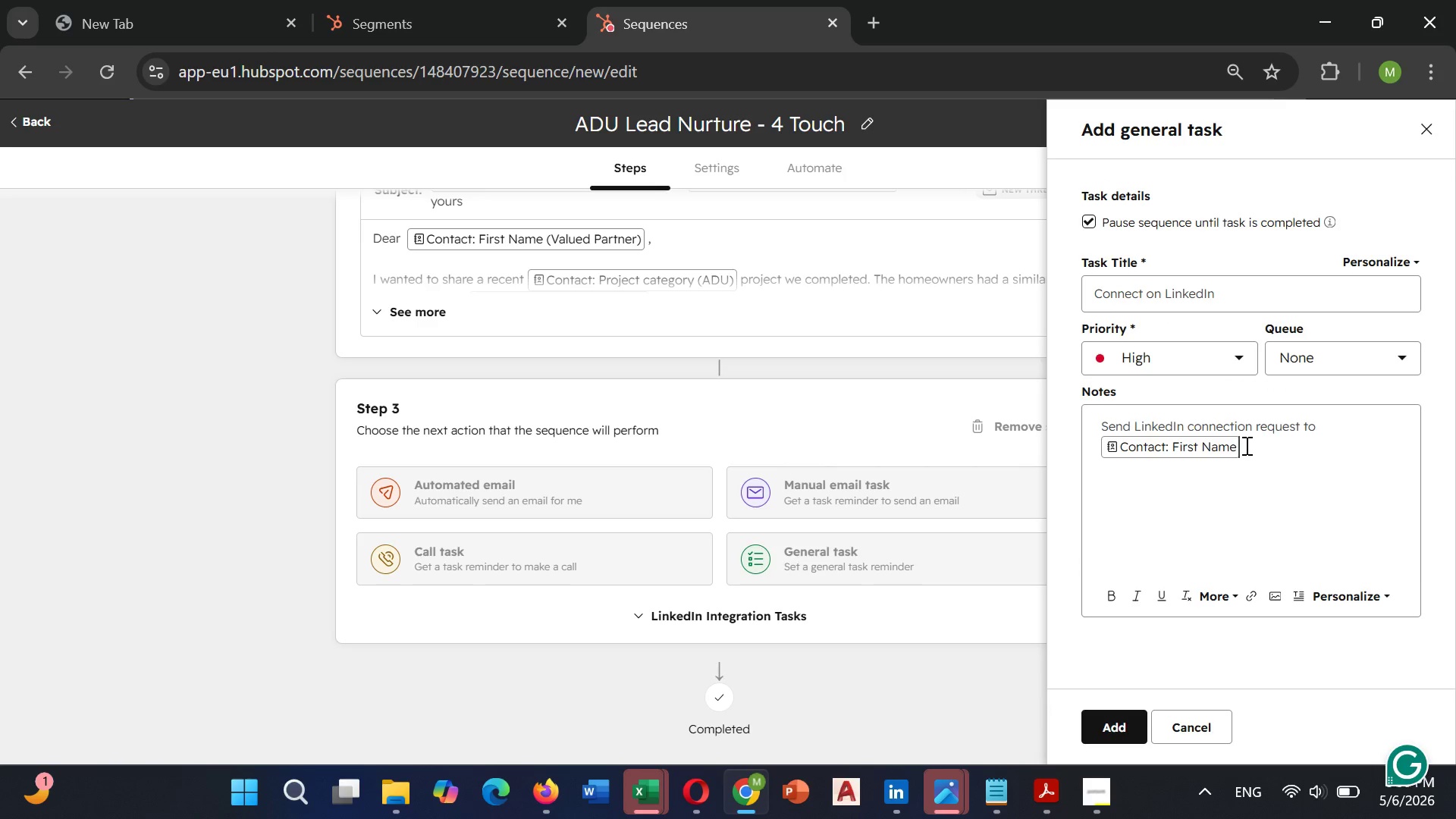 
key(Space)
 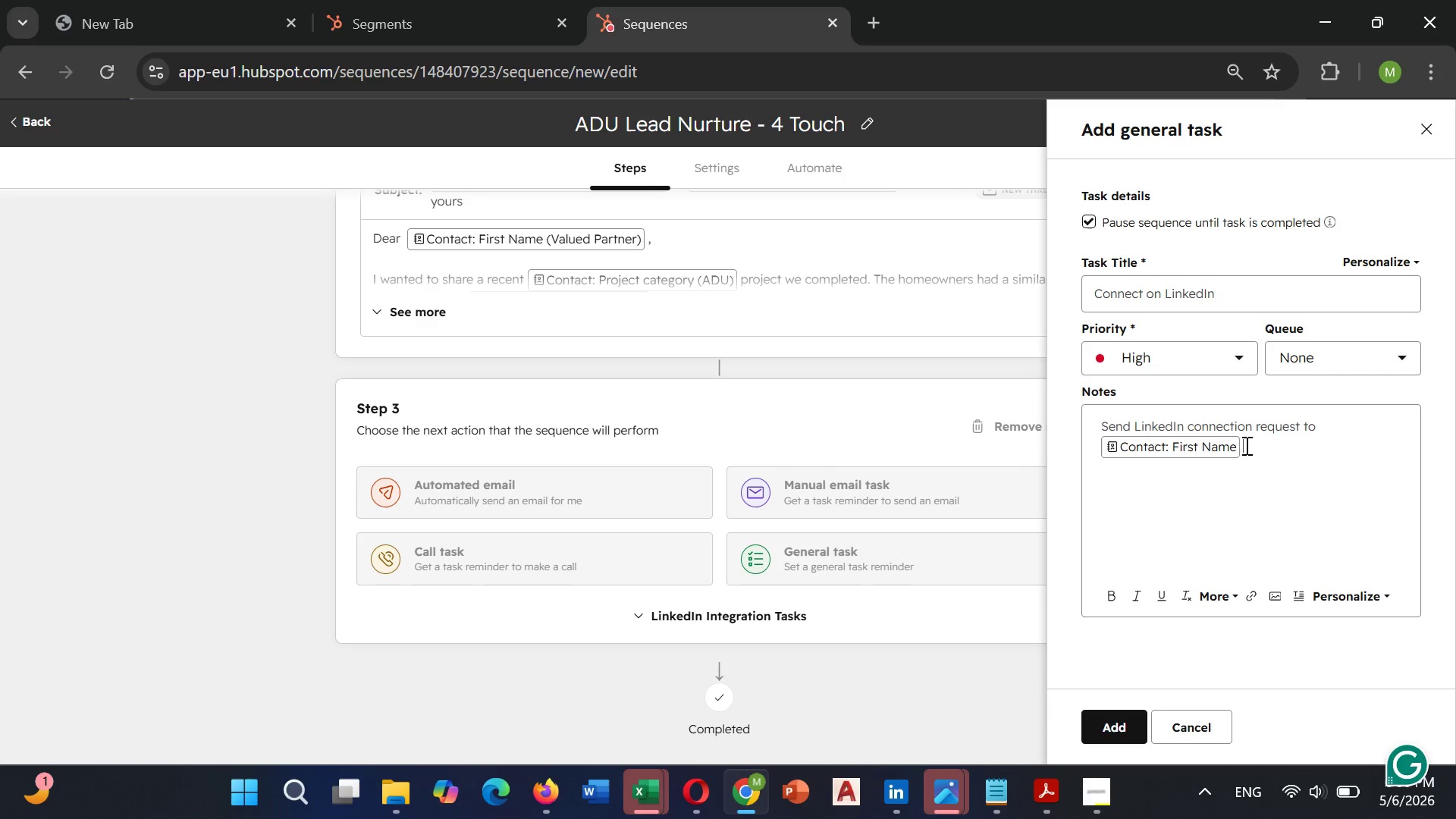 
wait(11.66)
 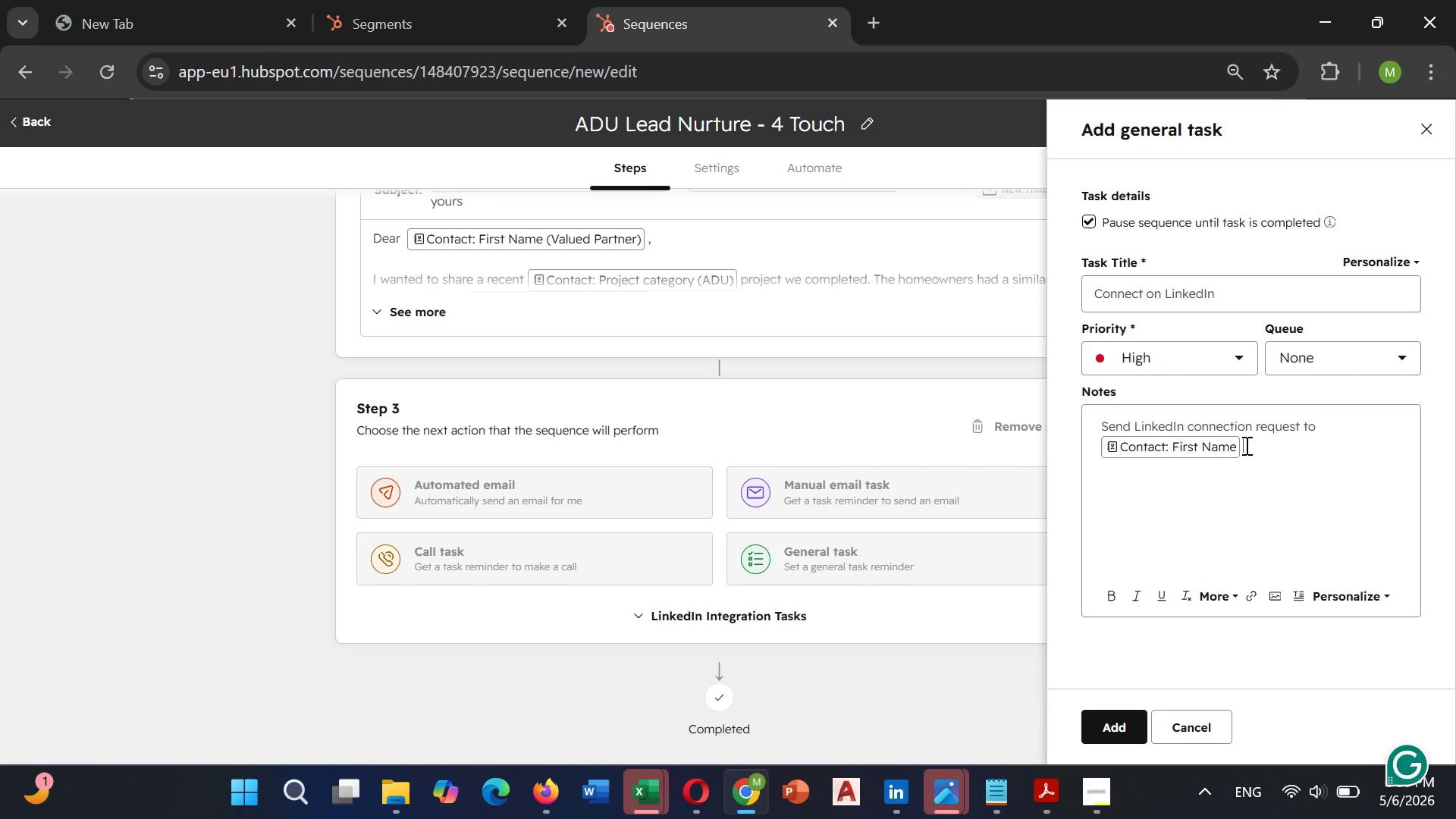 
left_click([1338, 594])
 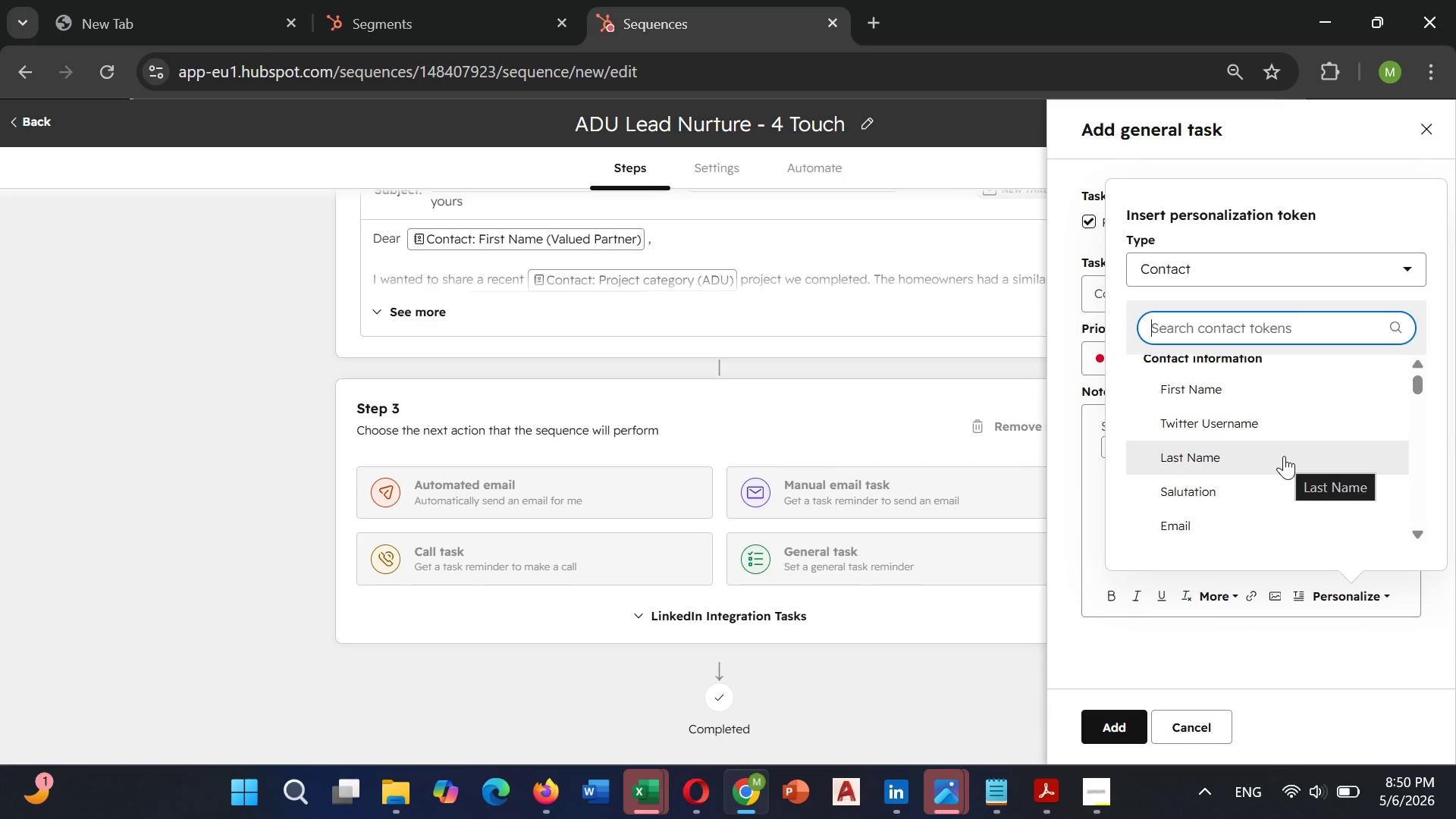 
left_click([1284, 456])
 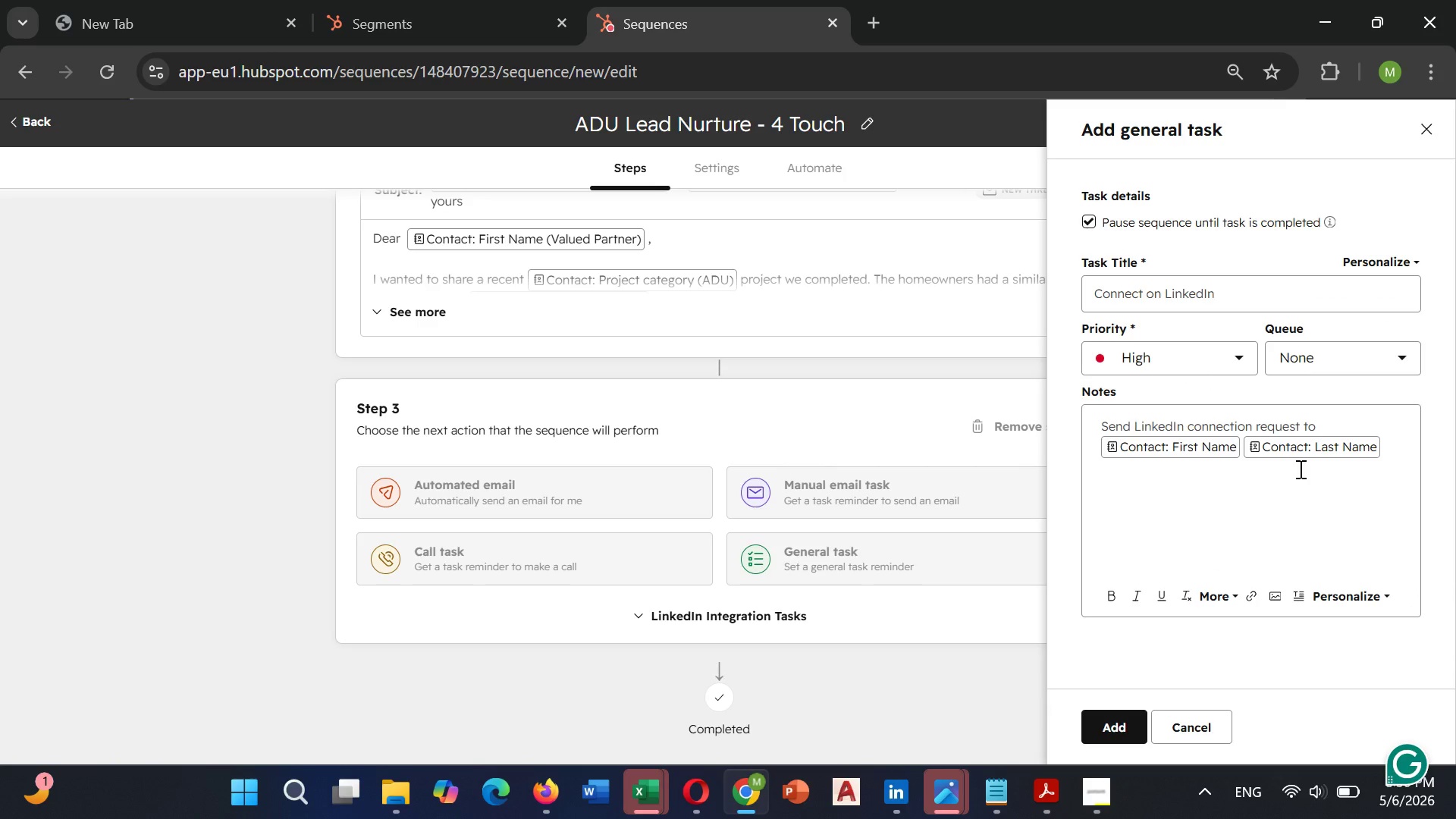 
wait(5.05)
 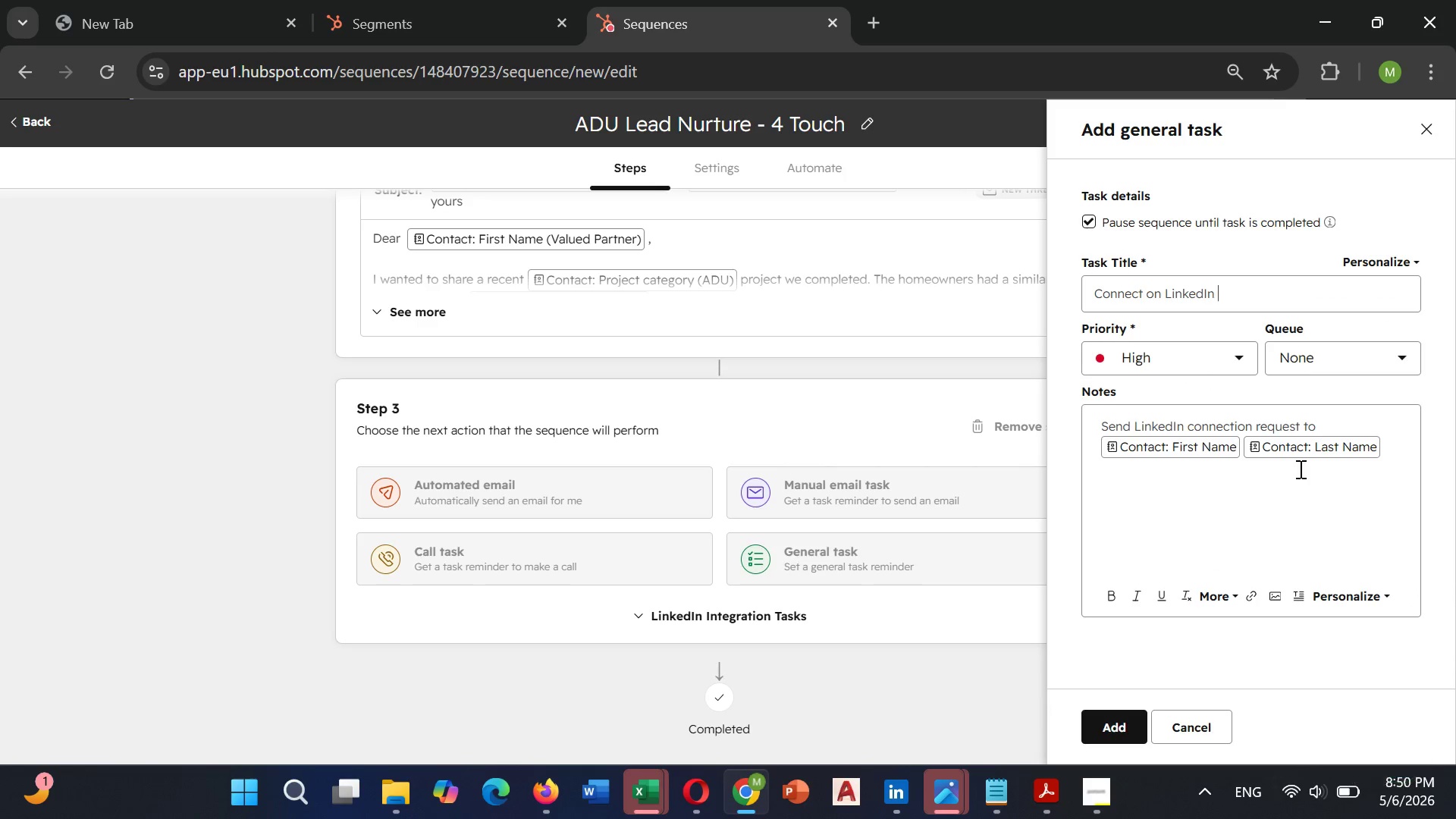 
key(Period)
 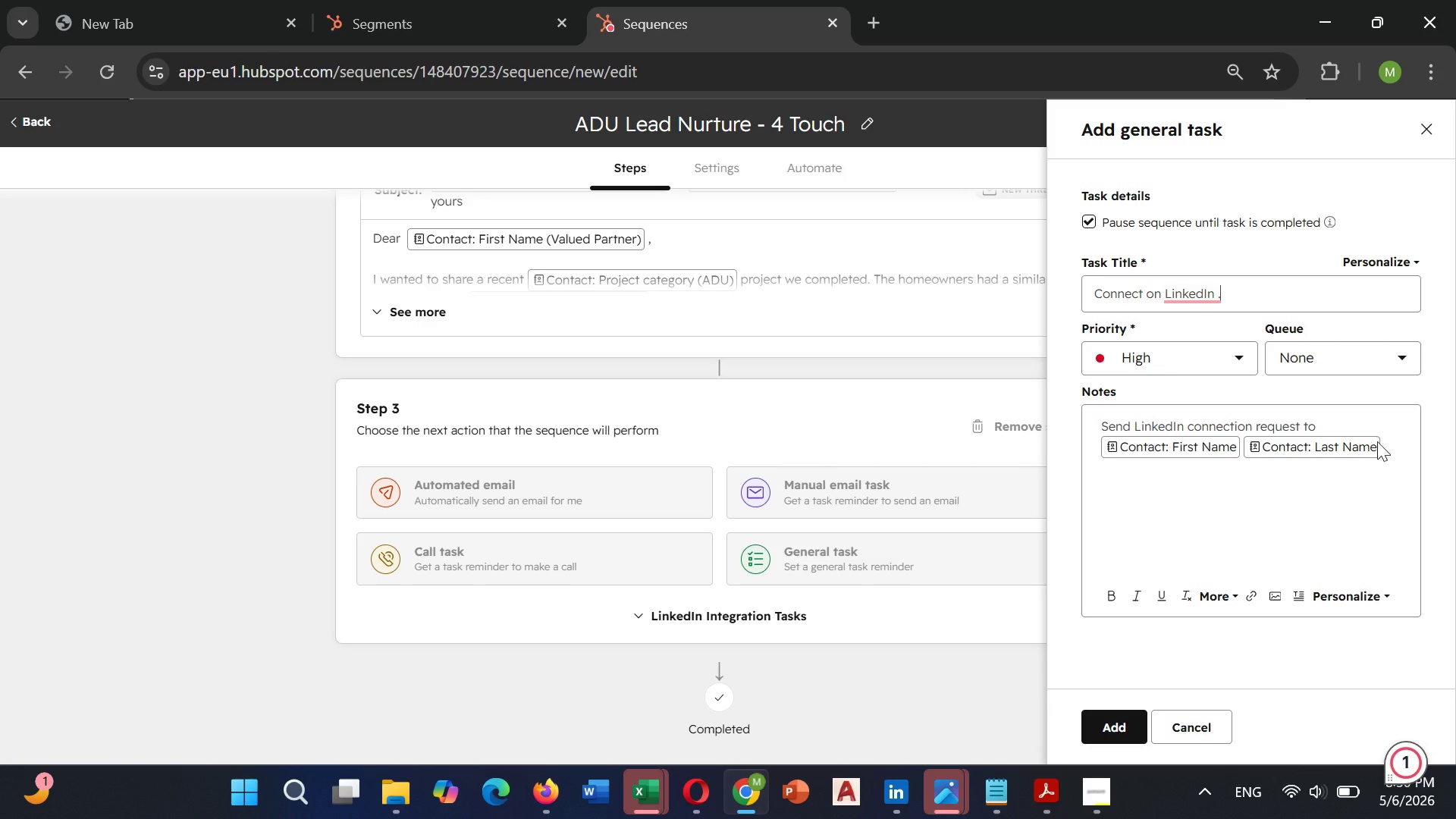 
left_click([1393, 441])
 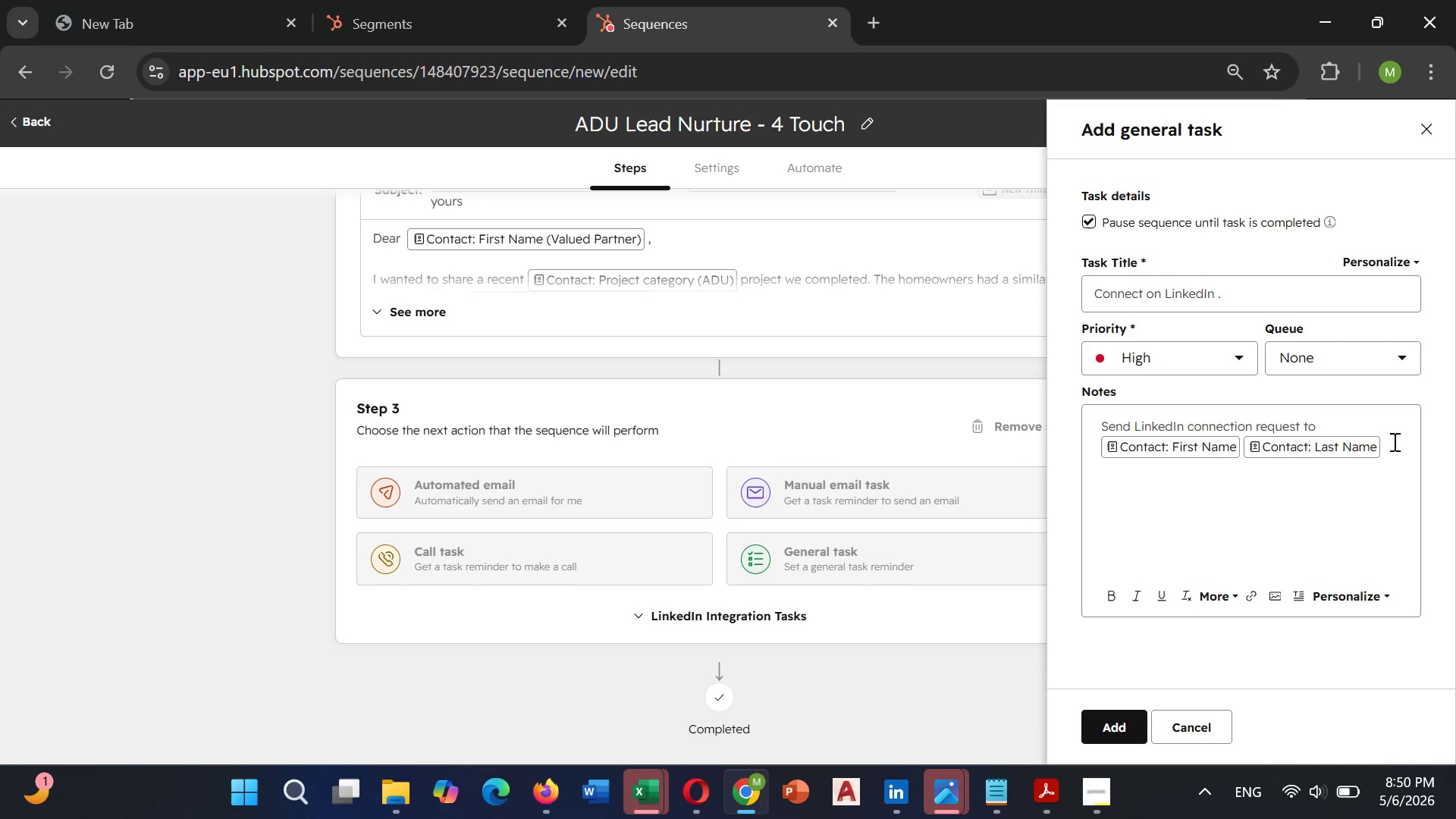 
key(Backspace)
 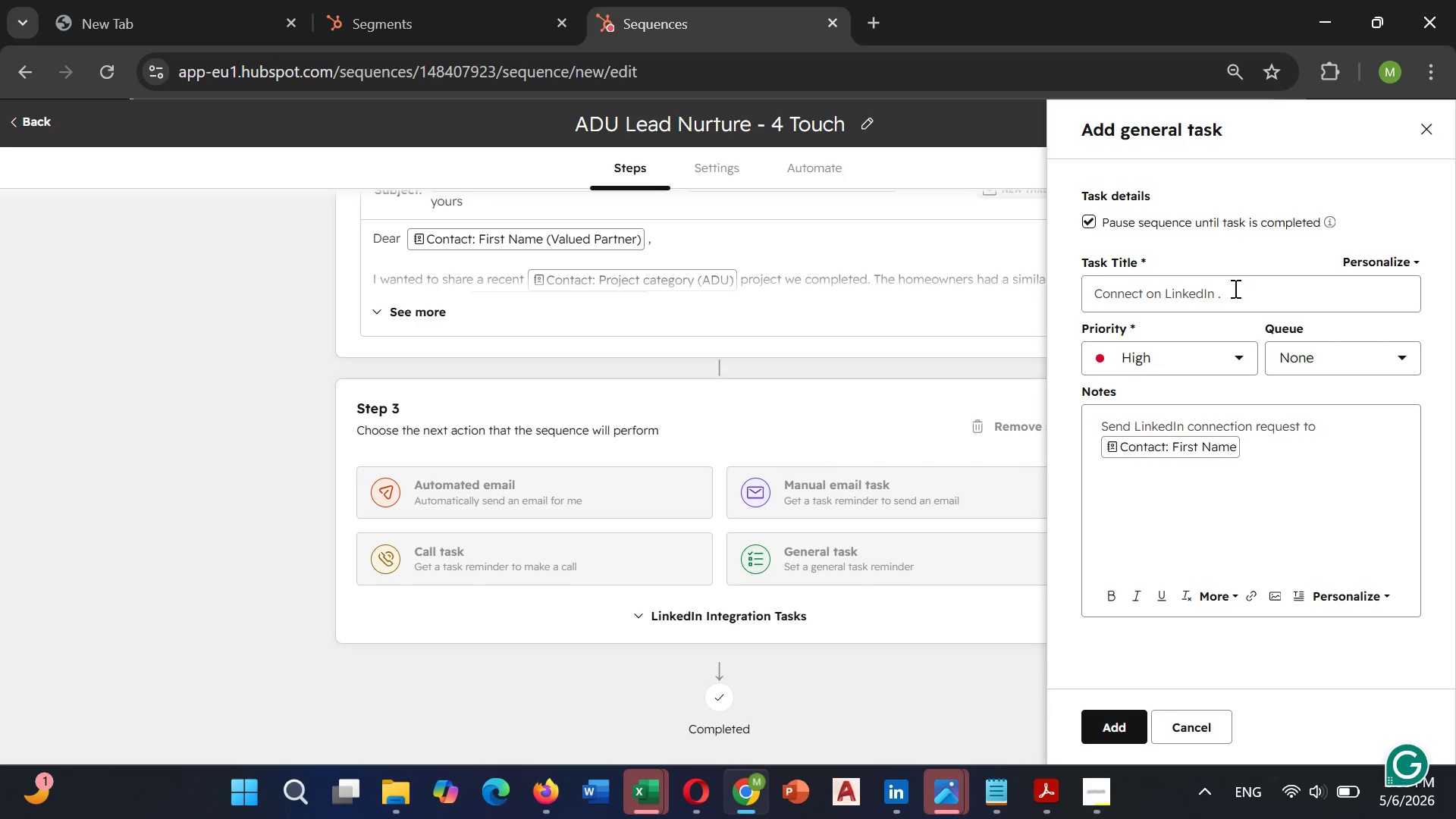 
left_click([1224, 300])
 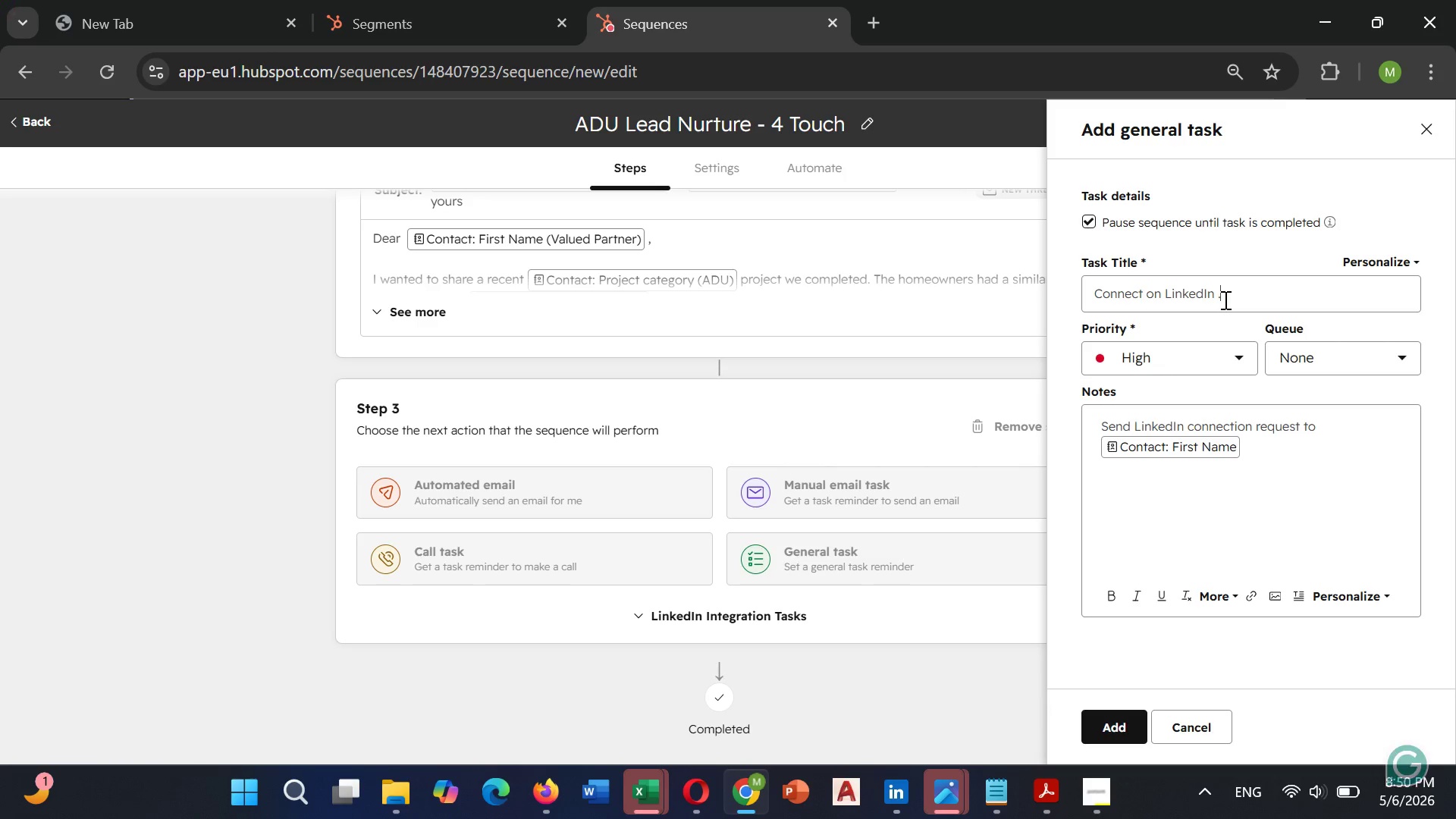 
key(Backspace)
 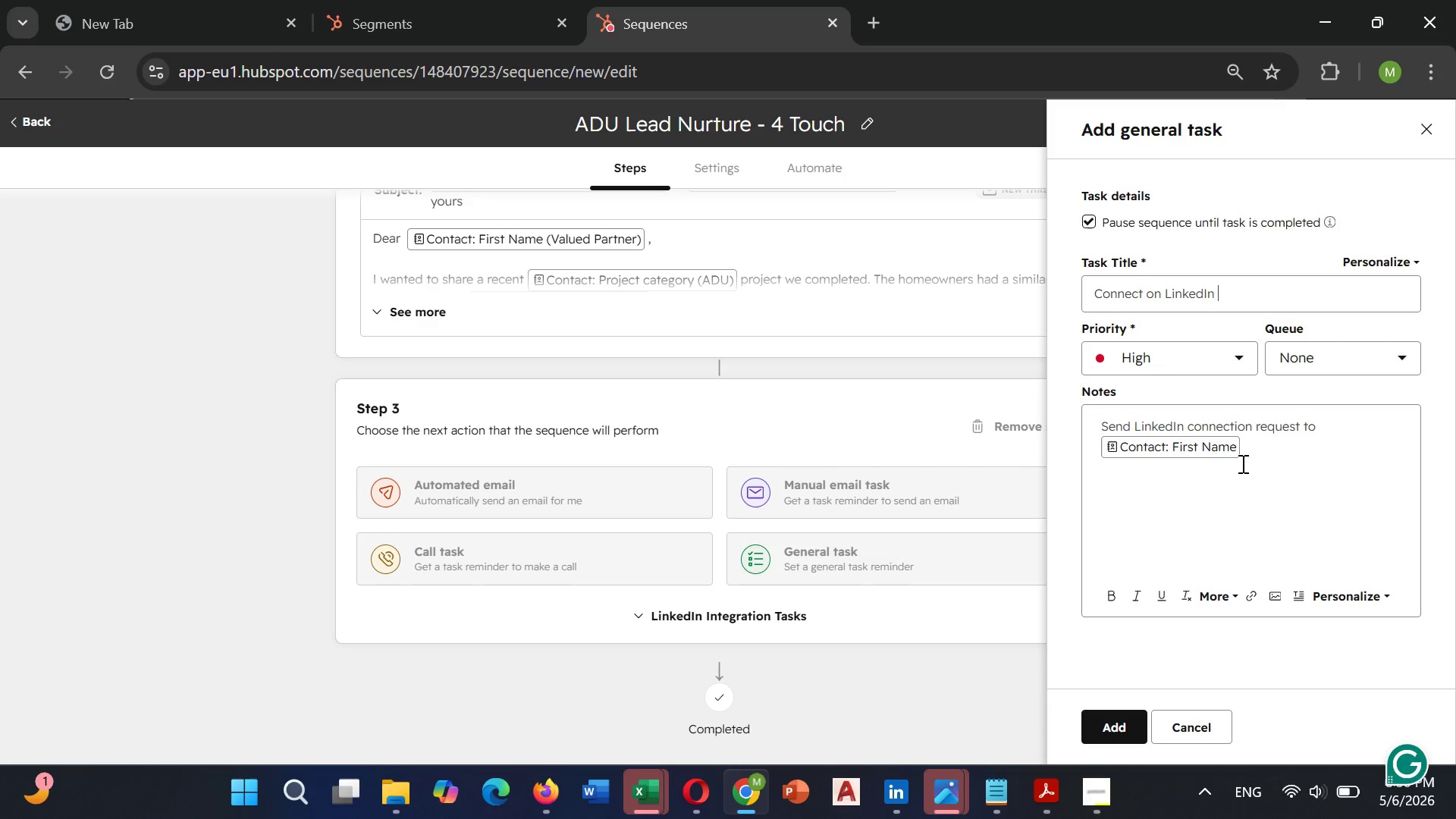 
left_click([1244, 460])
 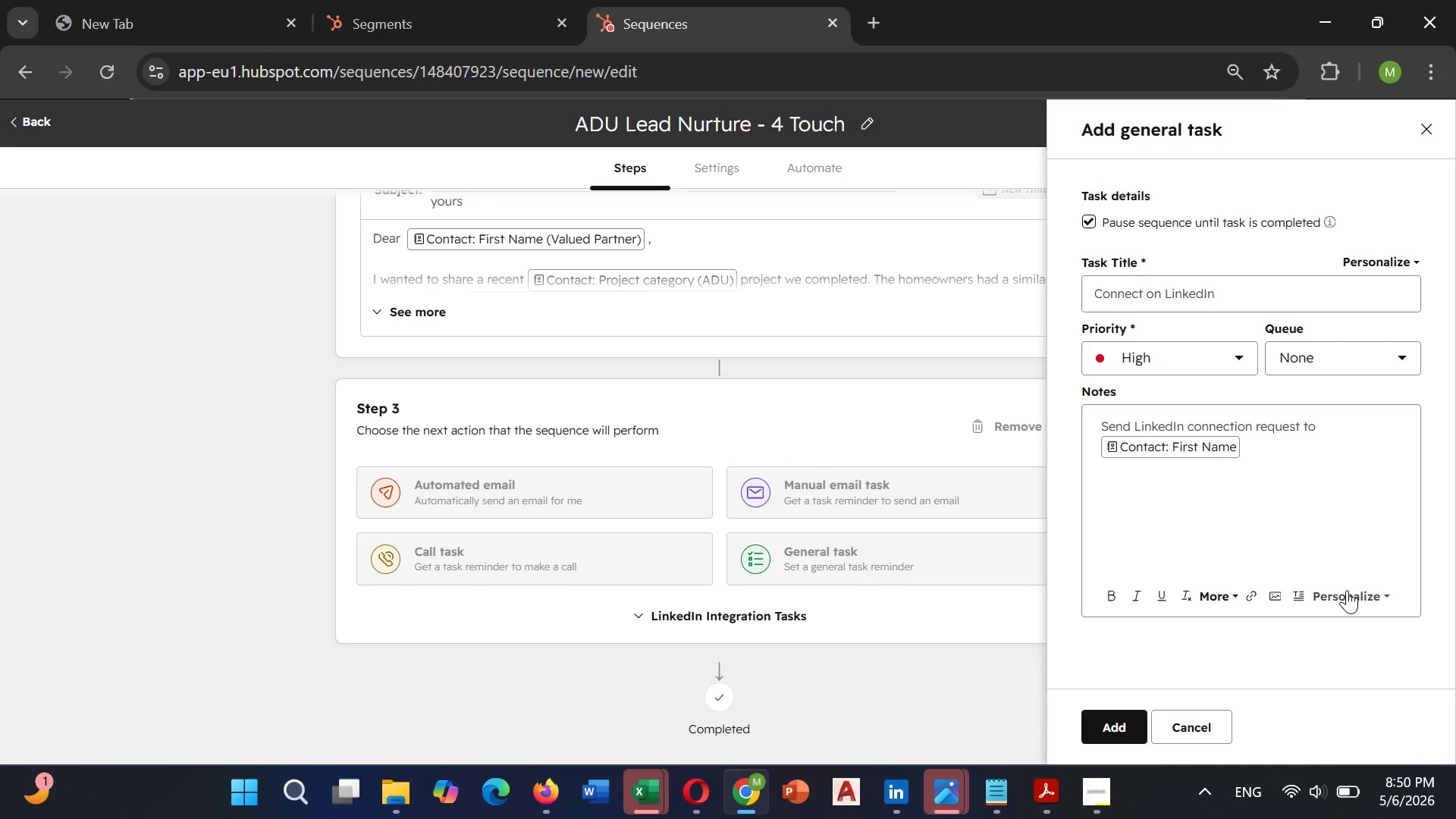 
left_click([1347, 590])
 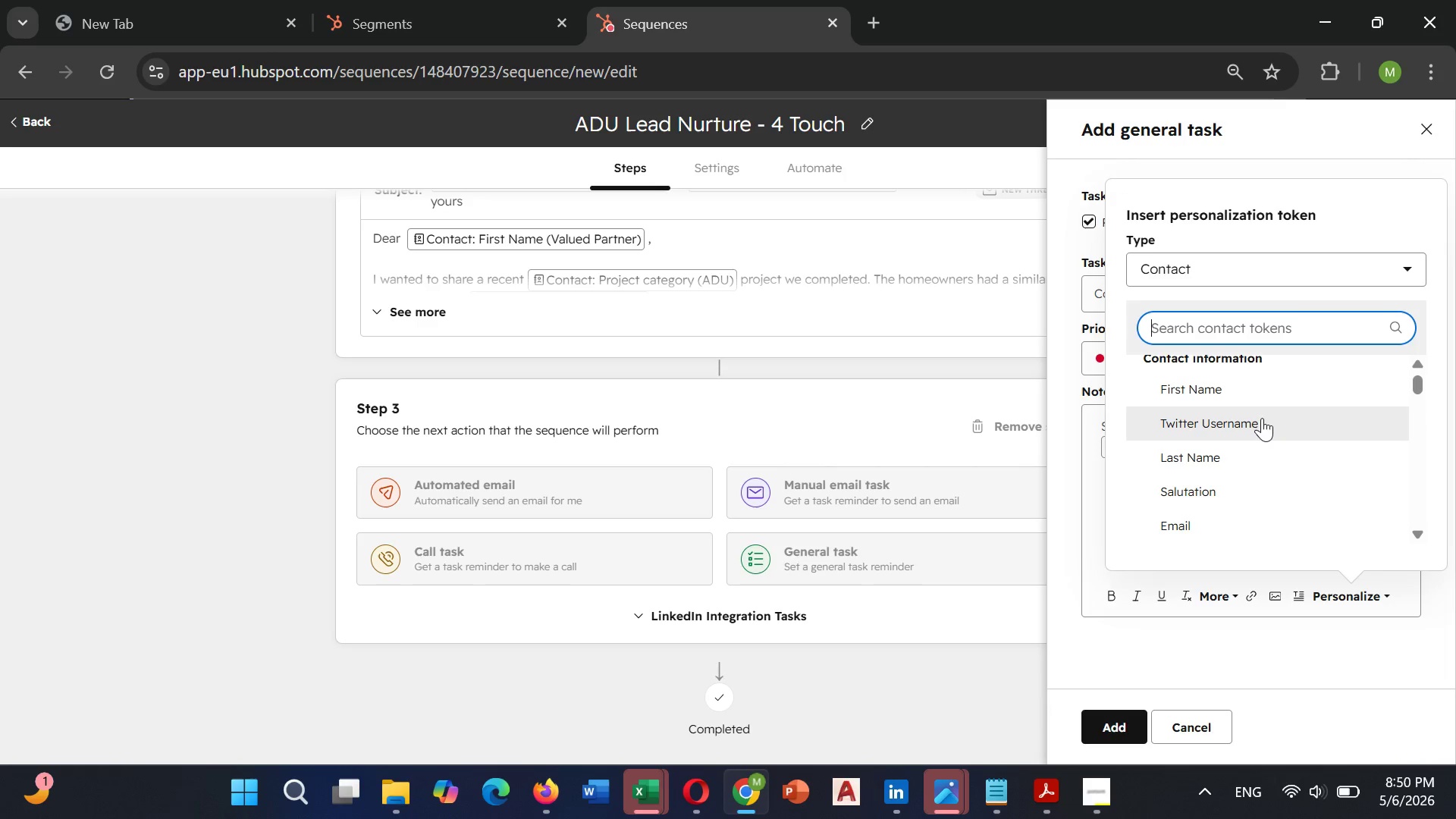 
mouse_move([1232, 431])
 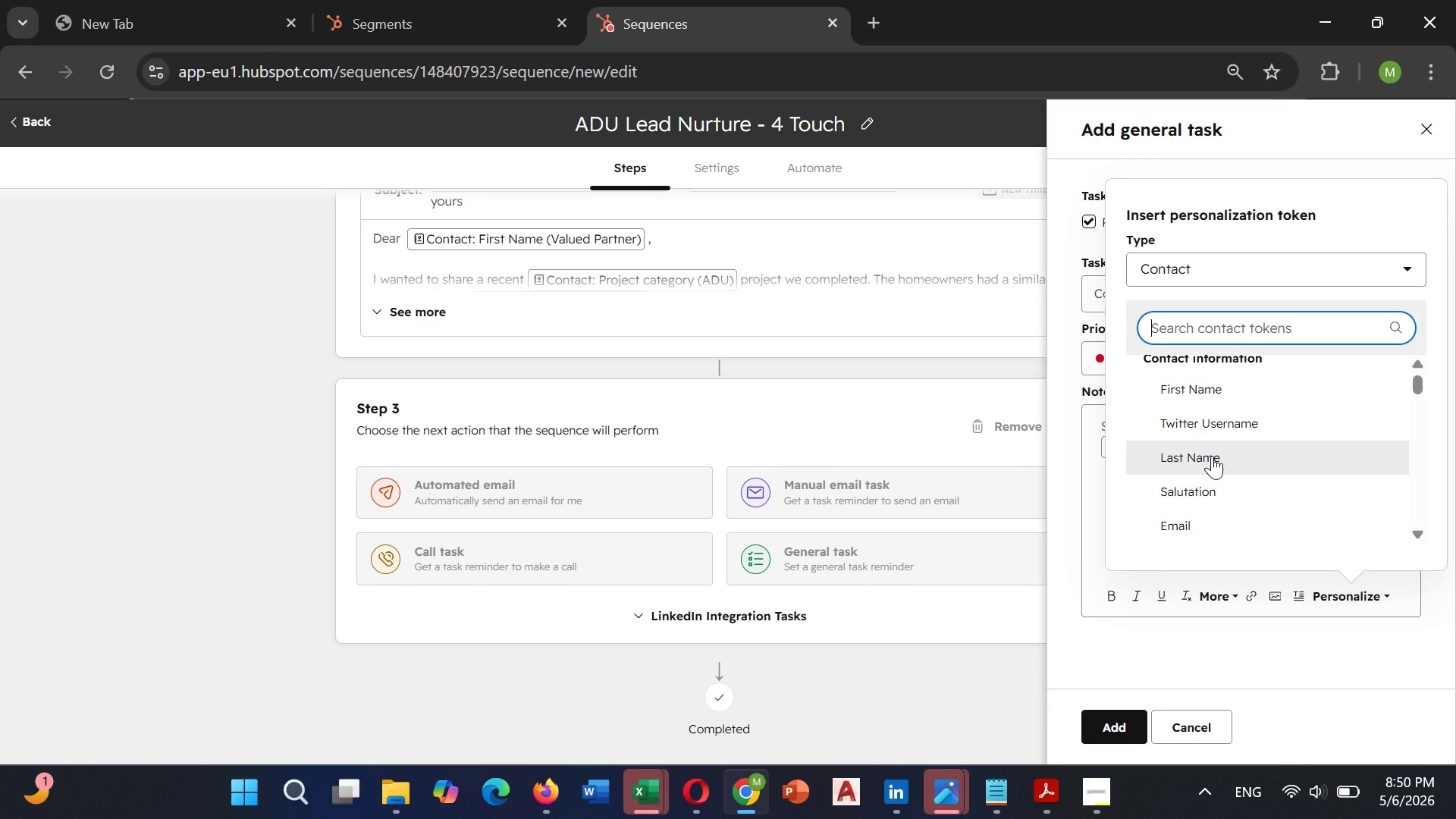 
left_click([1212, 456])
 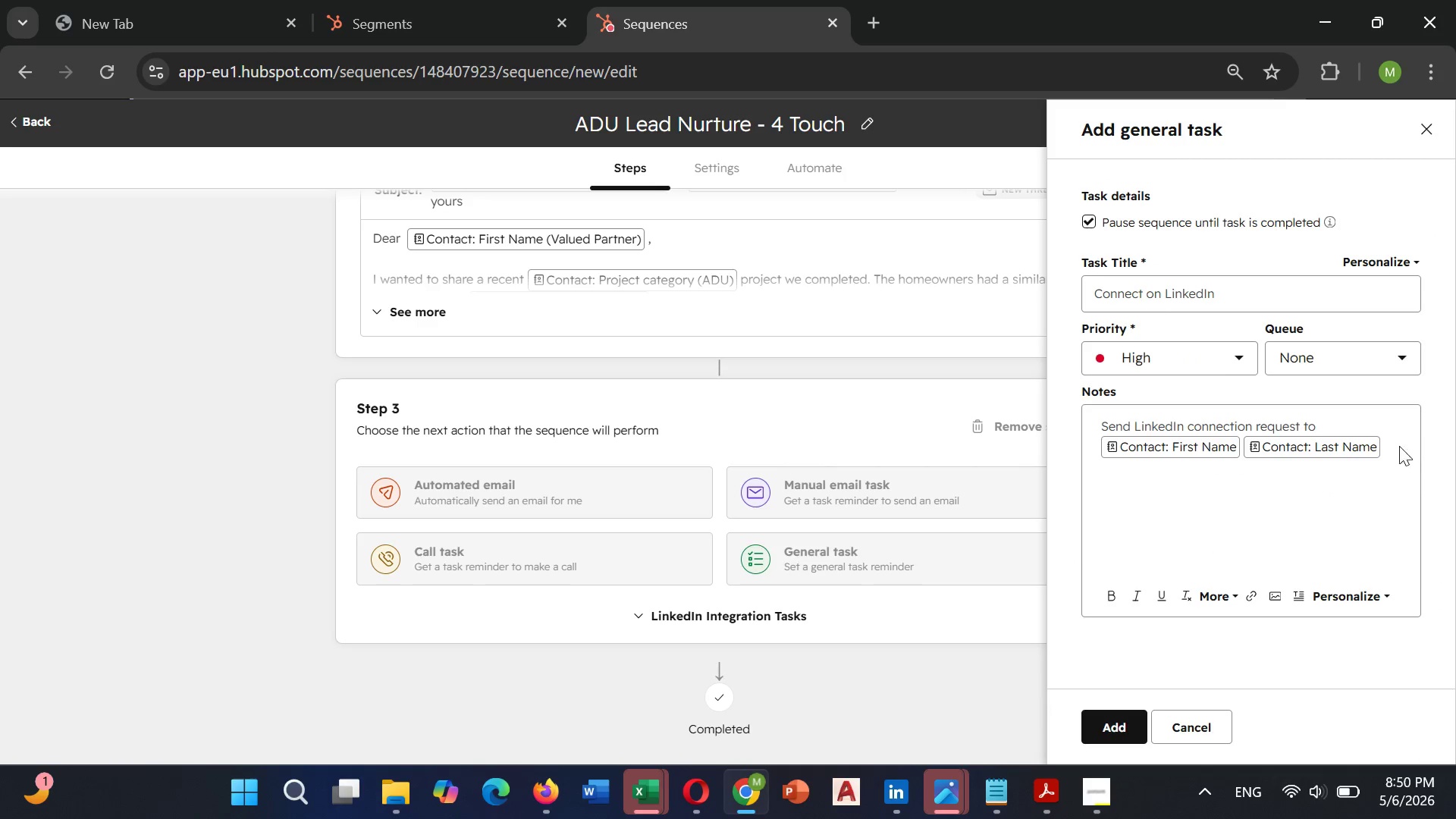 
left_click([1395, 446])
 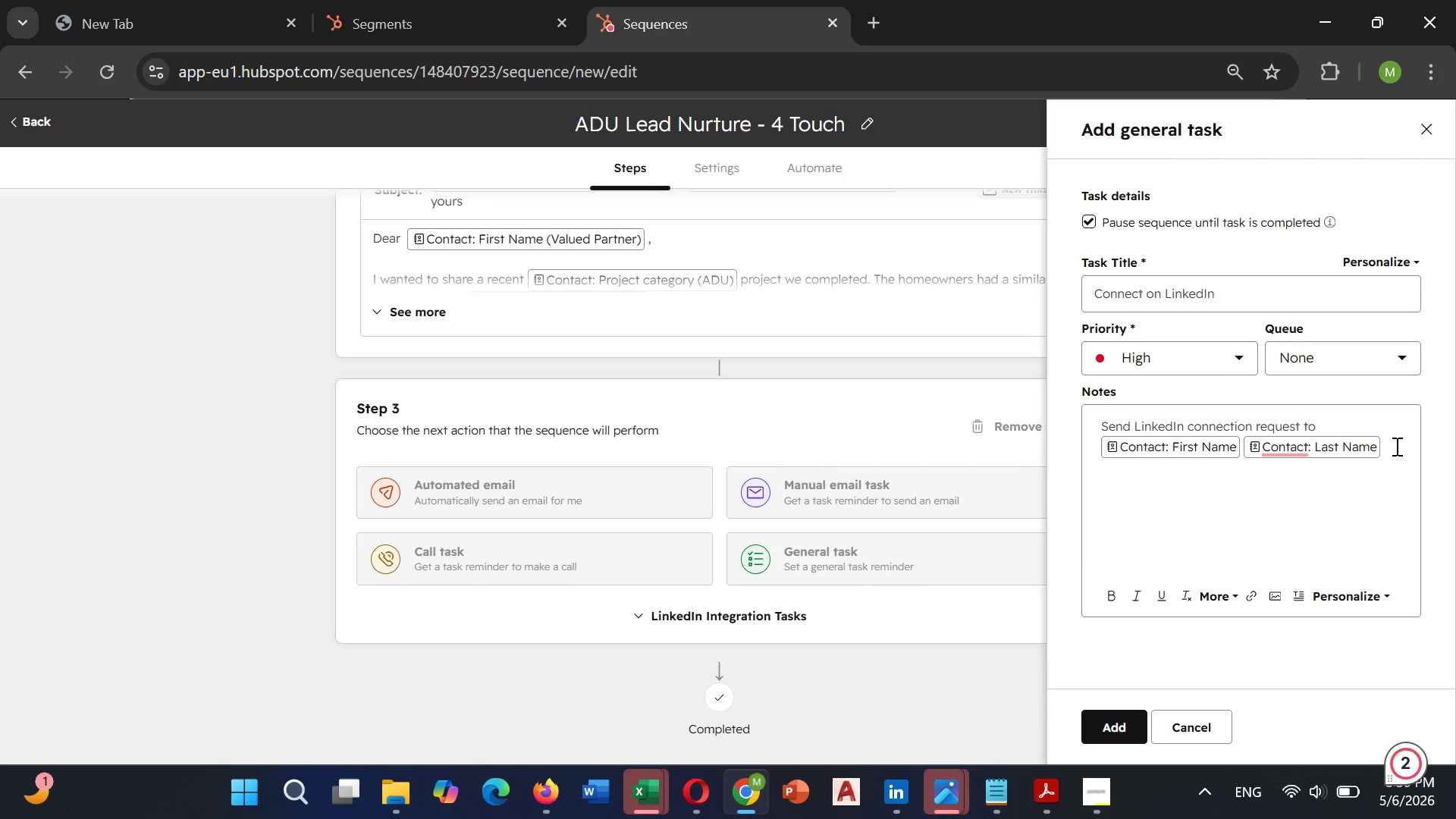 
type(.)
key(Backspace)
type(. )
key(Backspace)
key(Backspace)
type( , their profile )
 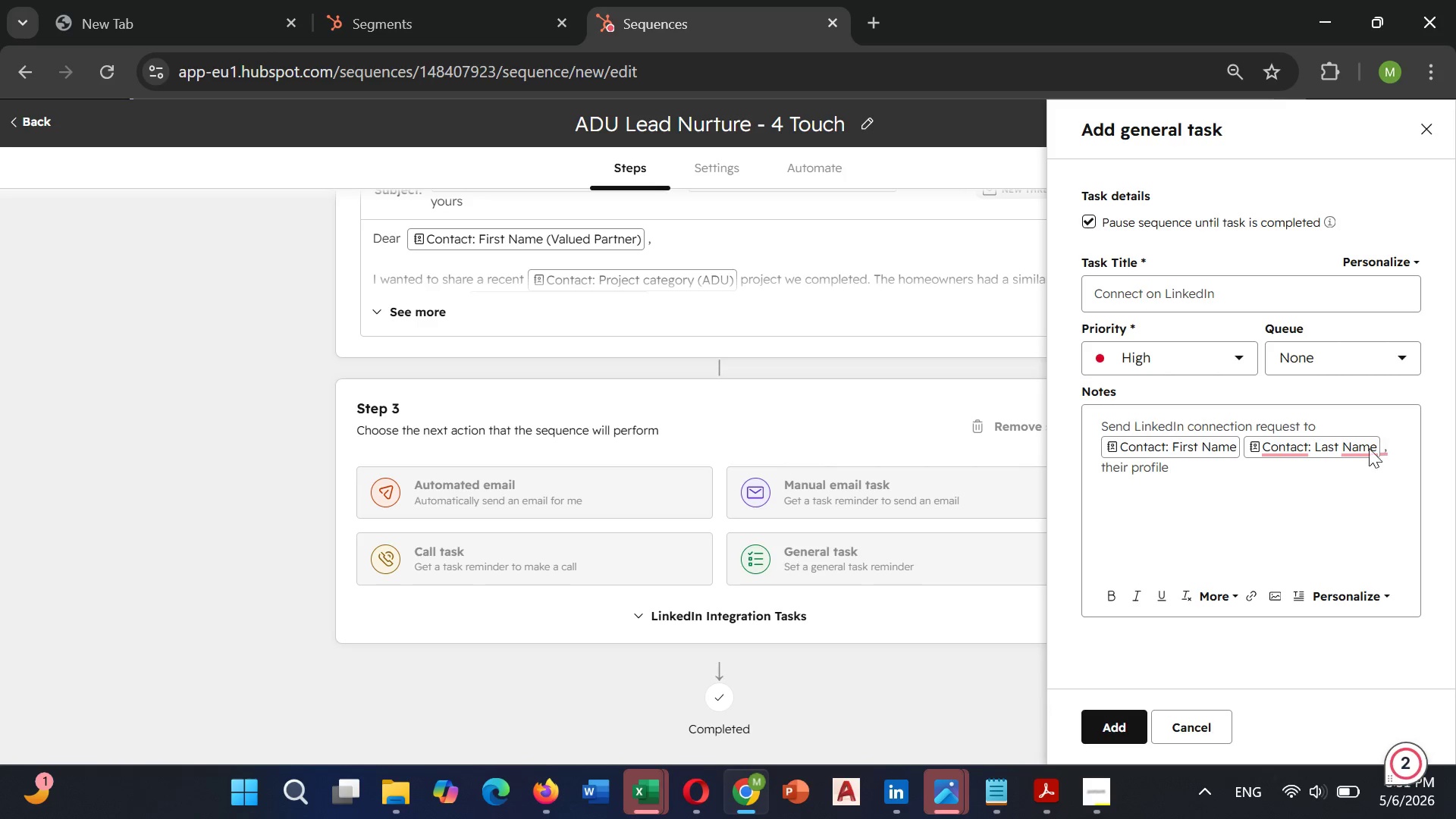 
mouse_move([1330, 452])
 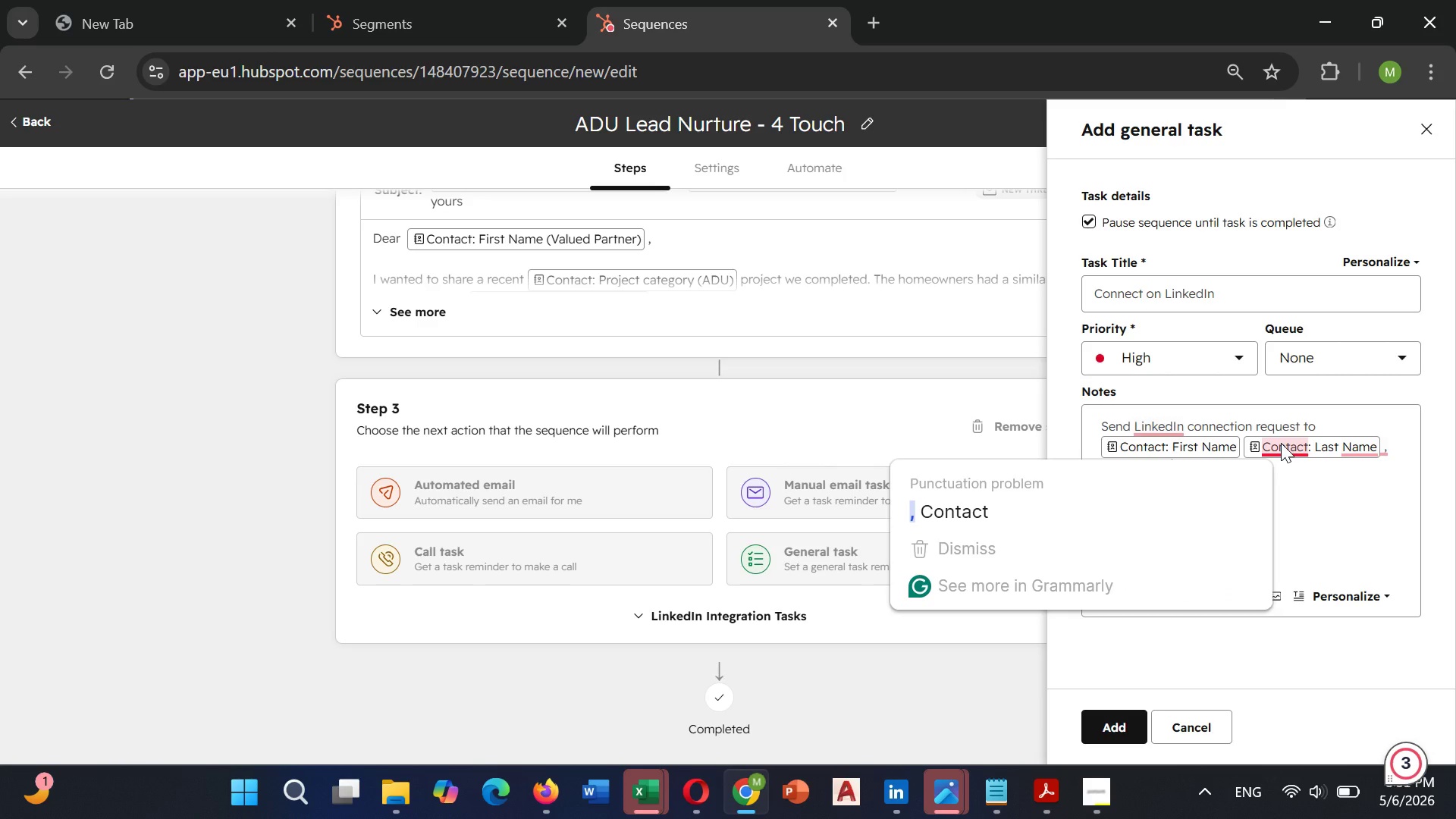 
wait(7.19)
 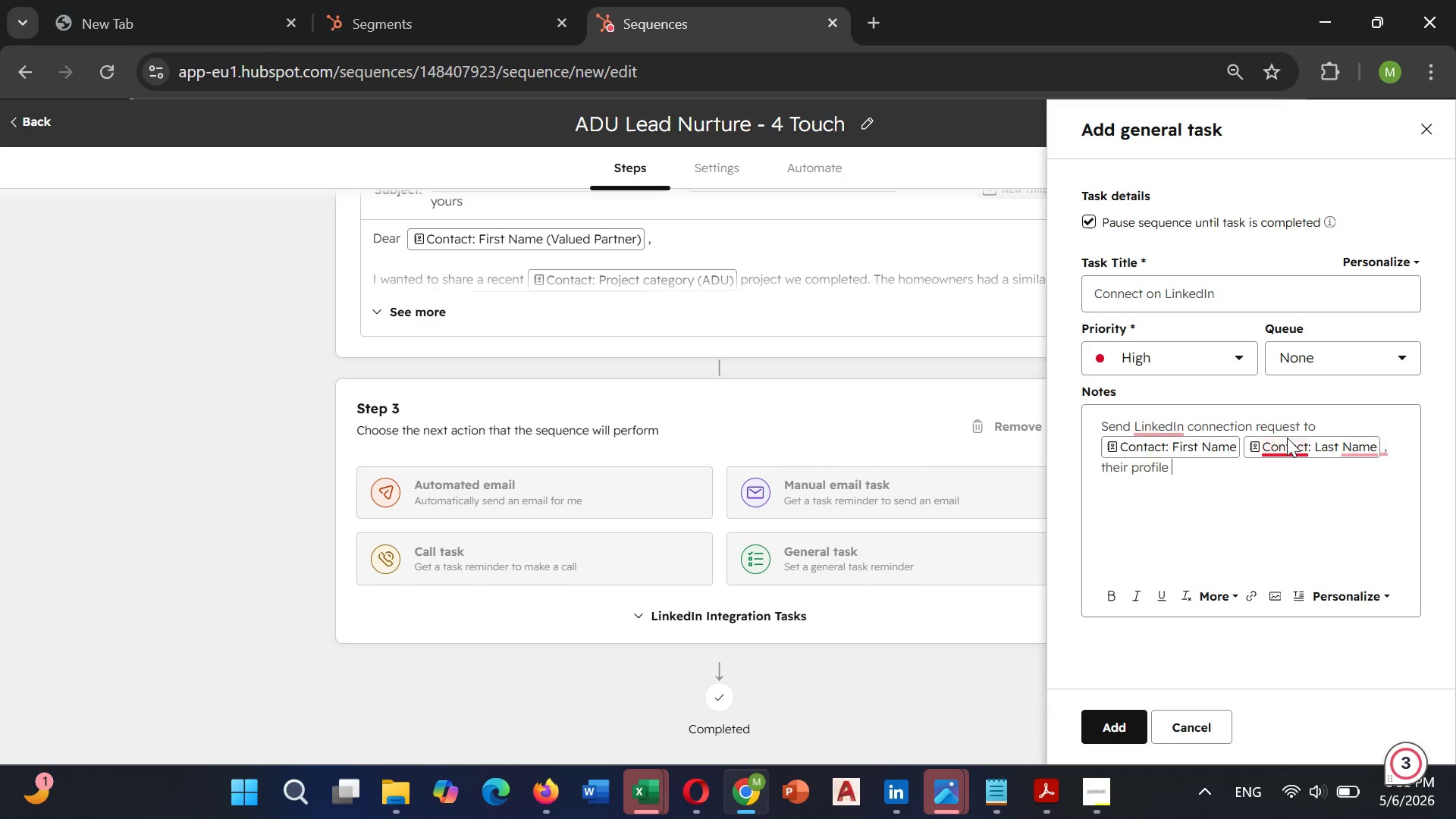 
left_click([1090, 498])
 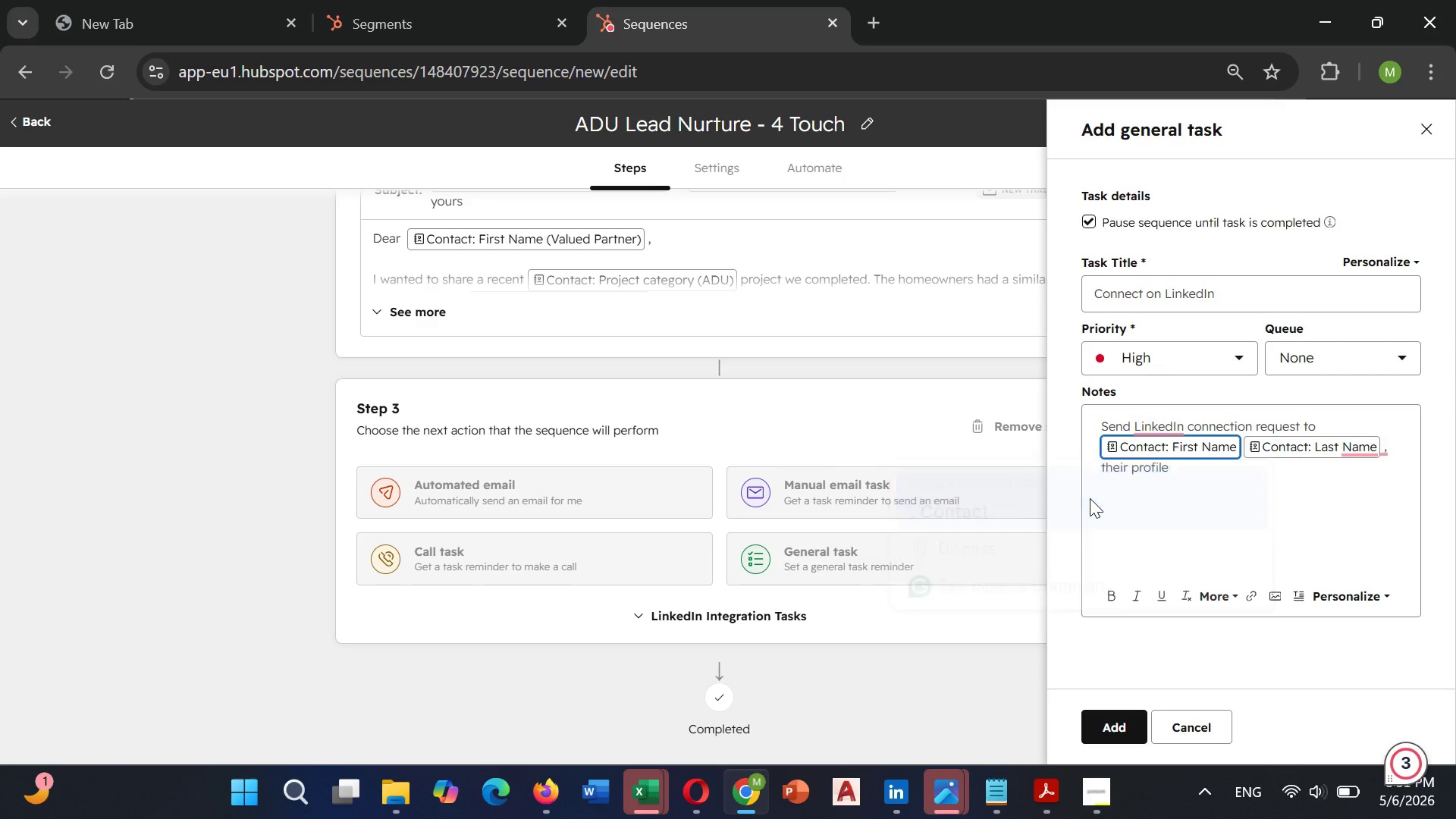 
key(Unknown)
 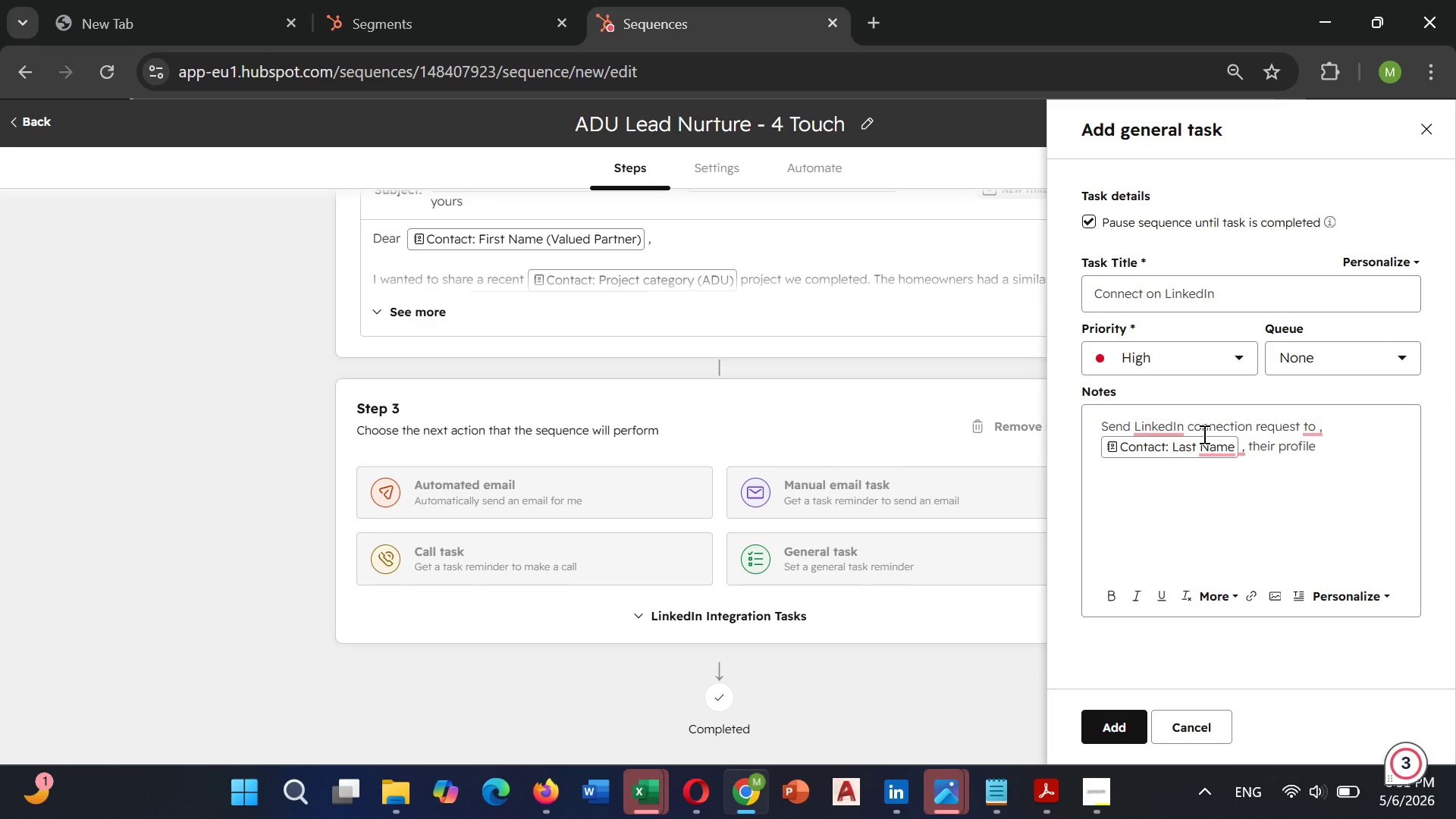 
wait(12.09)
 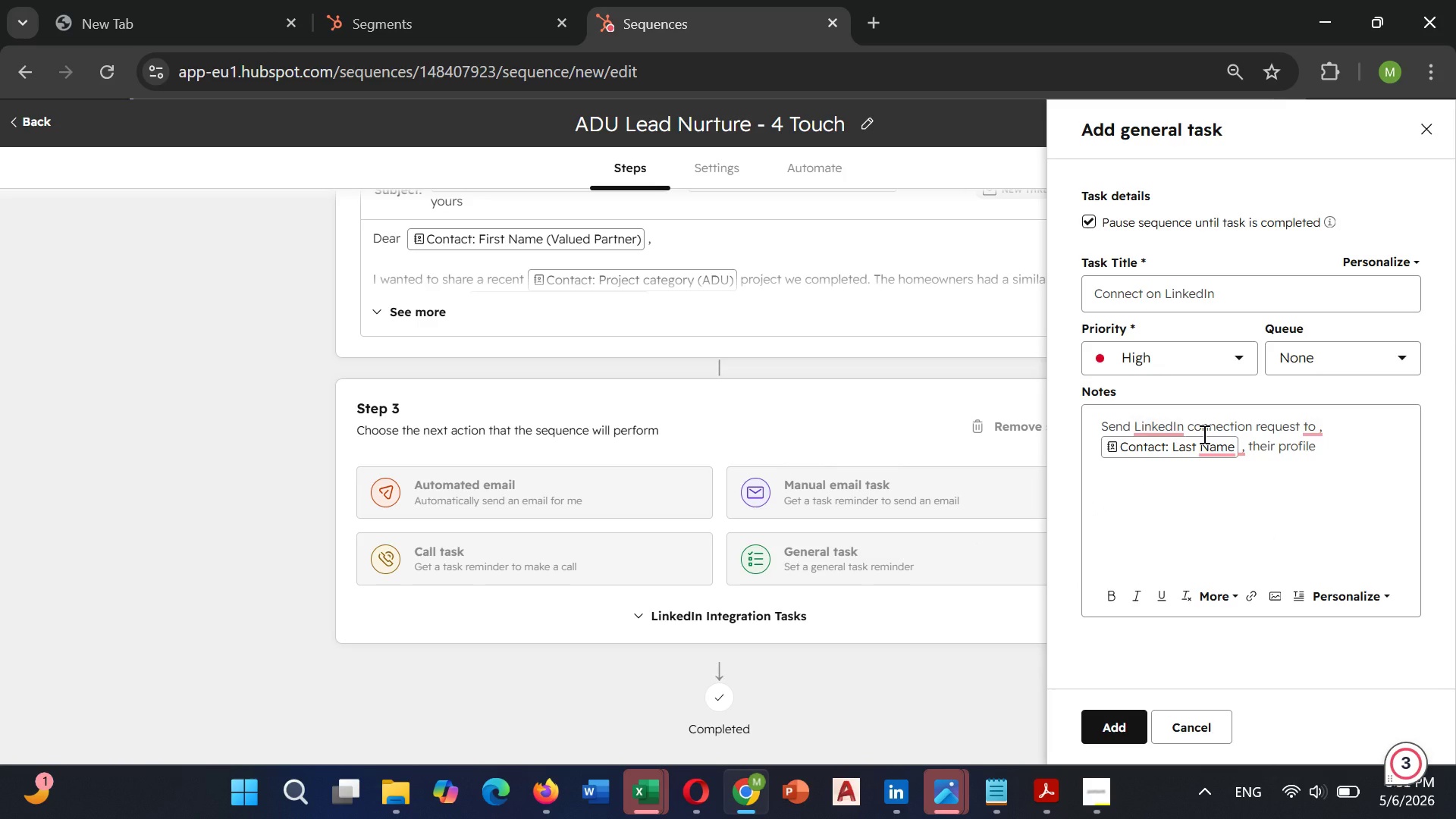 
left_click([1252, 444])
 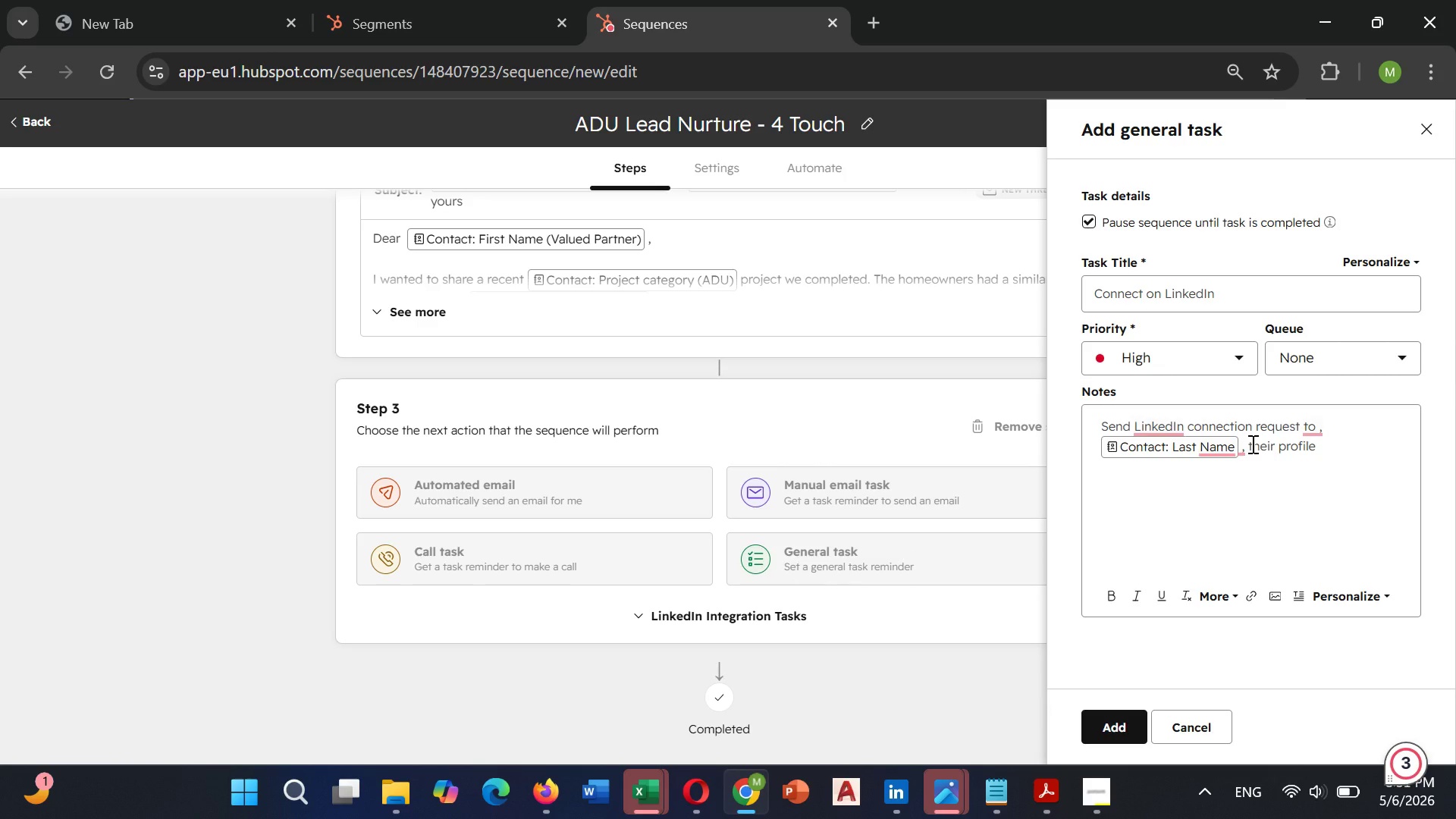 
key(Backspace)
 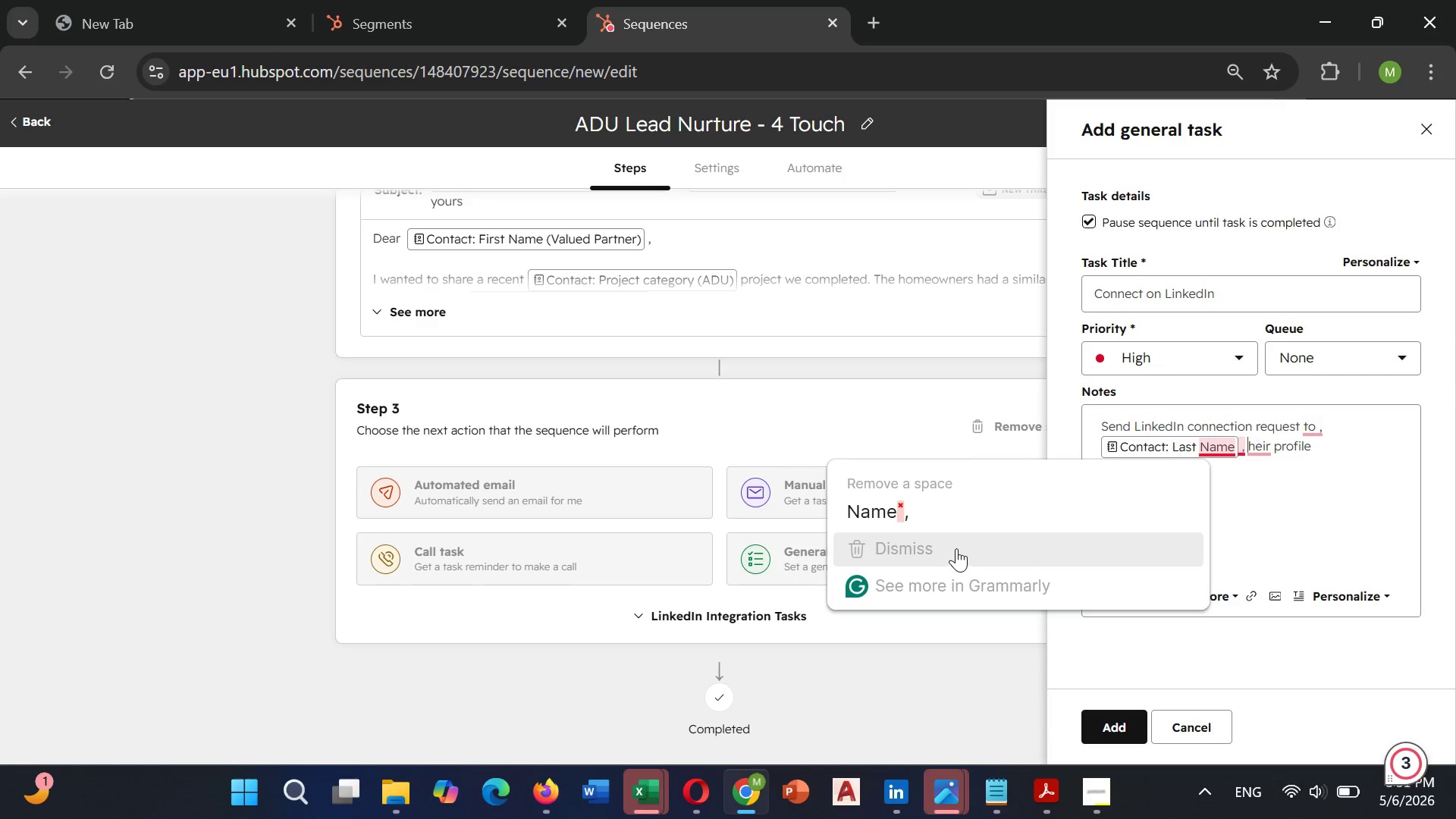 
wait(7.0)
 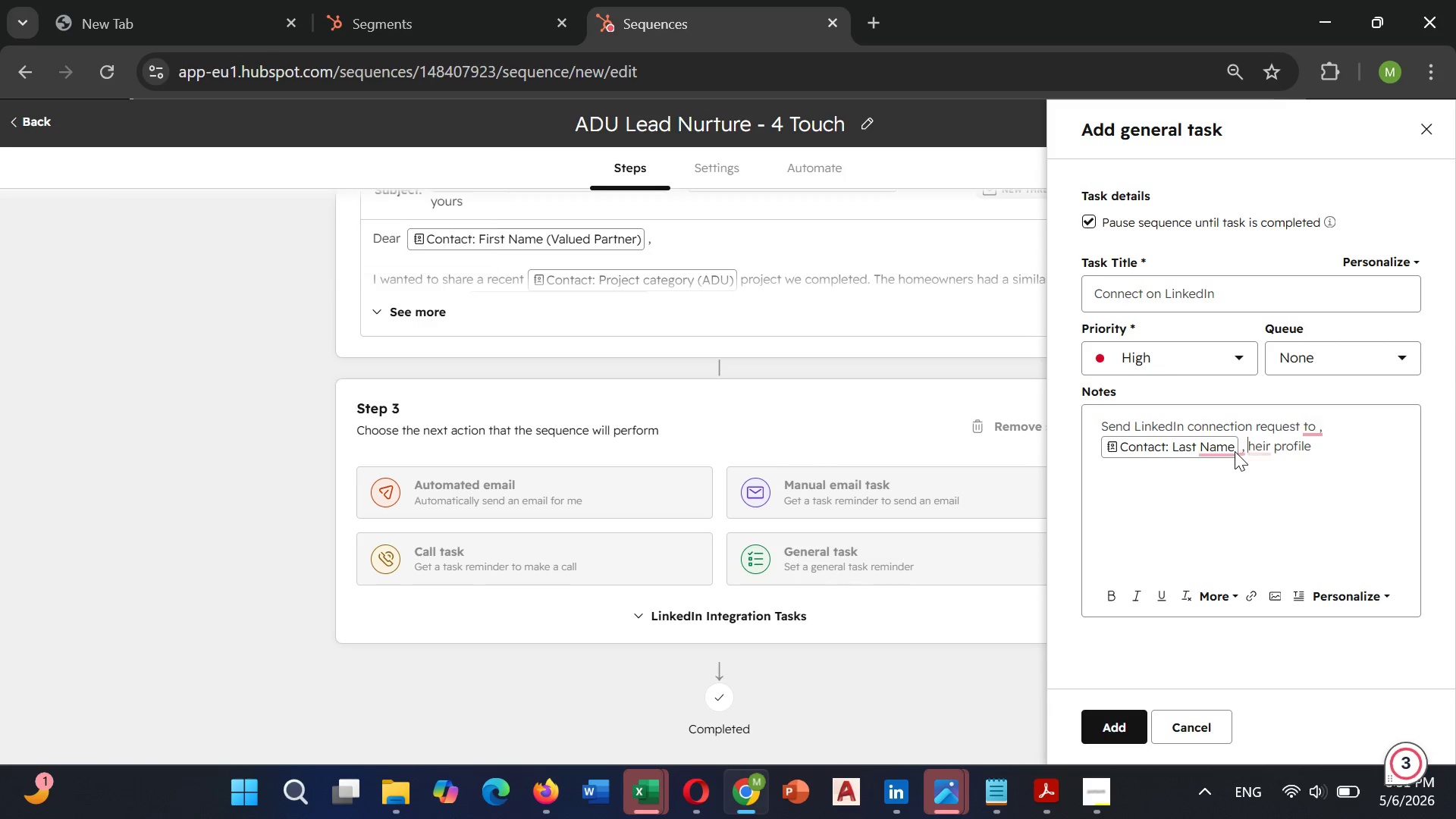 
left_click([1199, 454])
 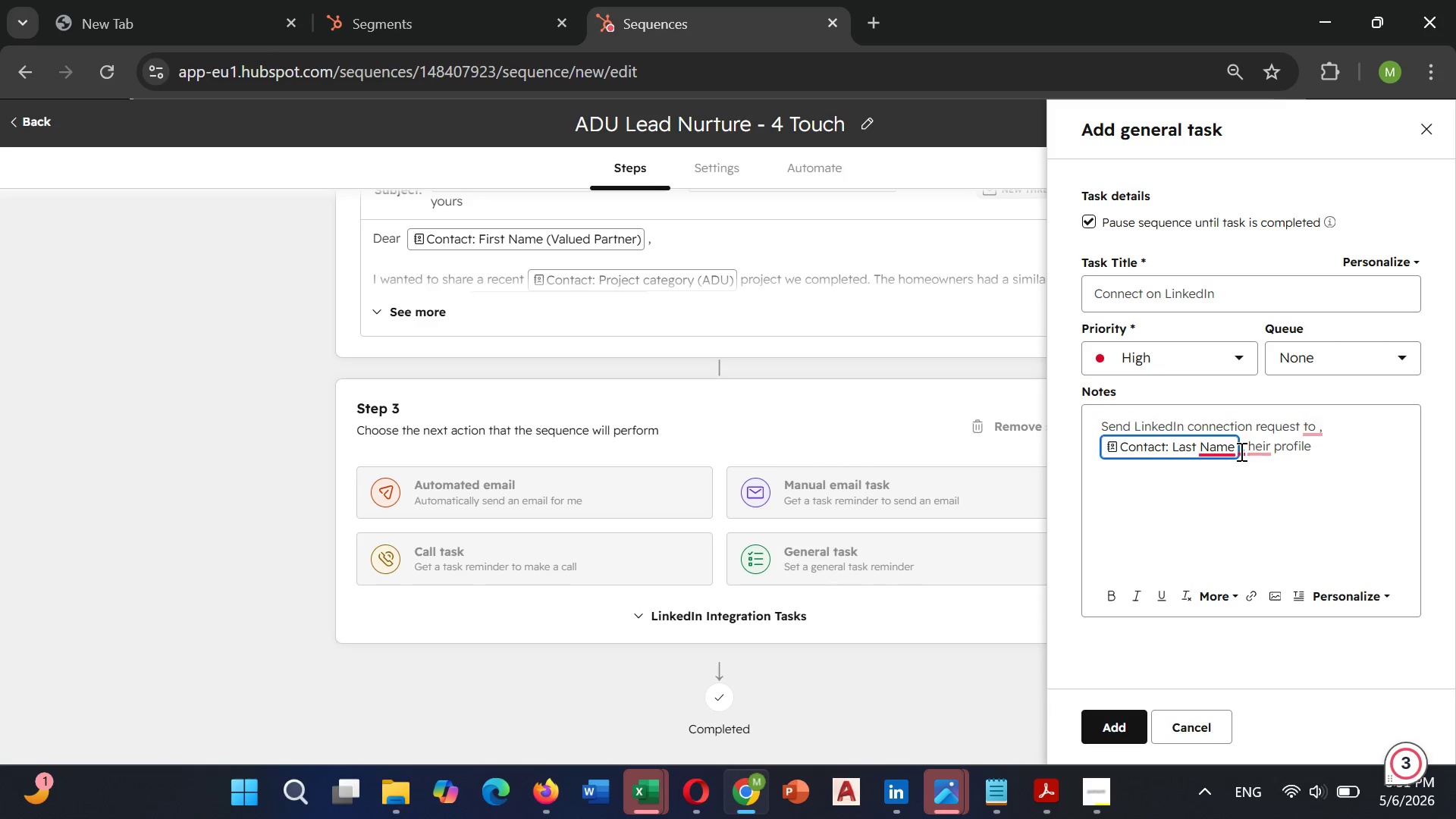 
key(Backspace)
 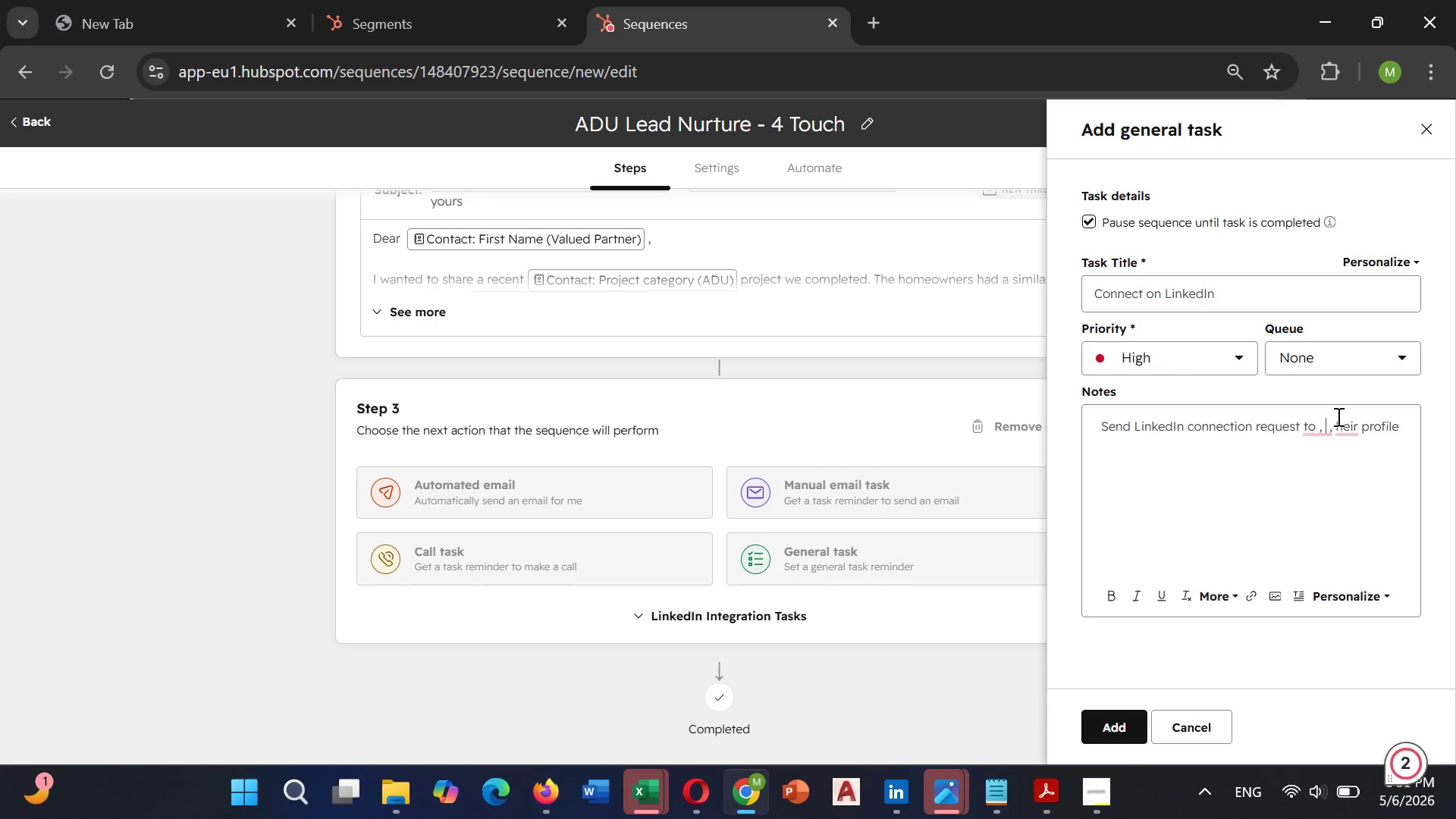 
key(Backspace)
 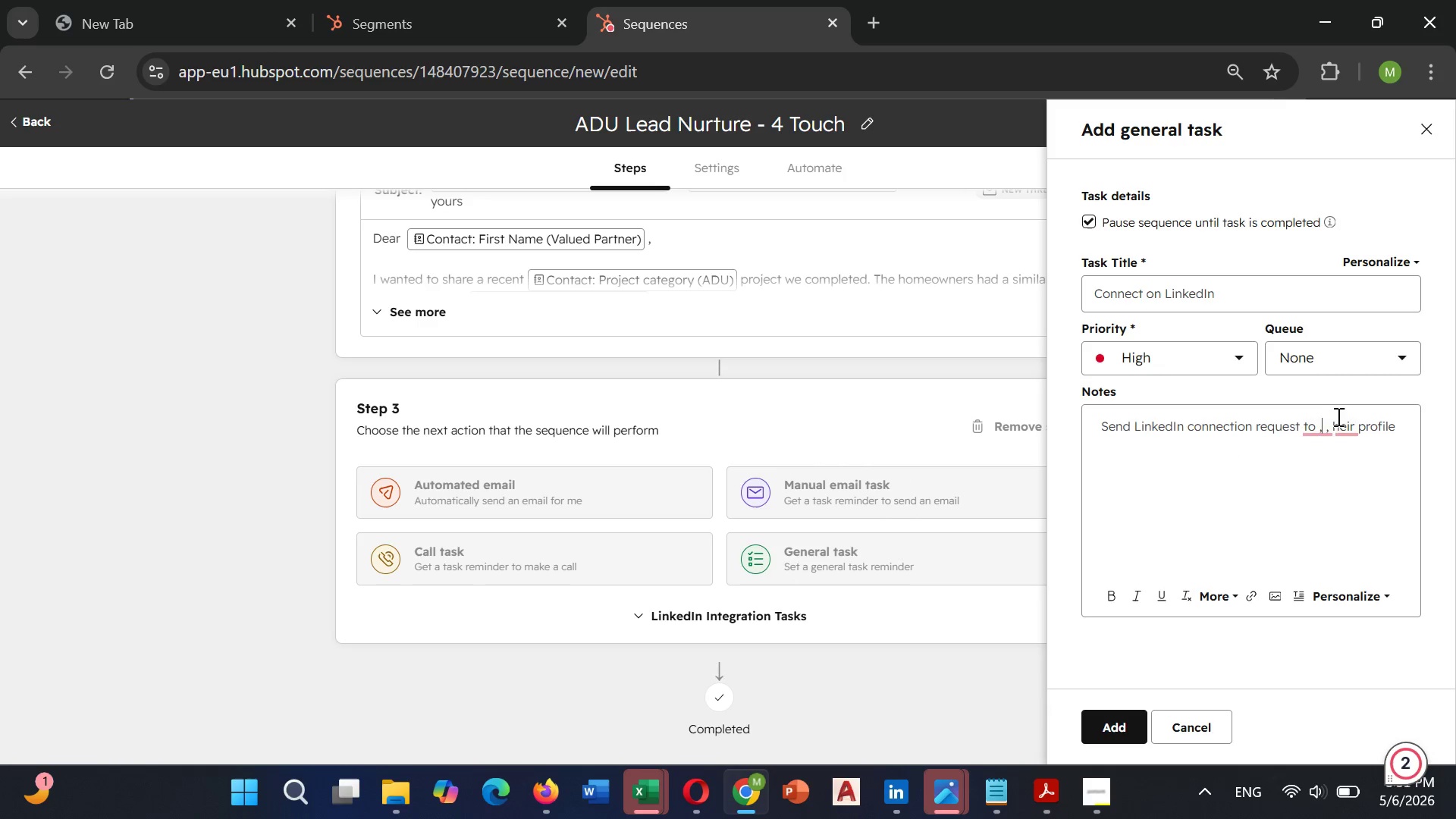 
key(Backspace)
 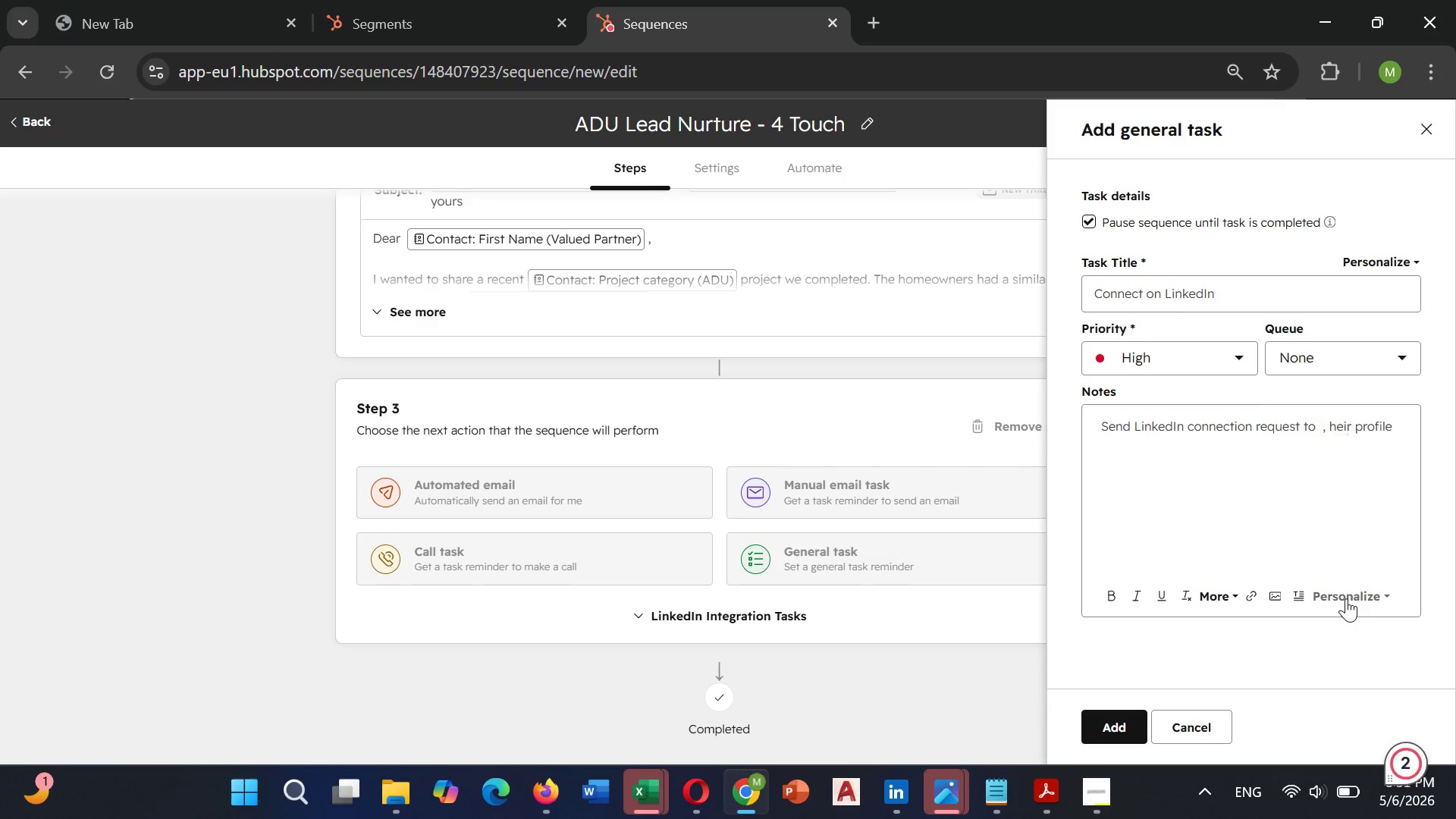 
wait(7.14)
 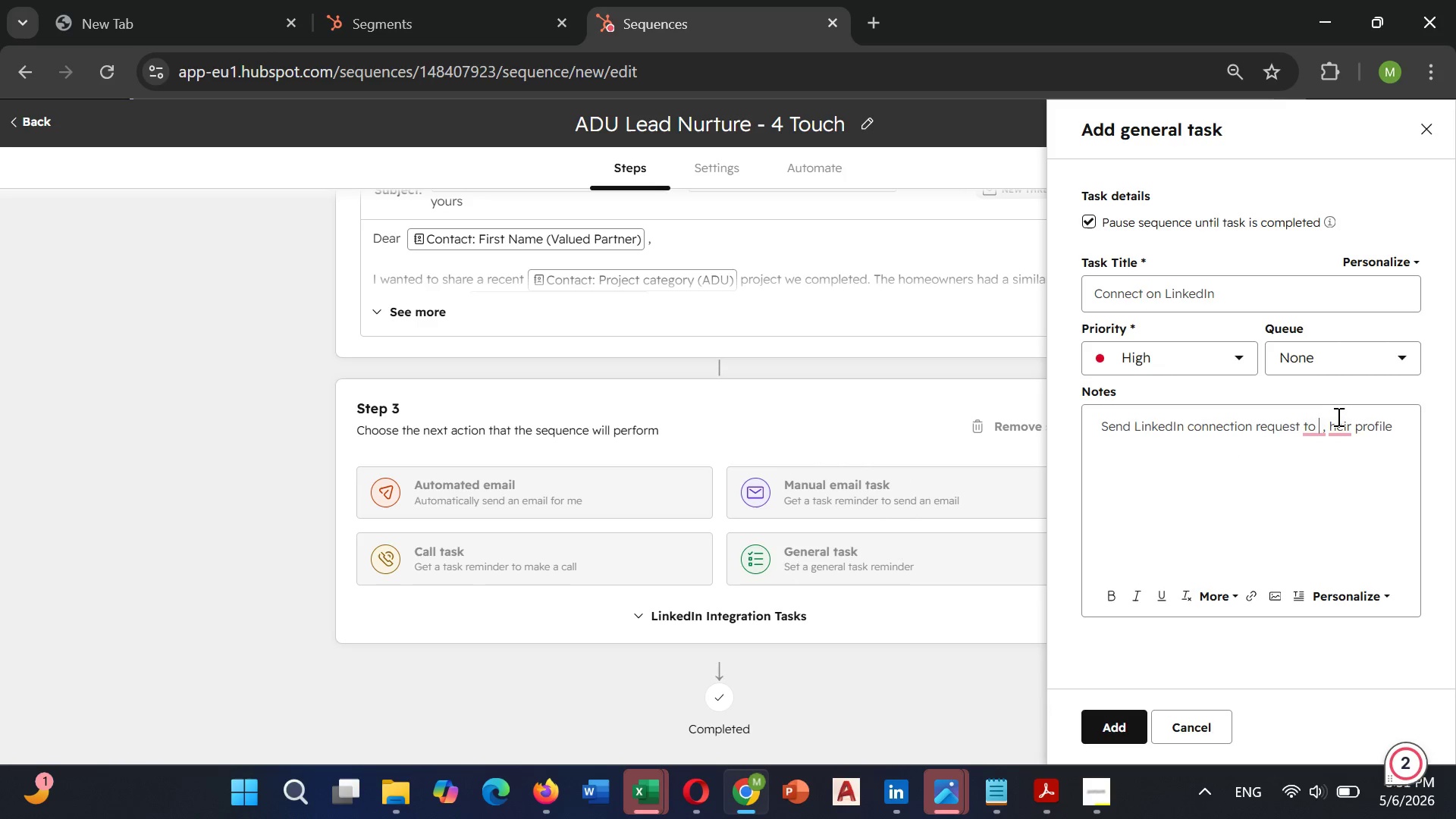 
left_click([1189, 392])
 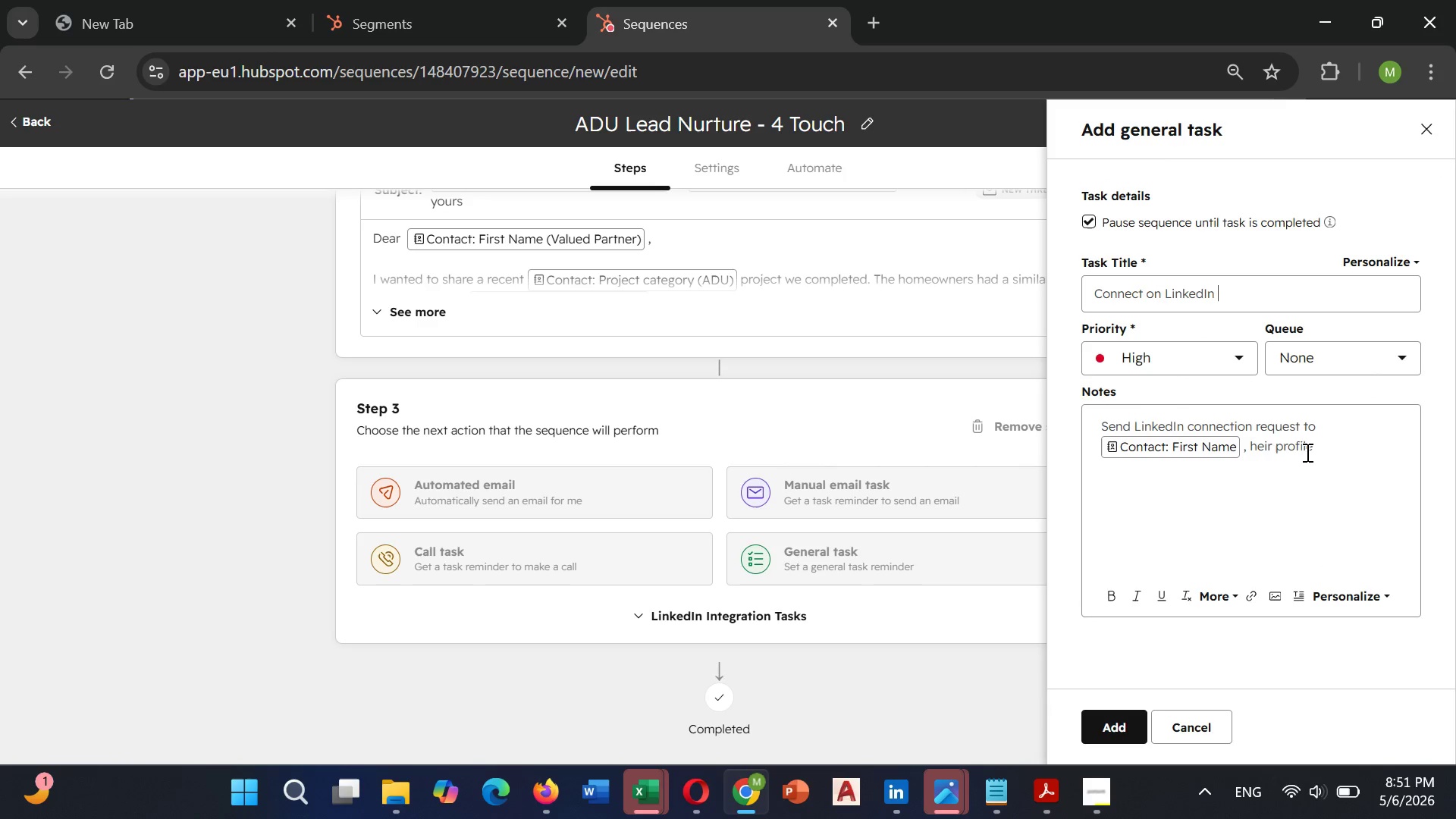 
left_click([1316, 447])
 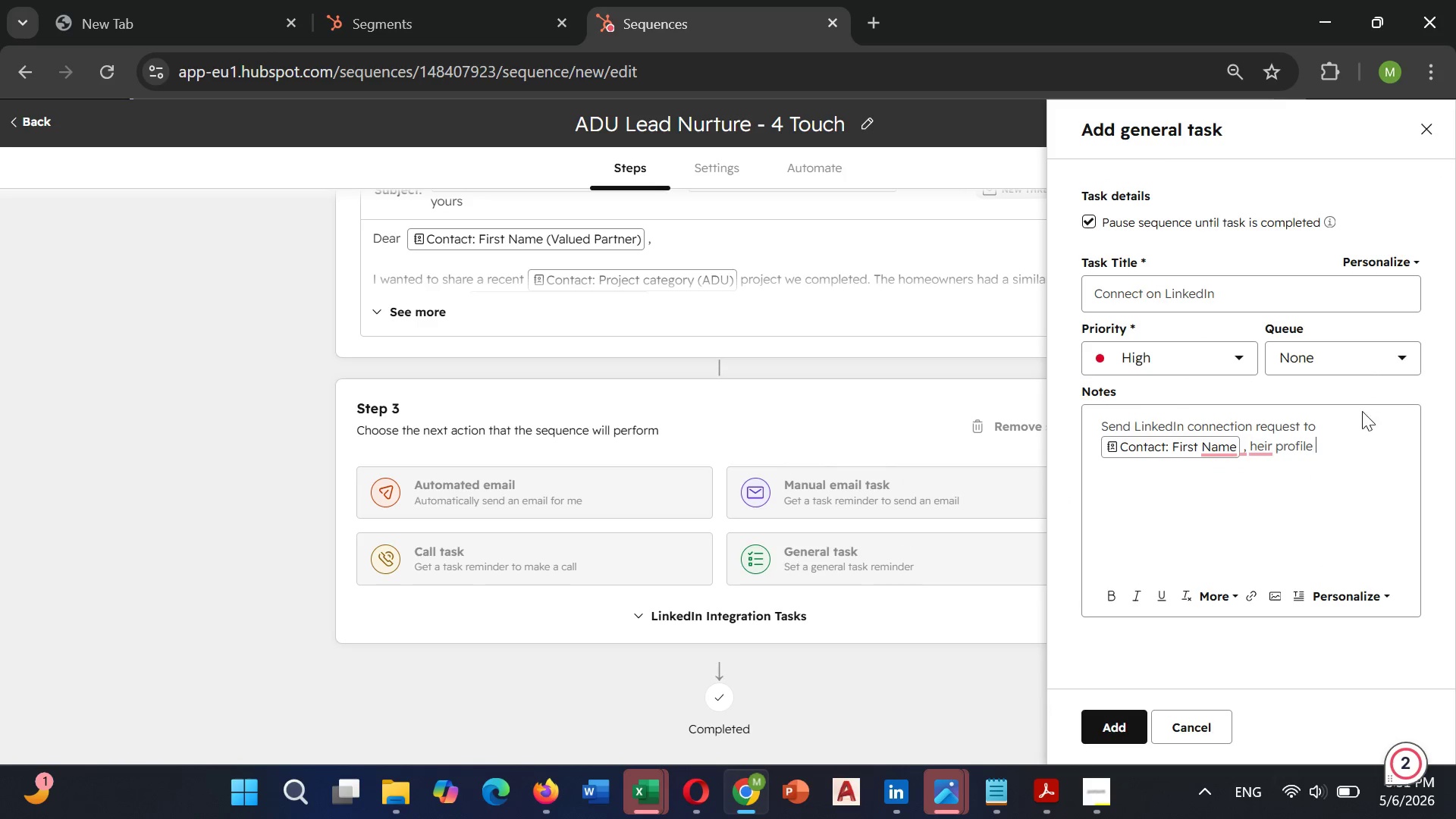 
left_click([1248, 448])
 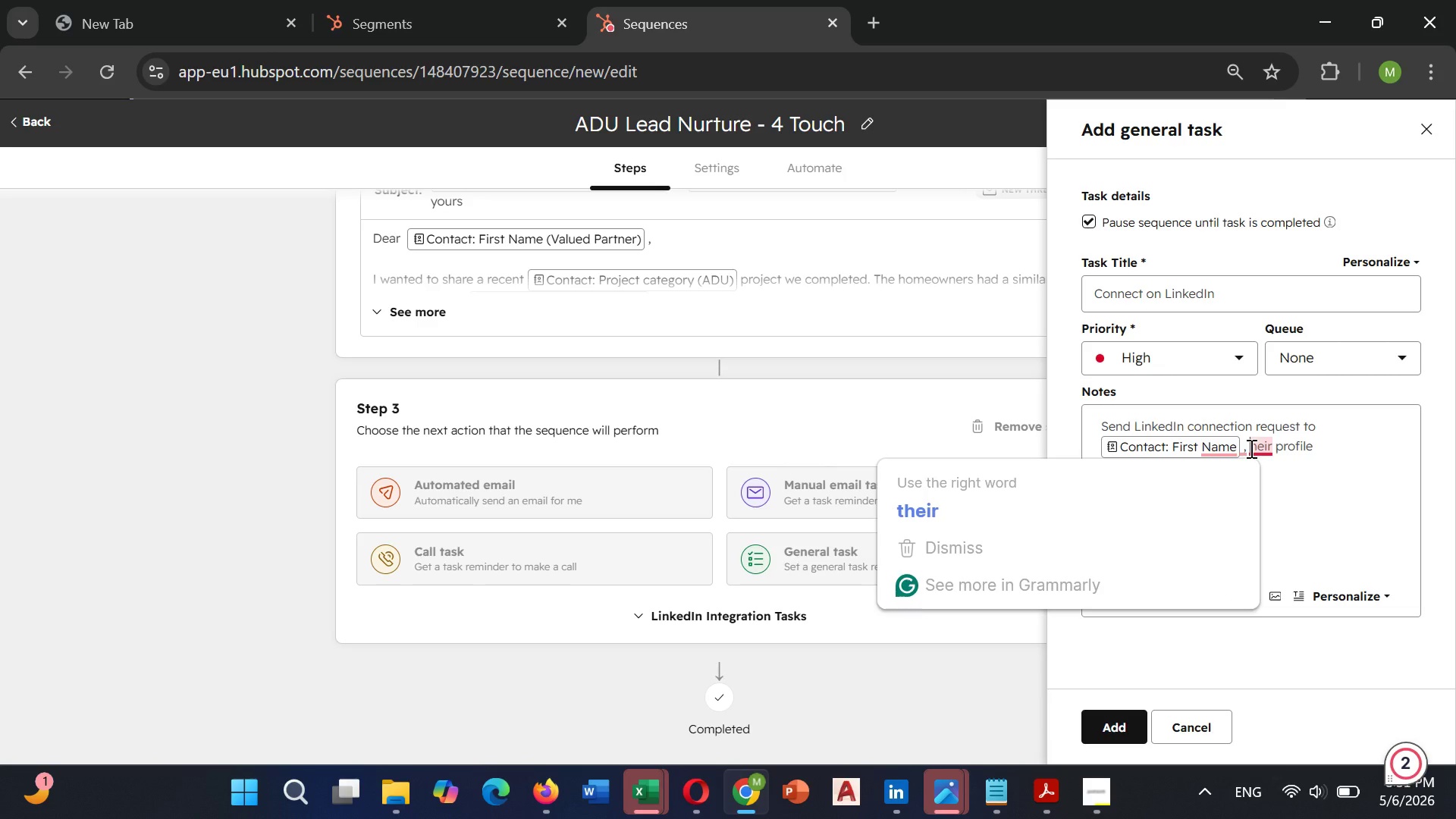 
key(T)
 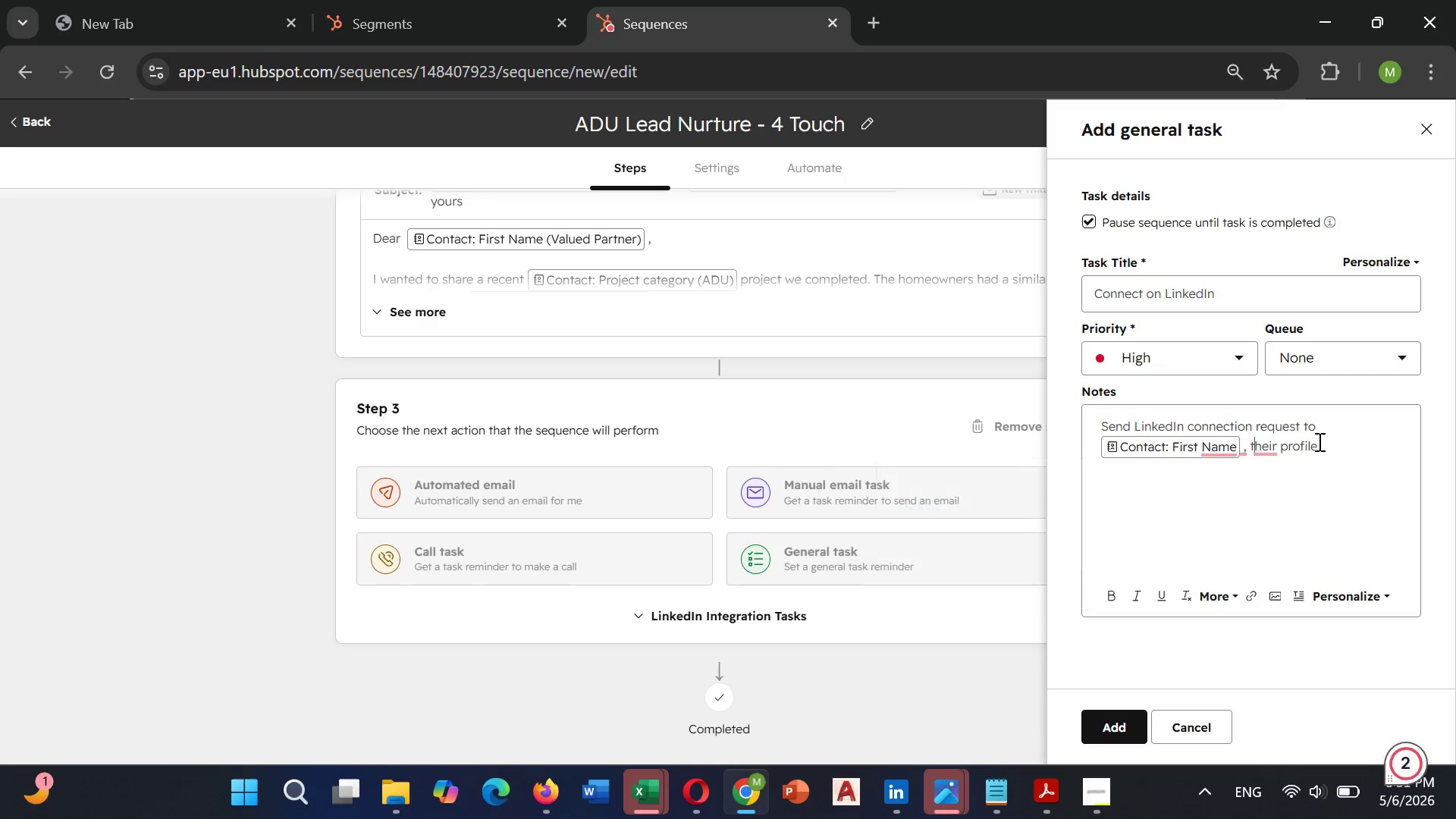 
left_click([1316, 438])
 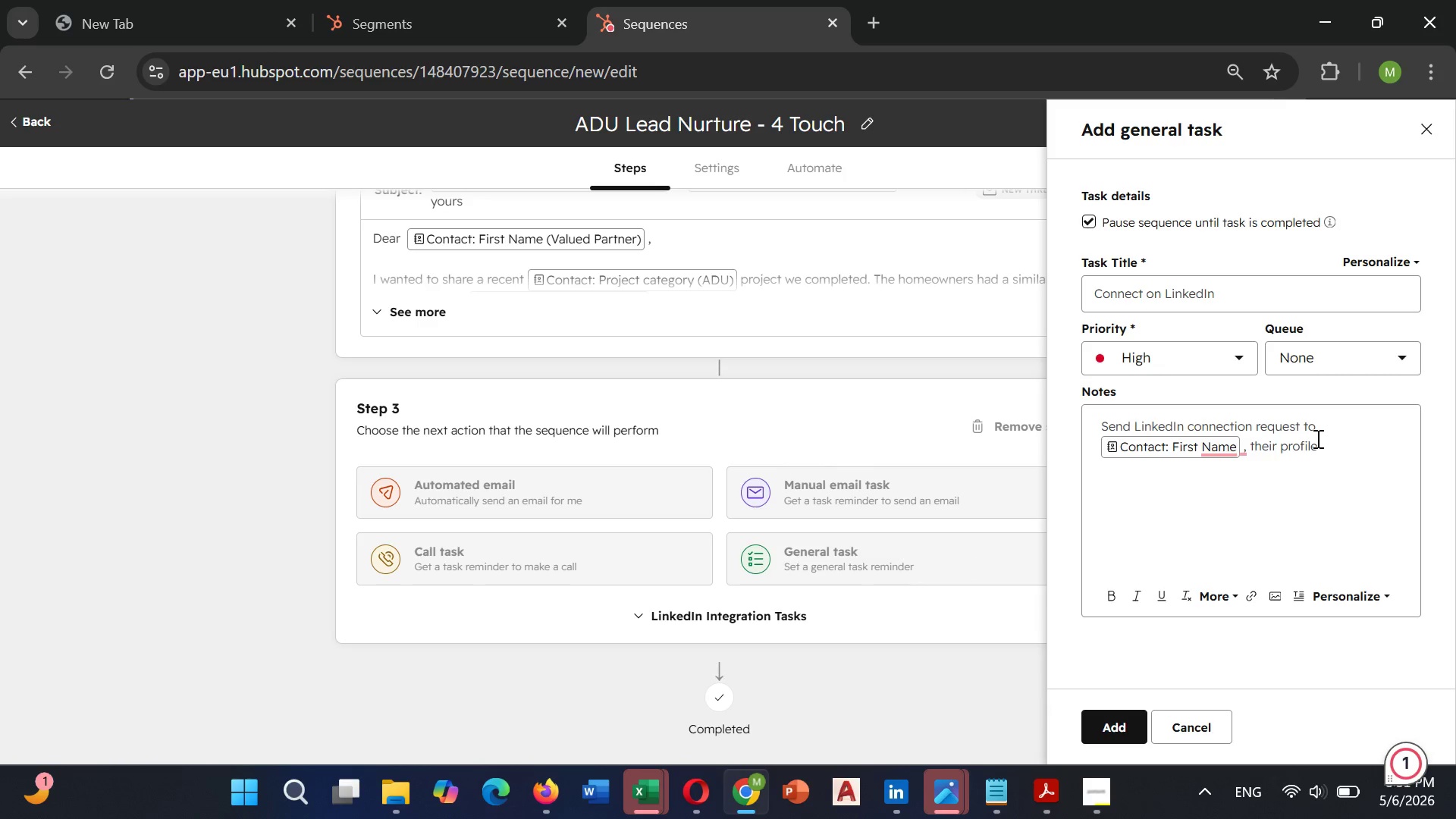 
key(Space)
 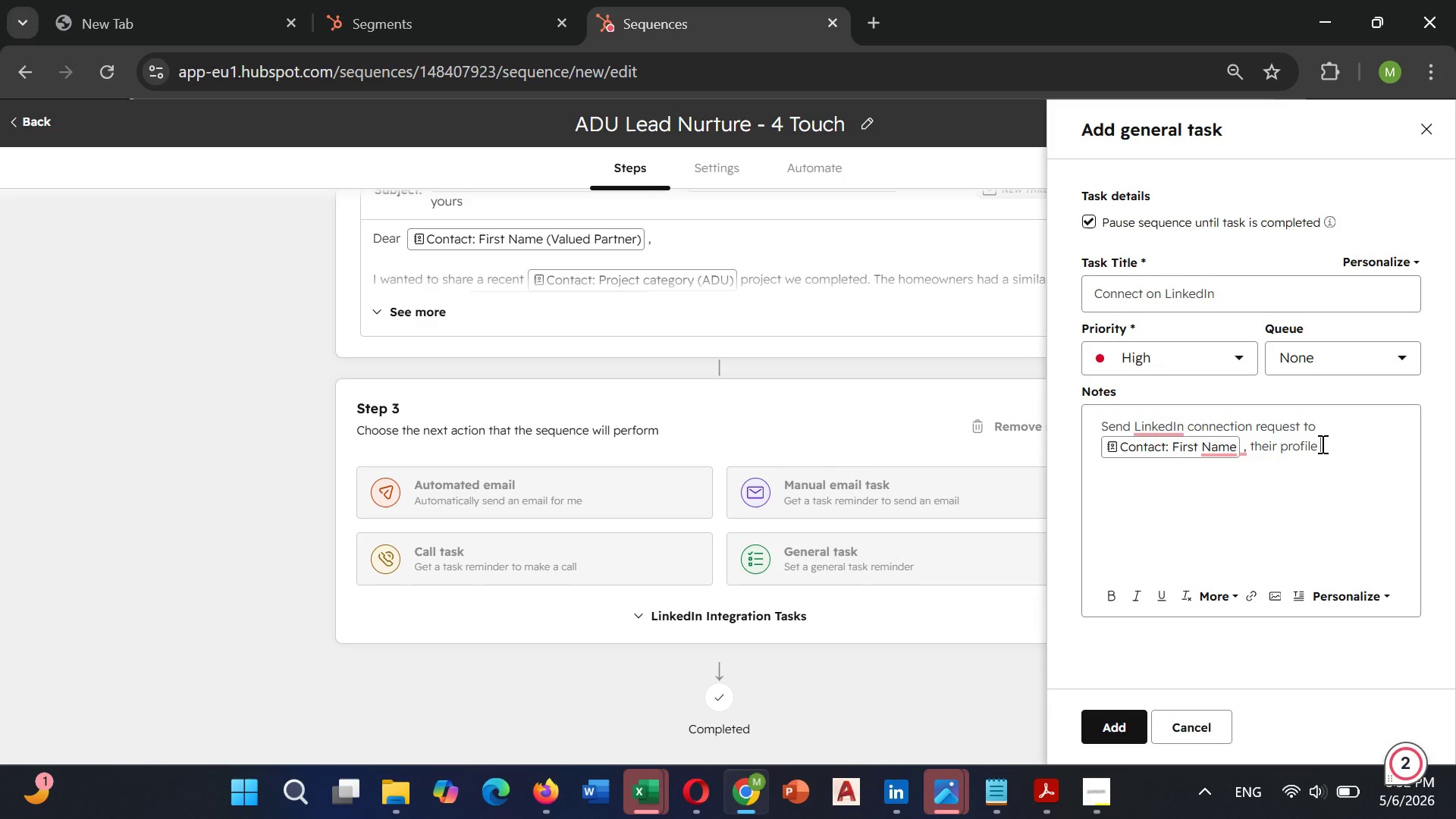 
mouse_move([1346, 566])
 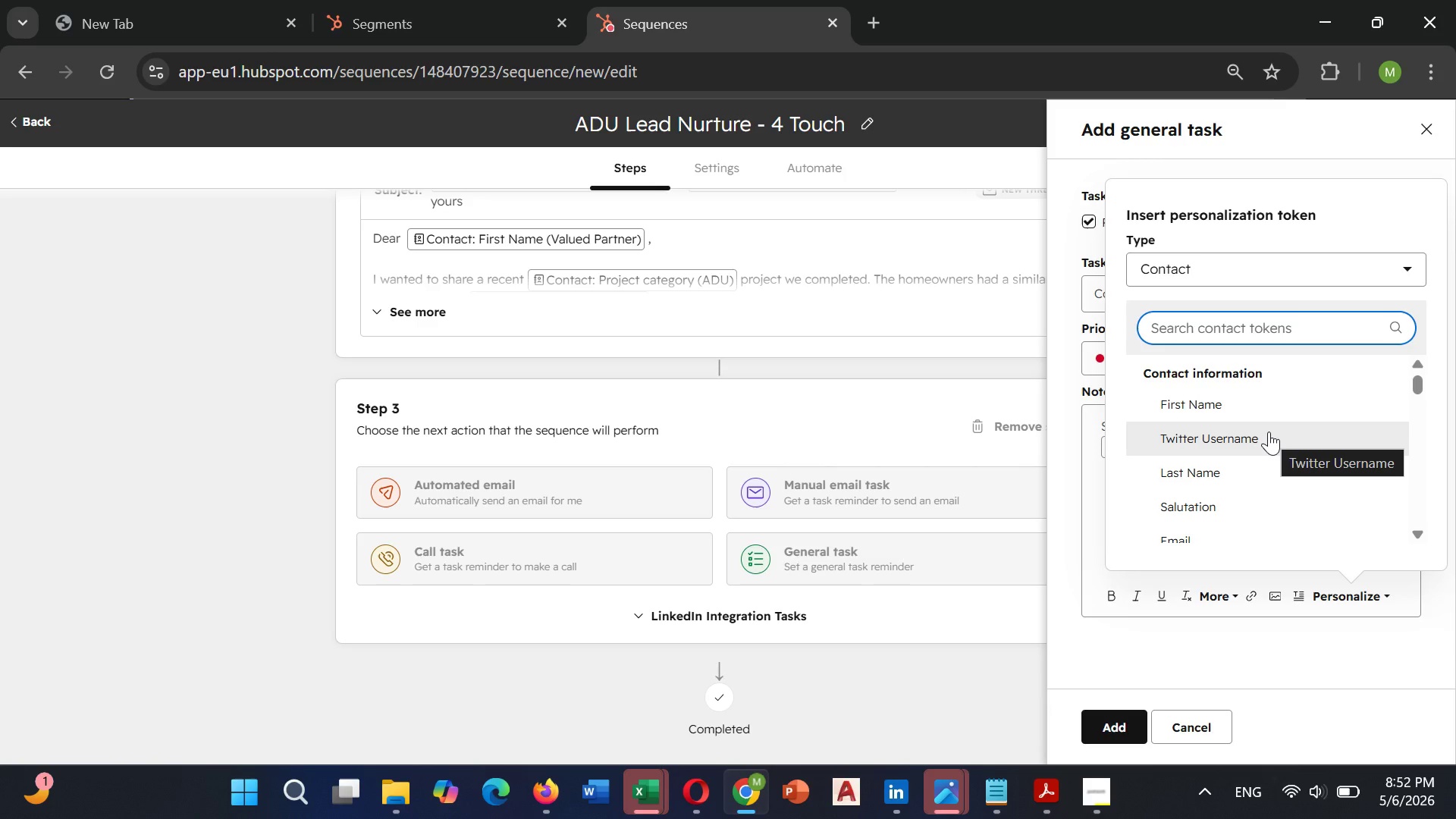 
type(link)
 